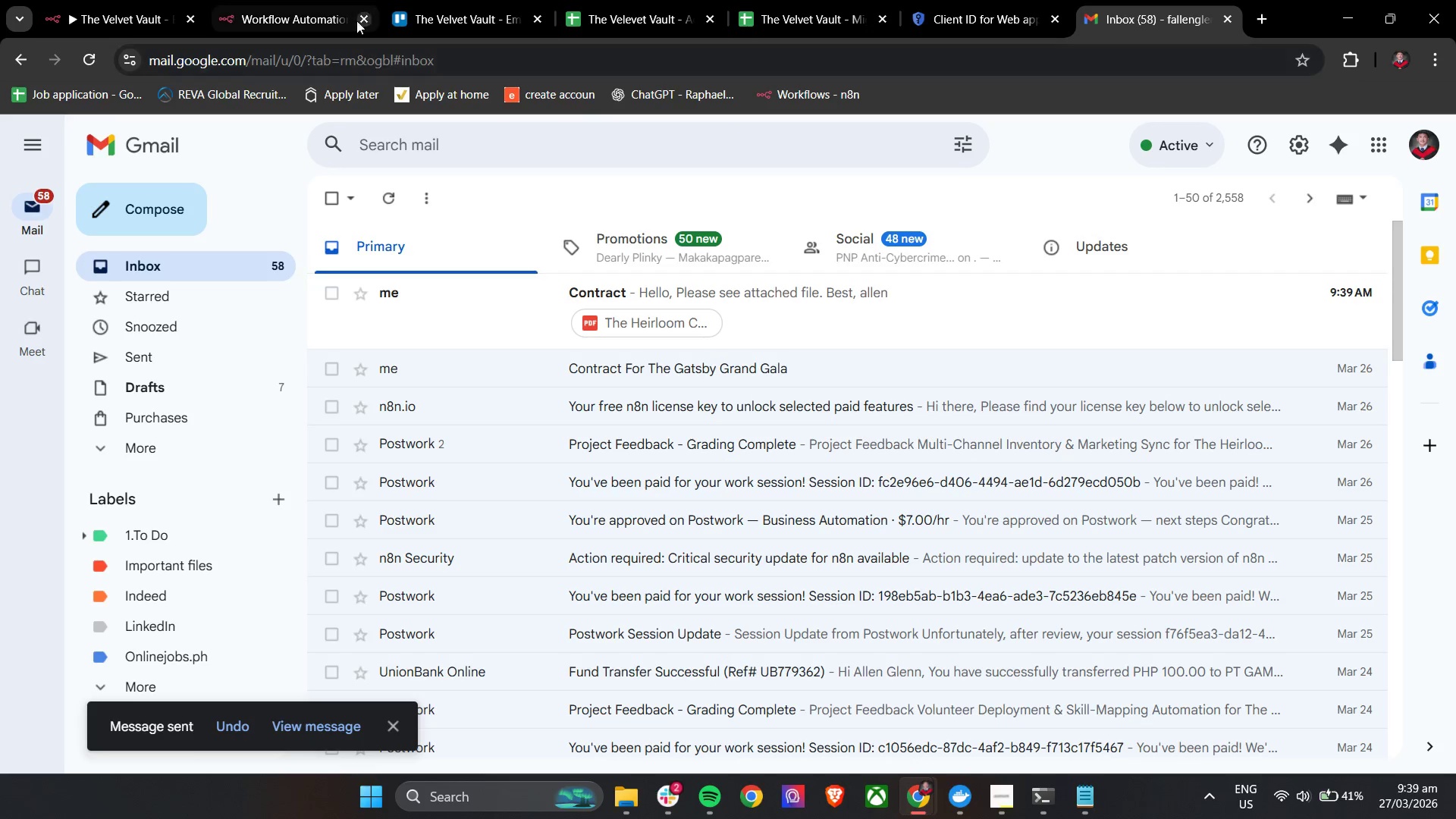 
left_click([309, 3])
 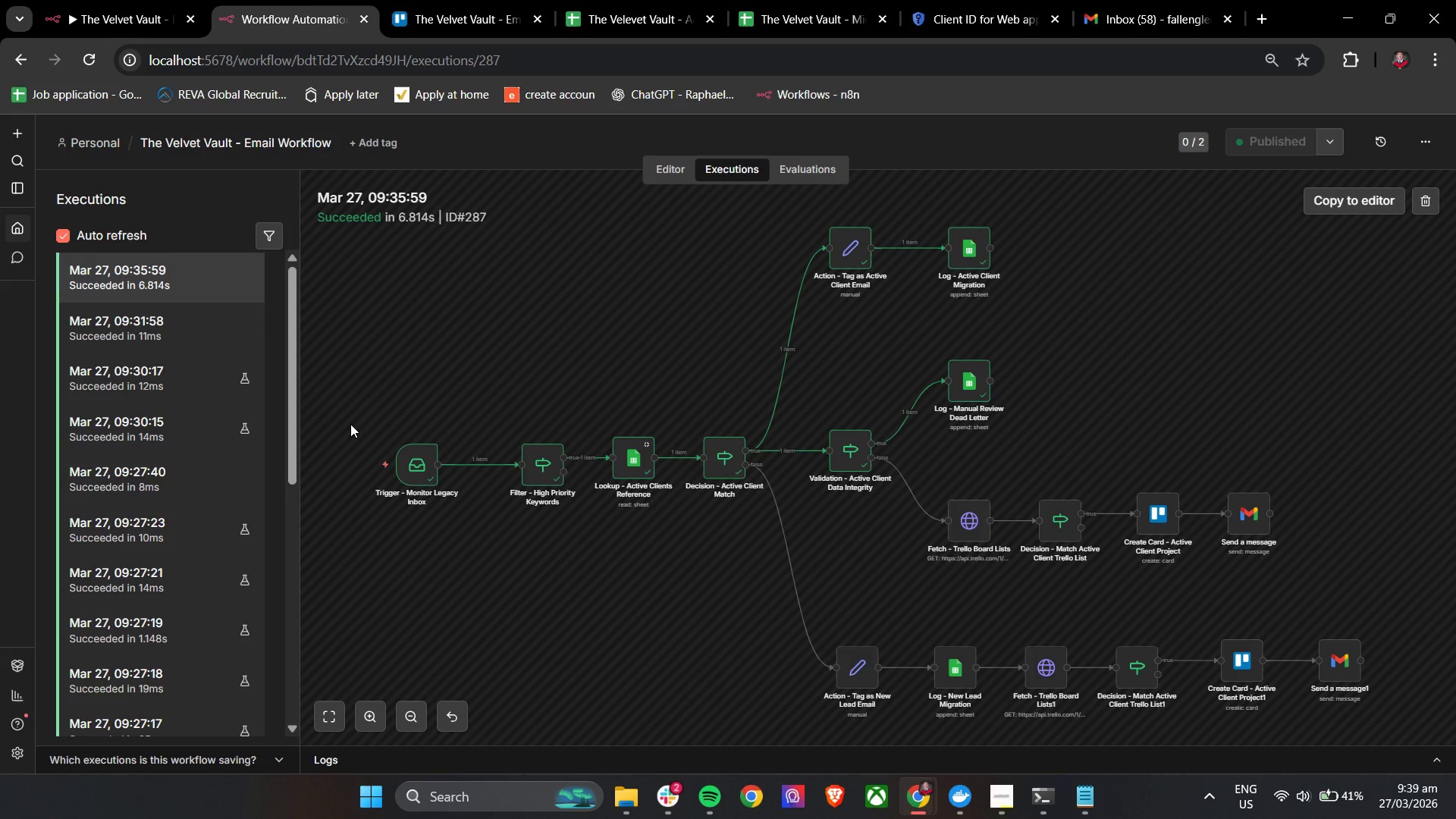 
wait(16.02)
 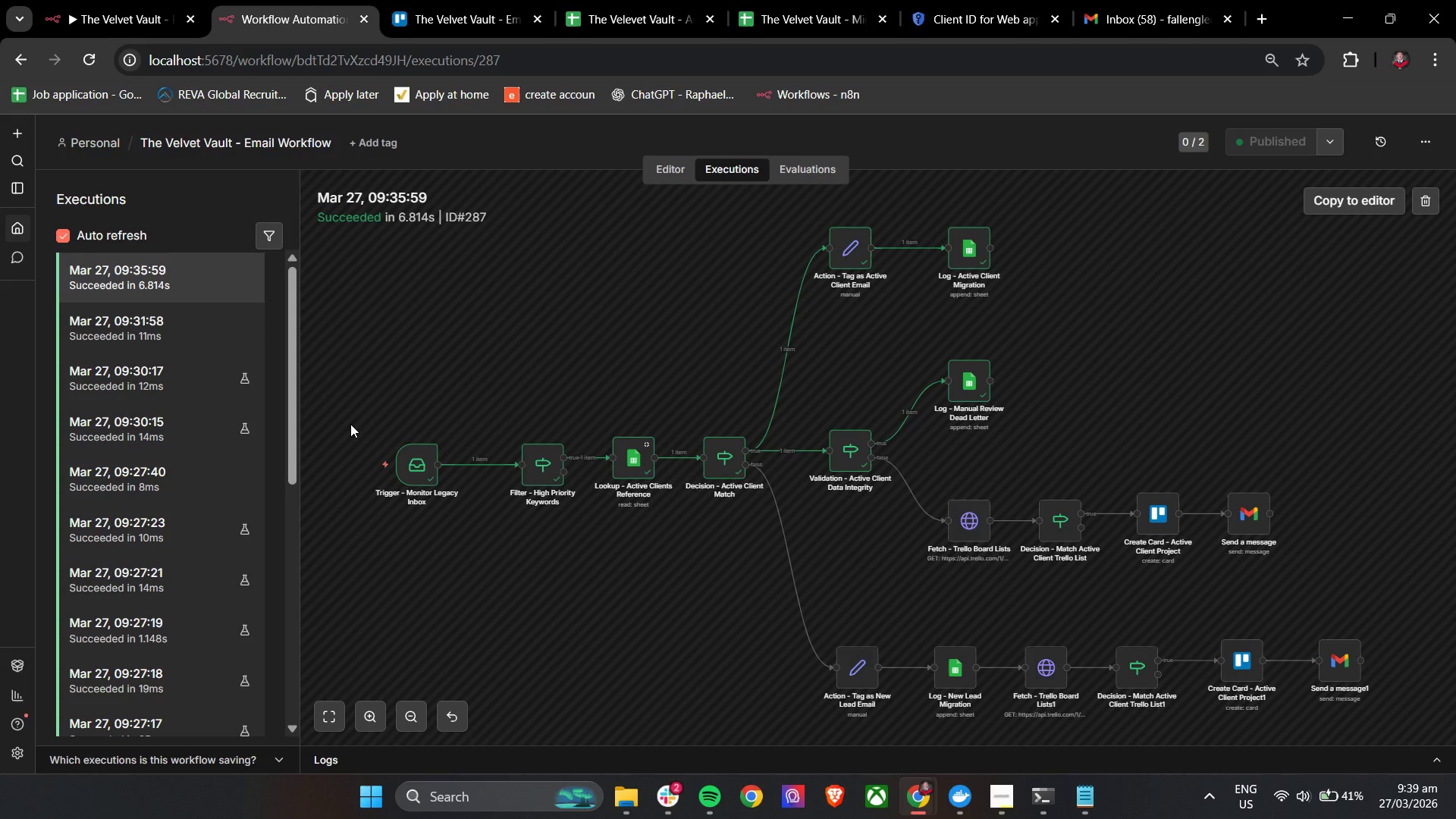 
left_click([437, 0])
 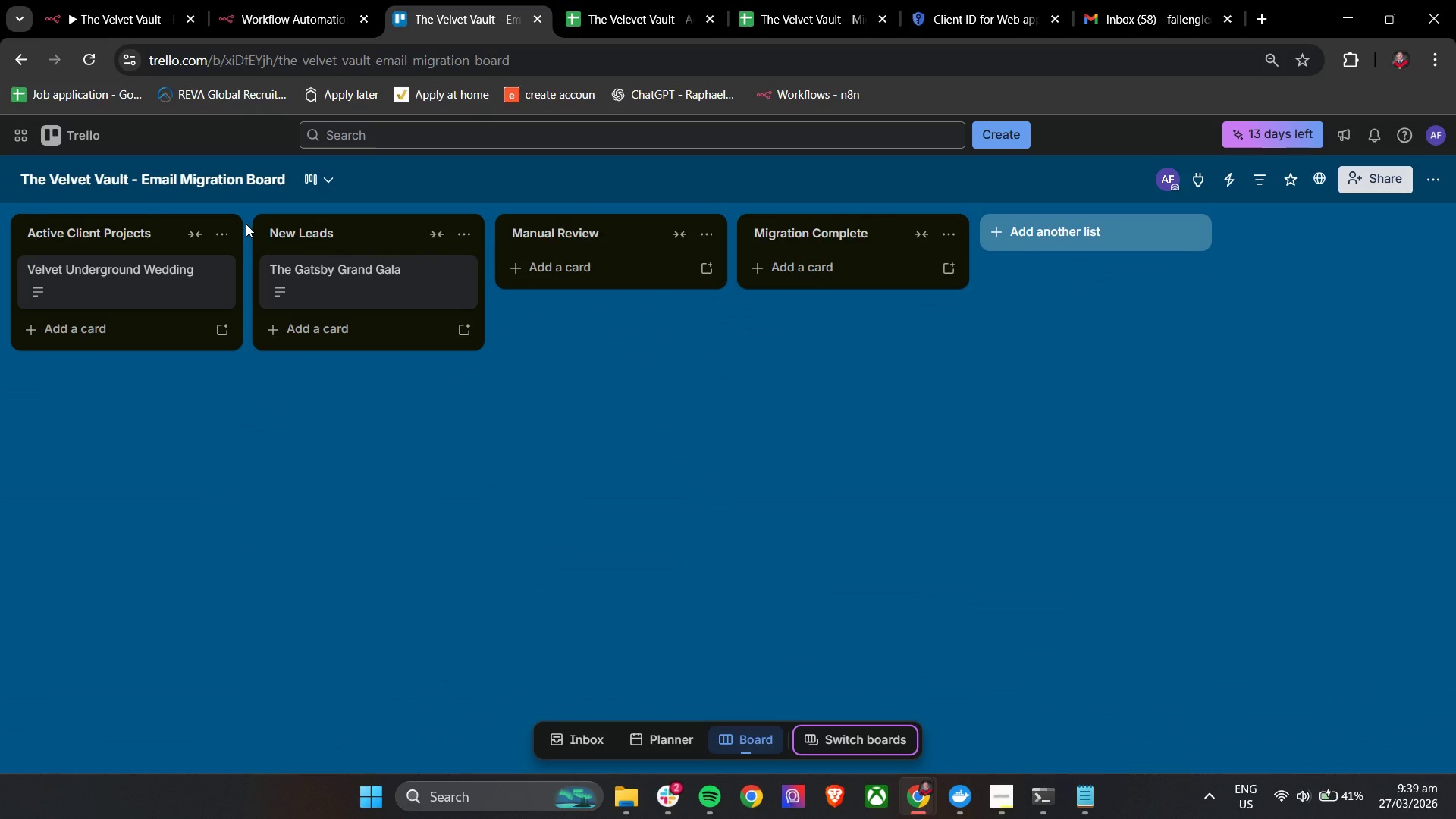 
left_click([115, 5])
 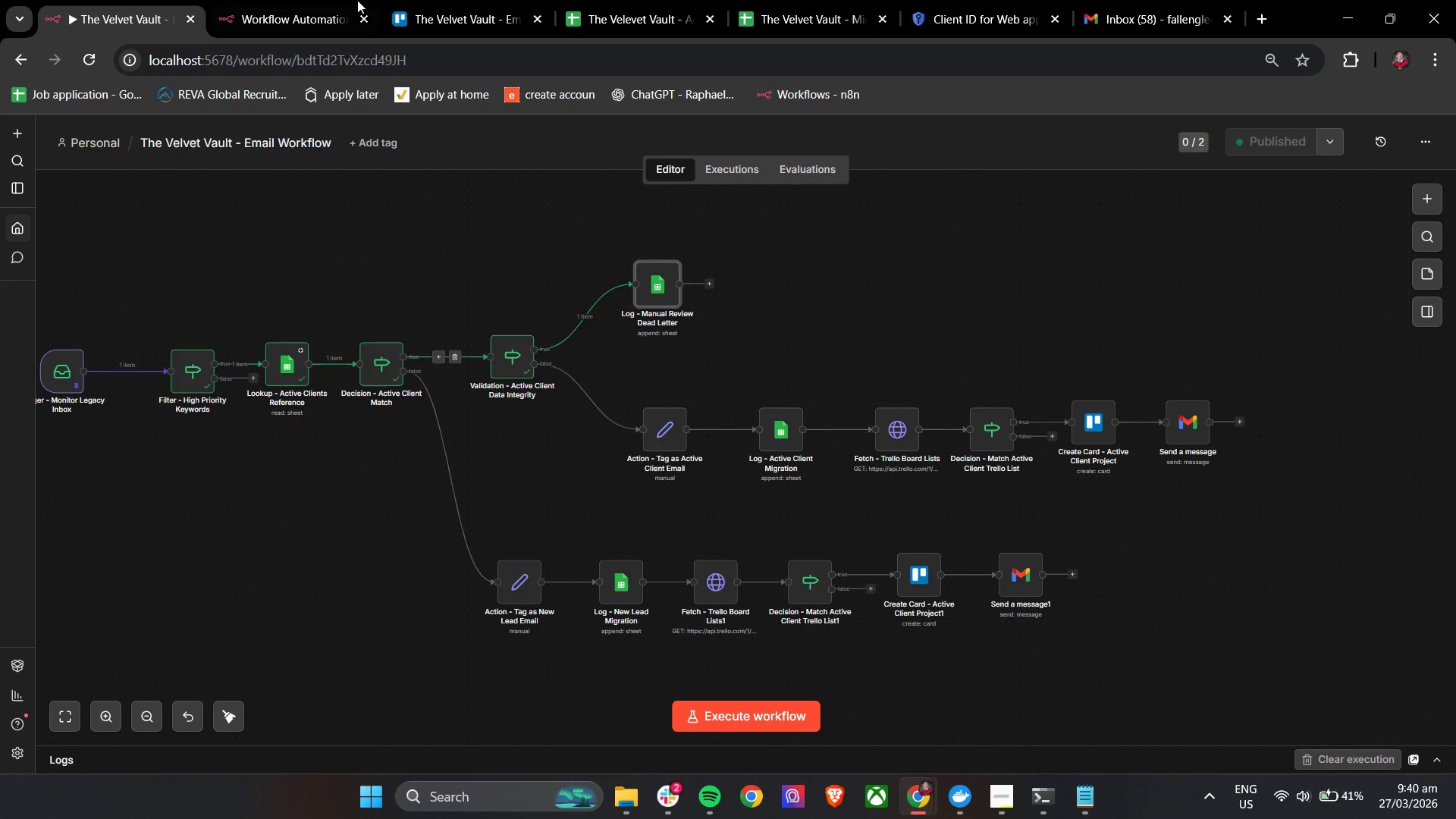 
left_click([304, 0])
 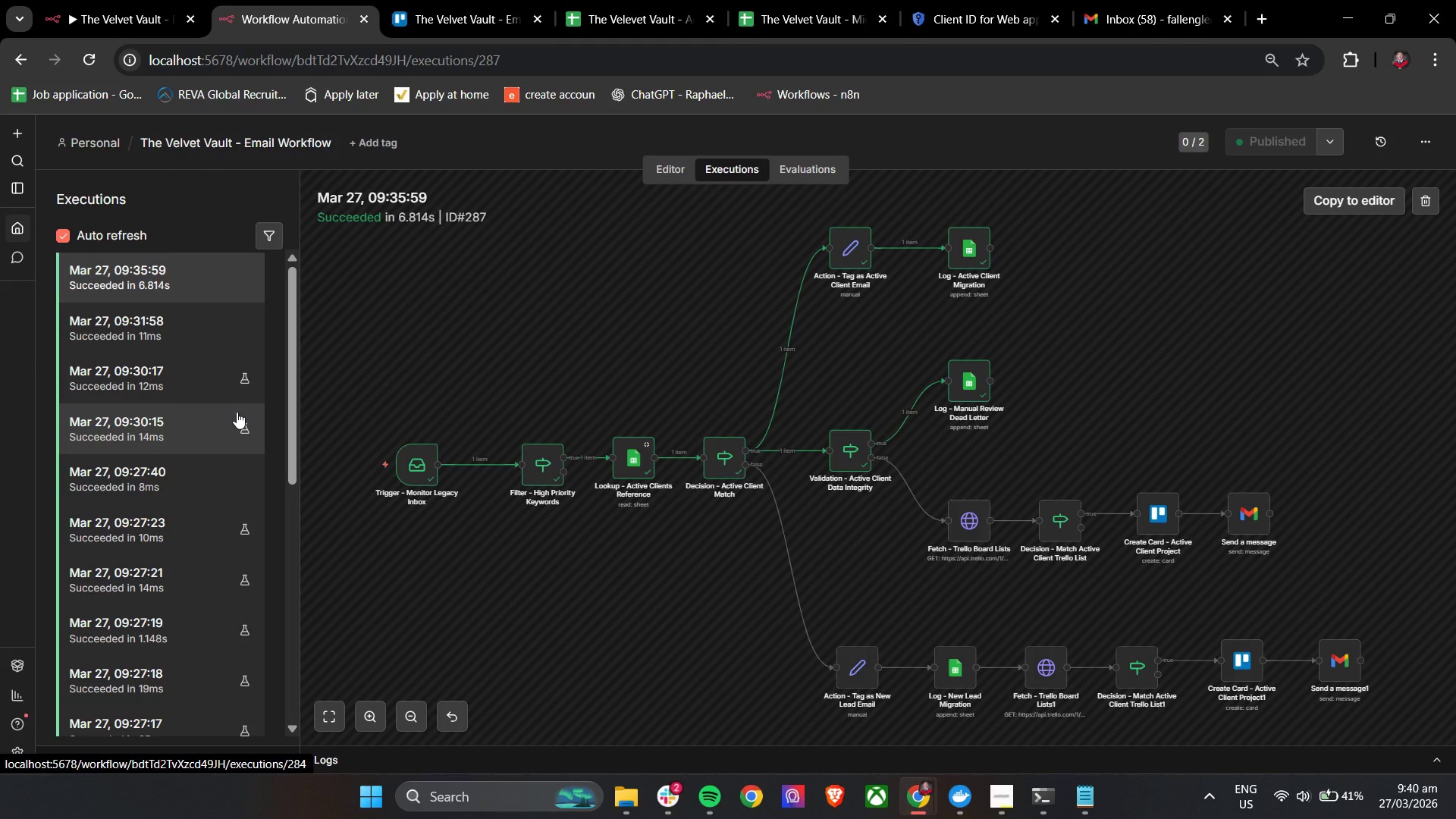 
scroll: coordinate [237, 412], scroll_direction: up, amount: 3.0
 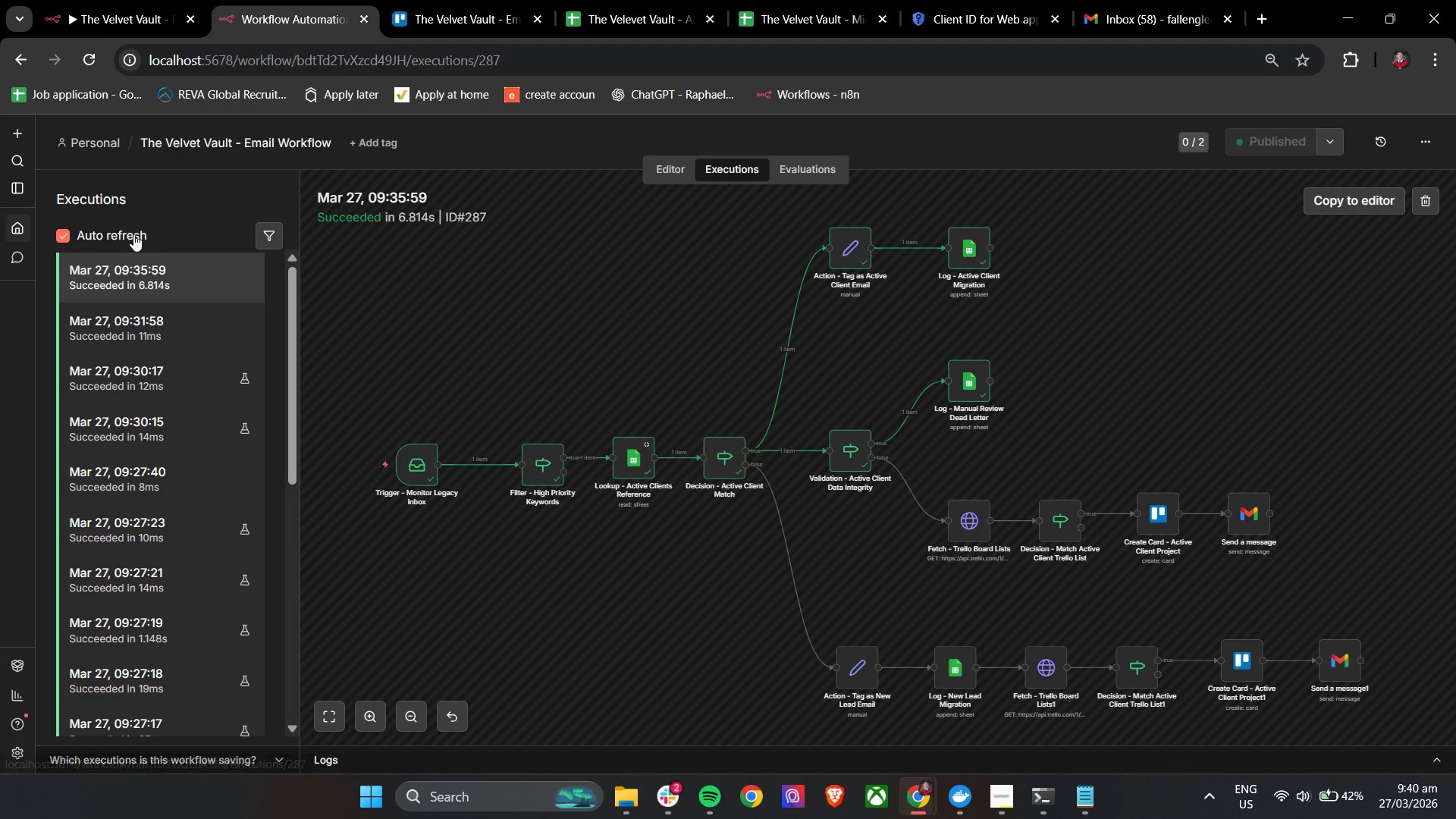 
double_click([132, 234])
 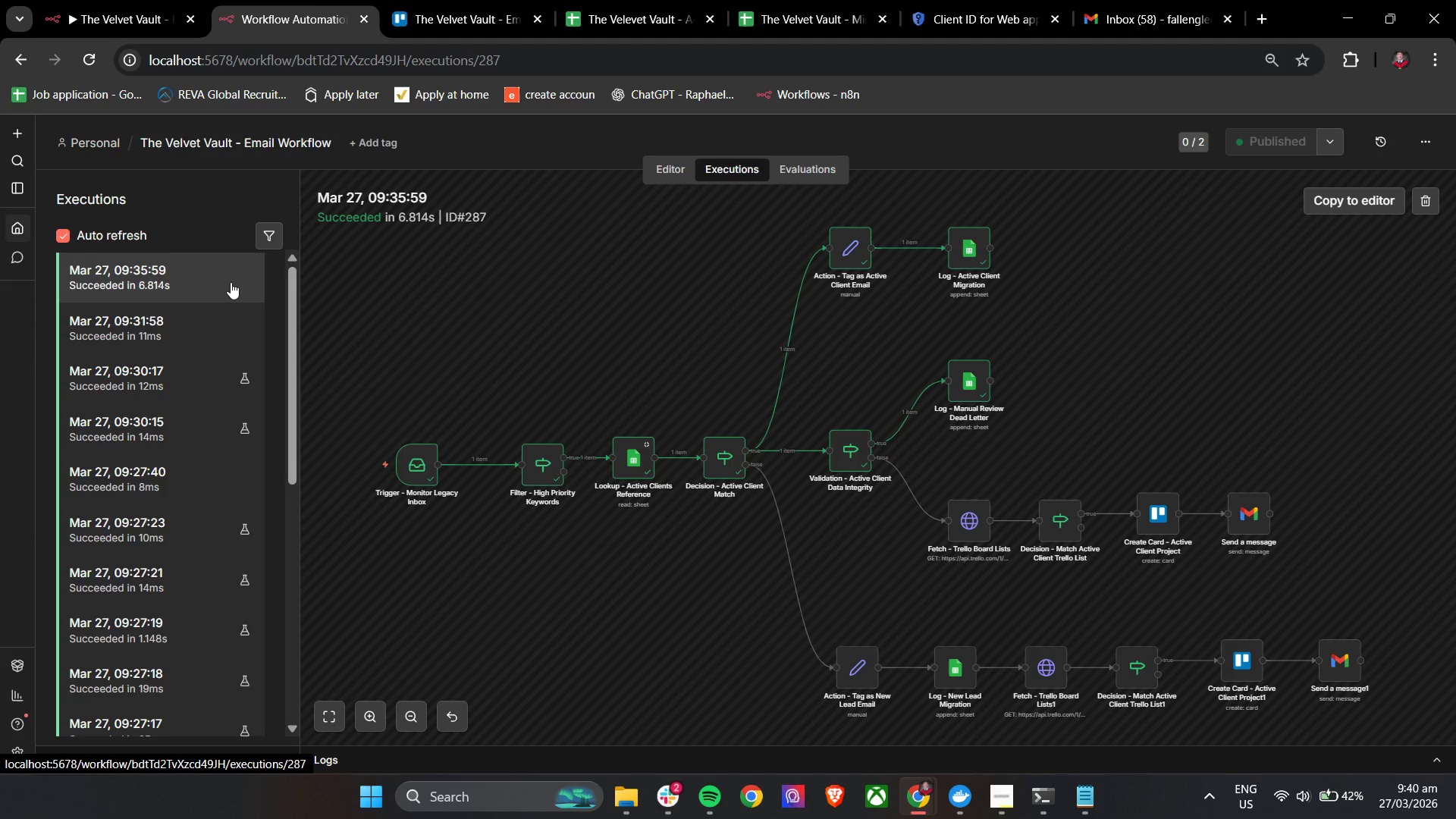 
scroll: coordinate [231, 282], scroll_direction: down, amount: 1.0
 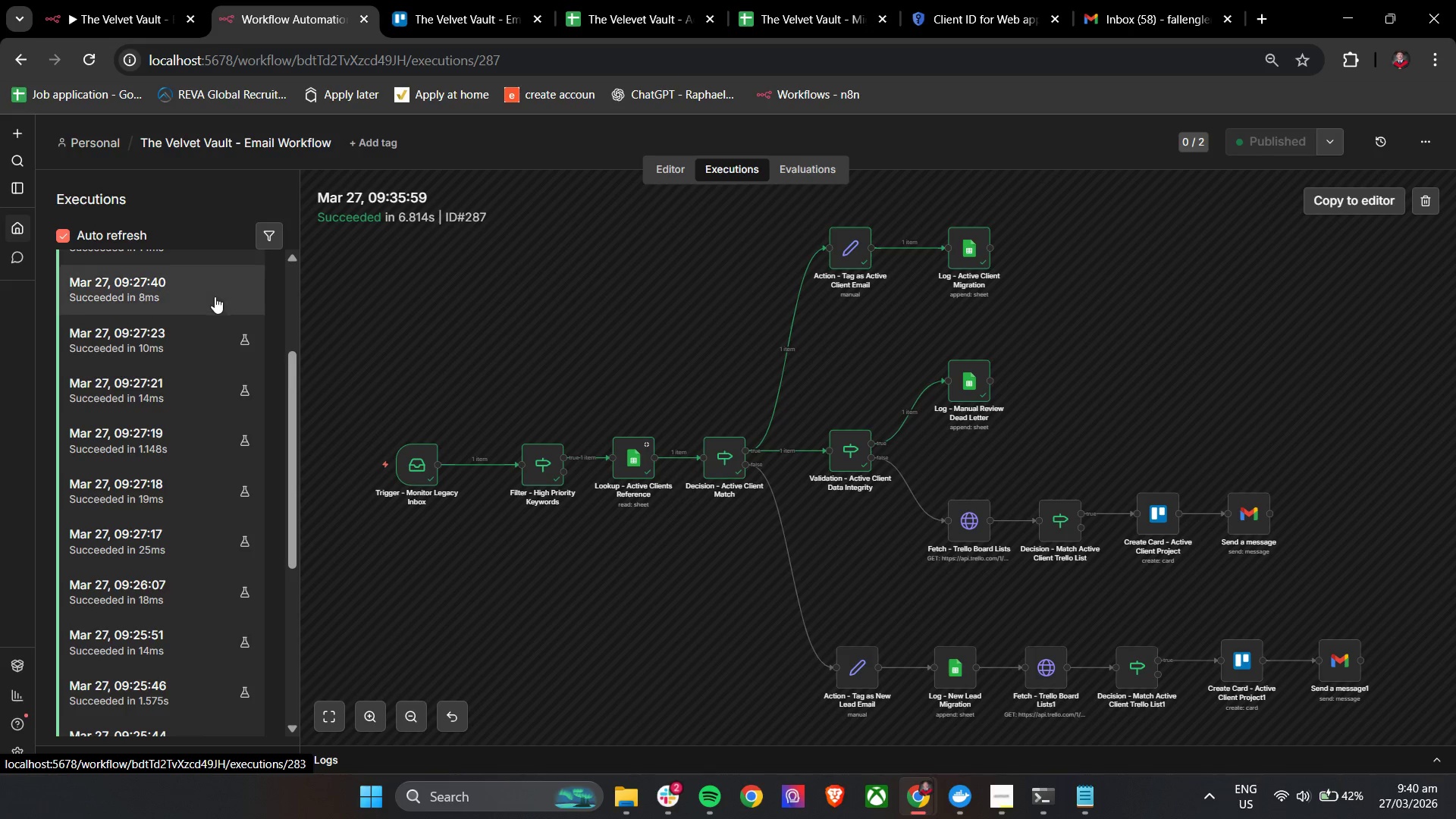 
scroll: coordinate [196, 307], scroll_direction: up, amount: 6.0
 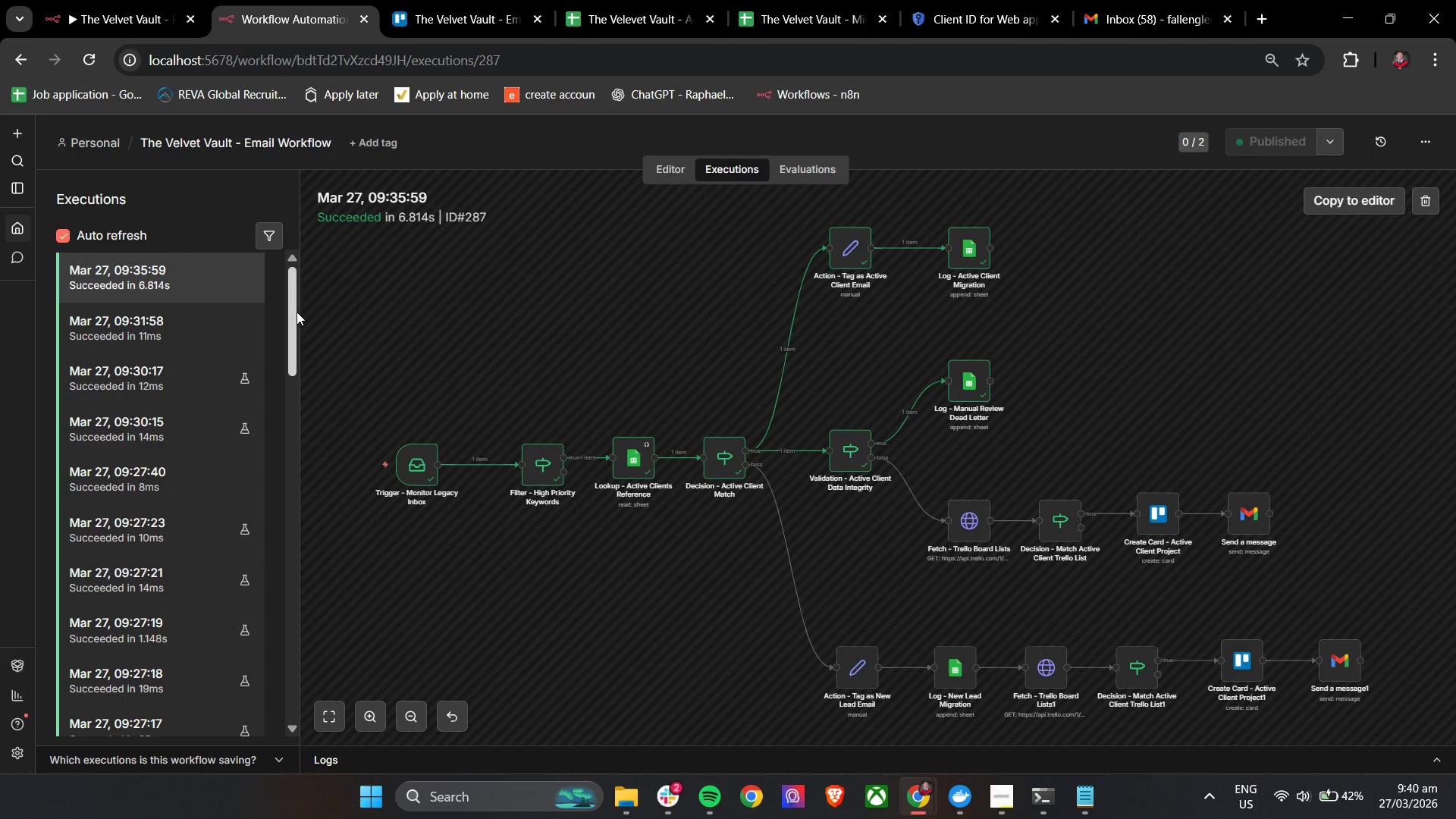 
left_click_drag(start_coordinate=[295, 312], to_coordinate=[295, 285])
 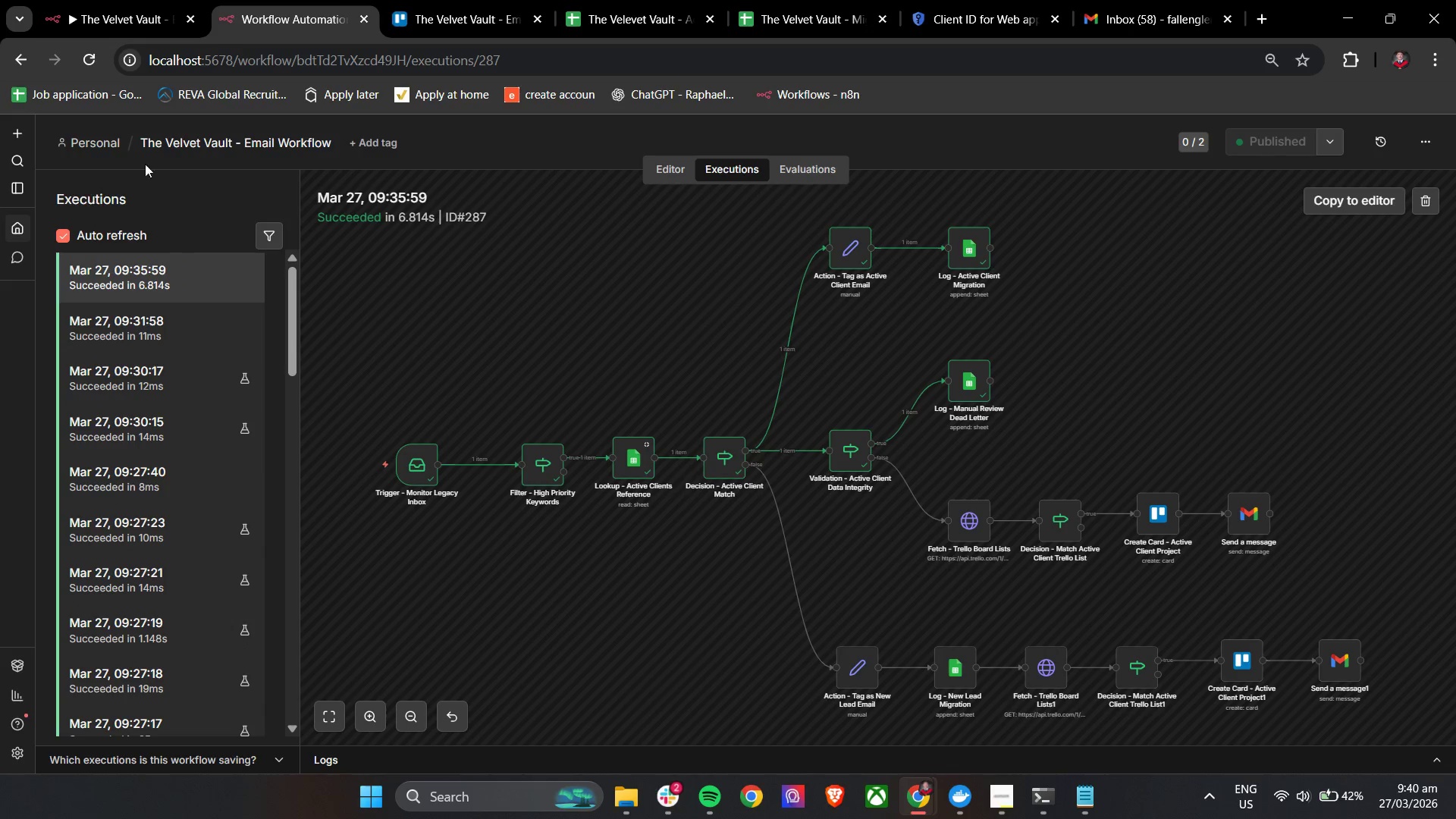 
left_click([171, 169])
 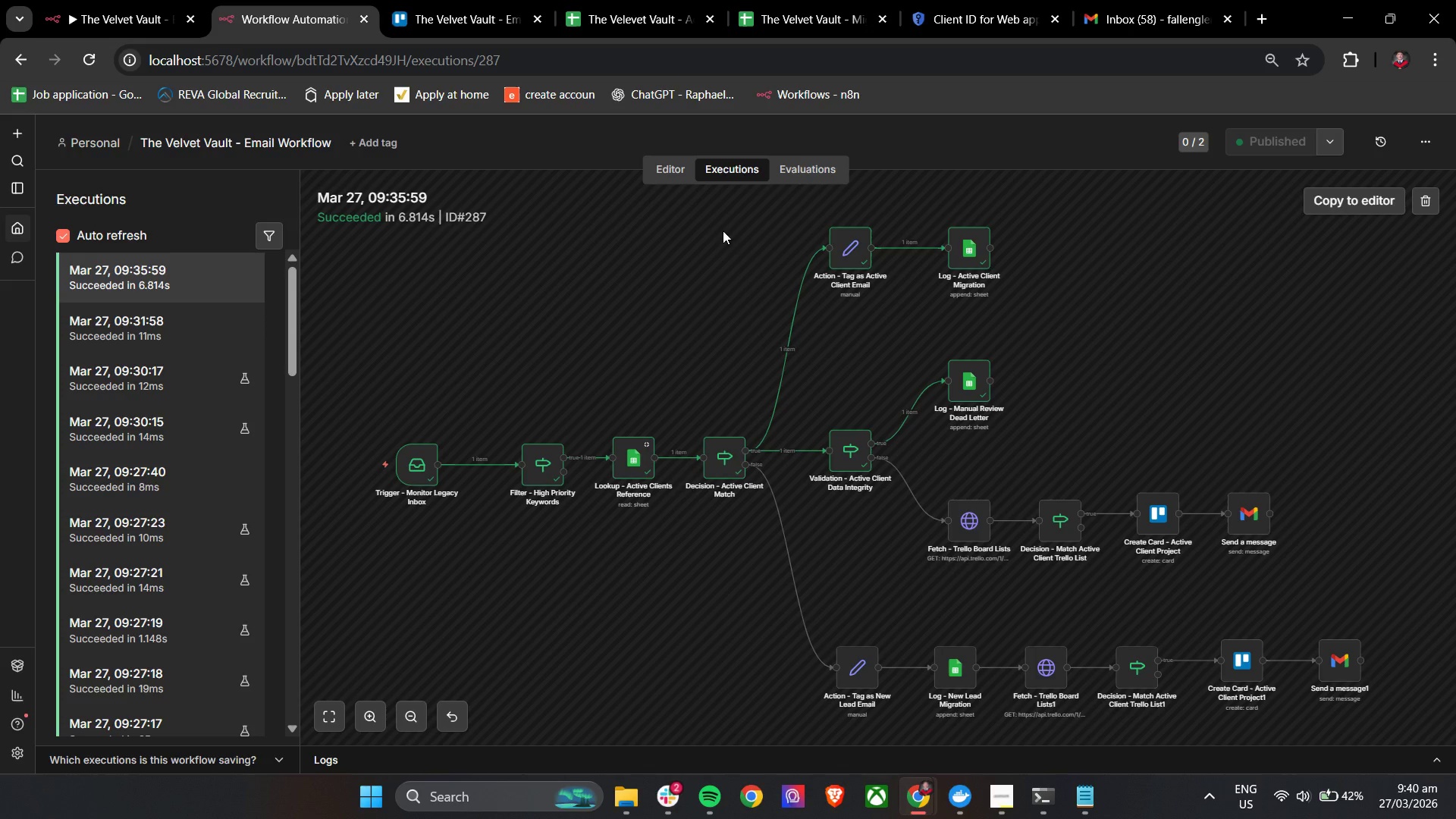 
left_click([682, 175])
 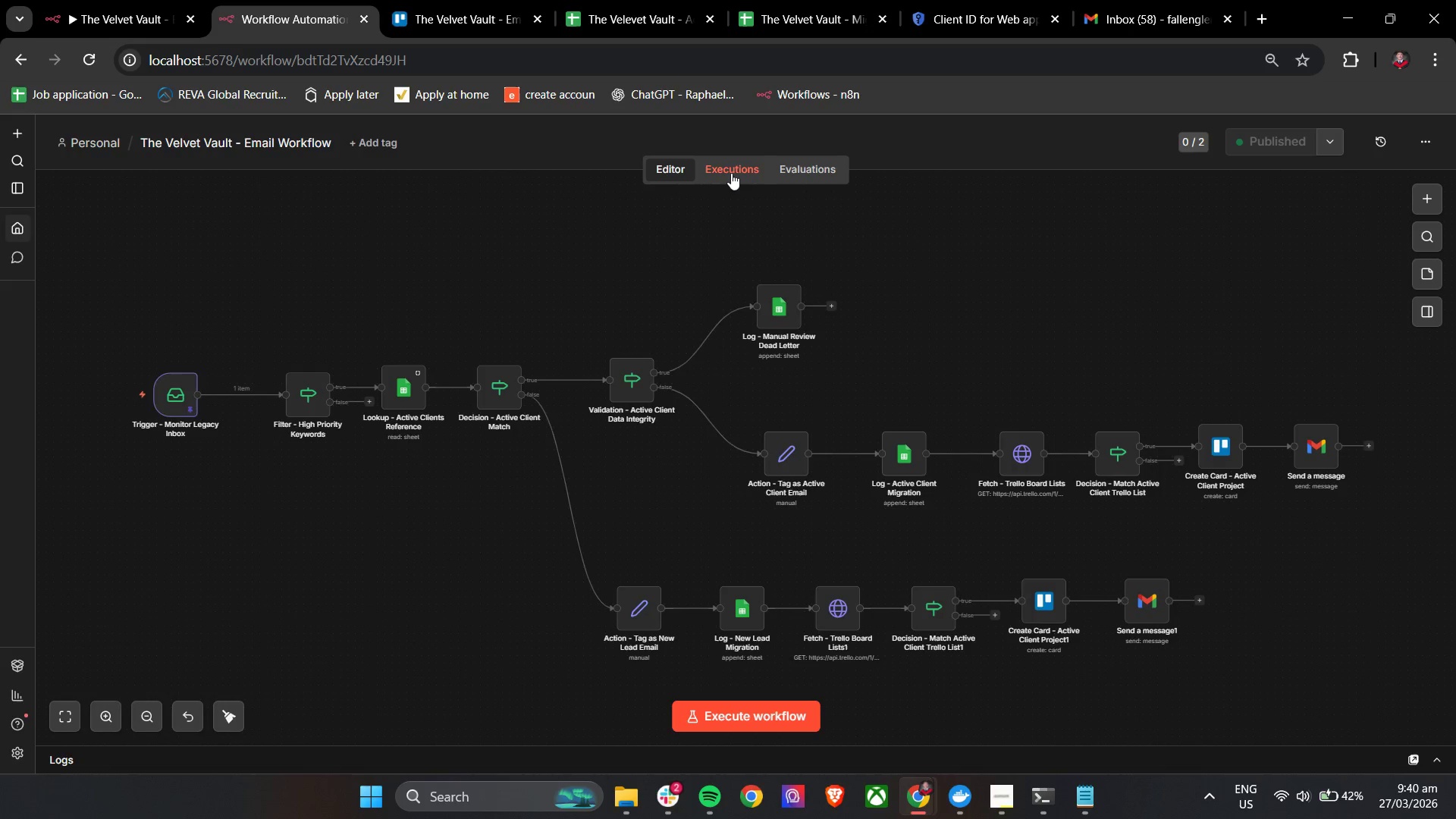 
left_click([731, 173])
 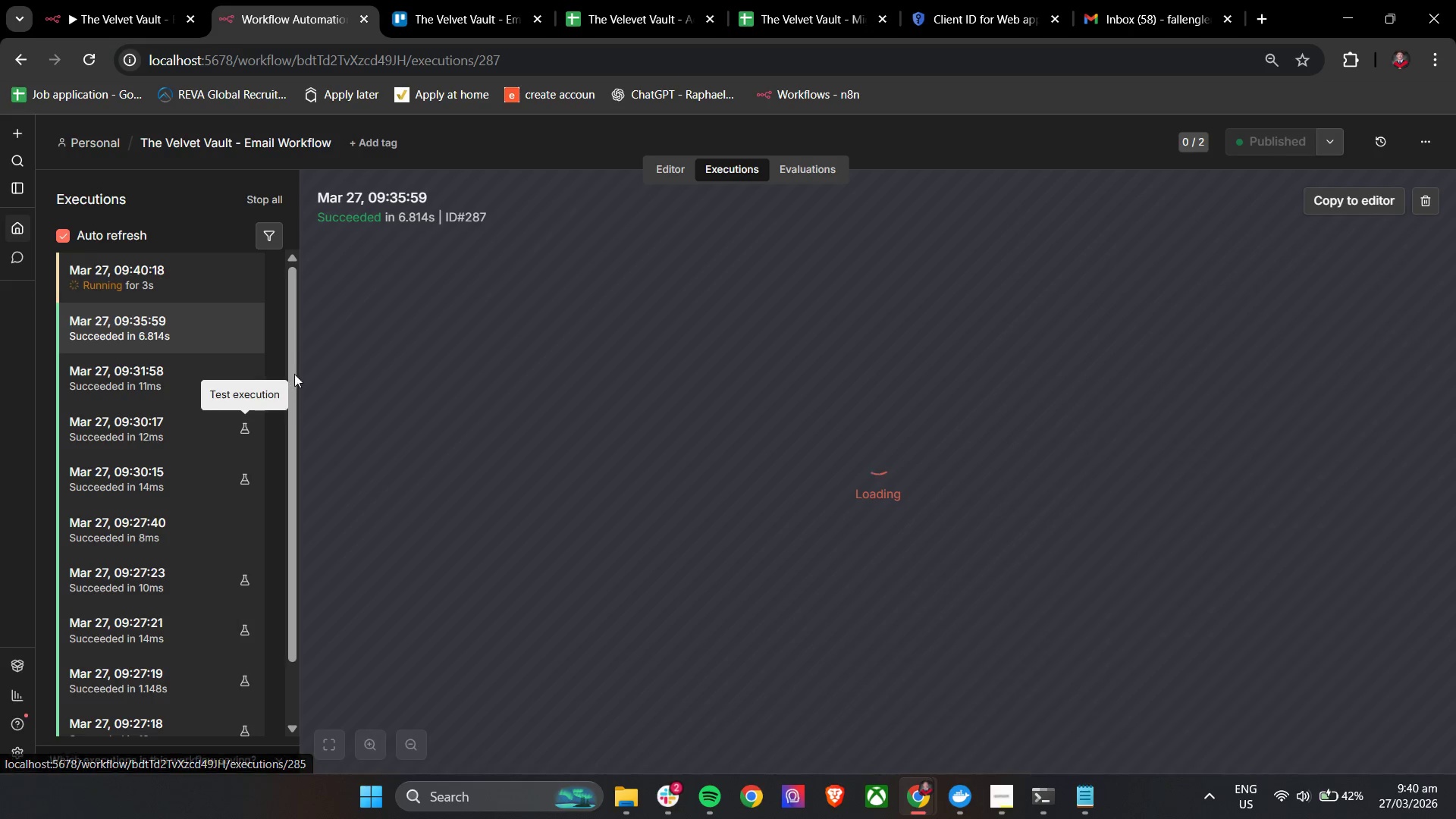 
left_click_drag(start_coordinate=[293, 350], to_coordinate=[289, 337])
 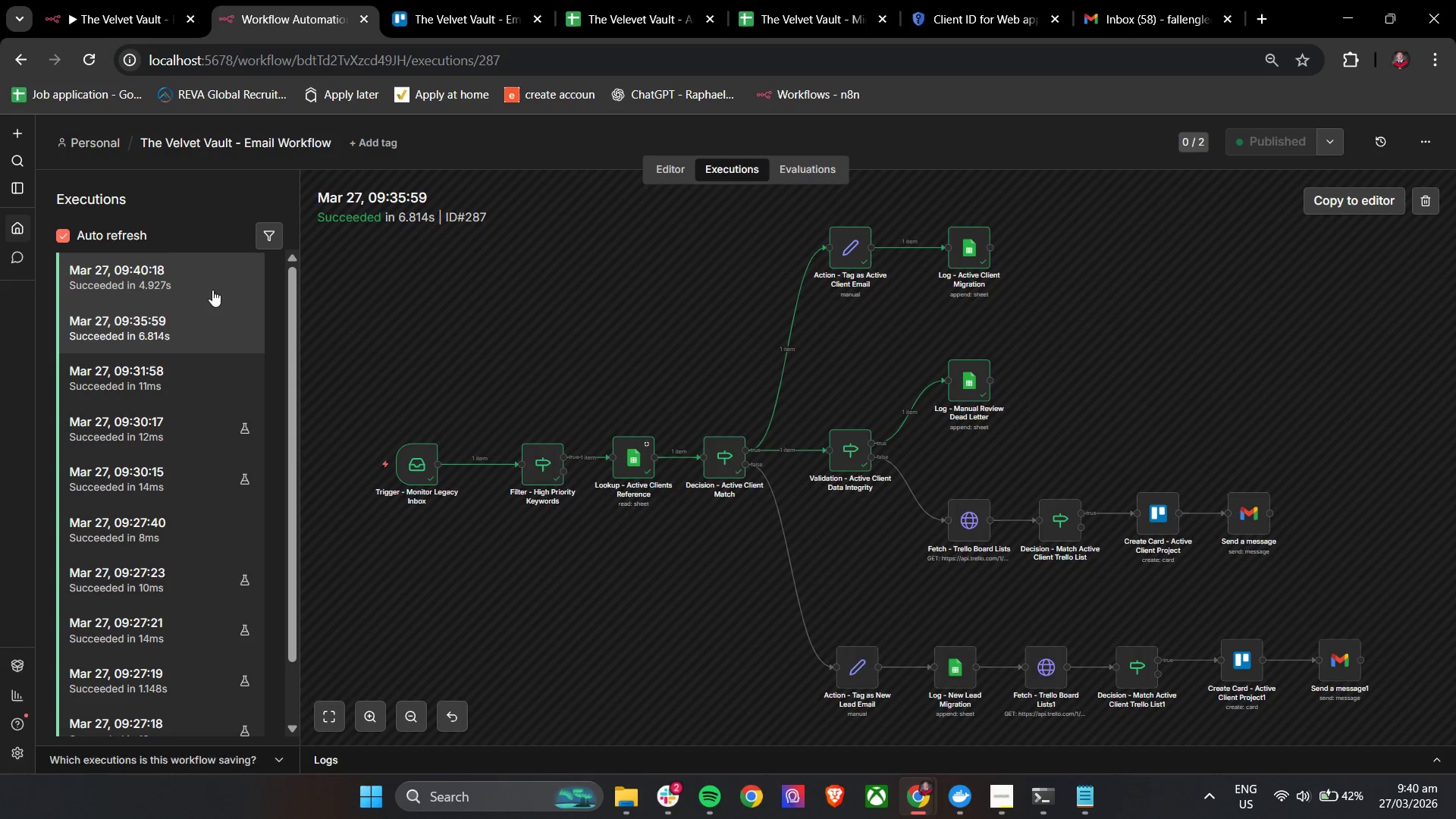 
left_click([212, 290])
 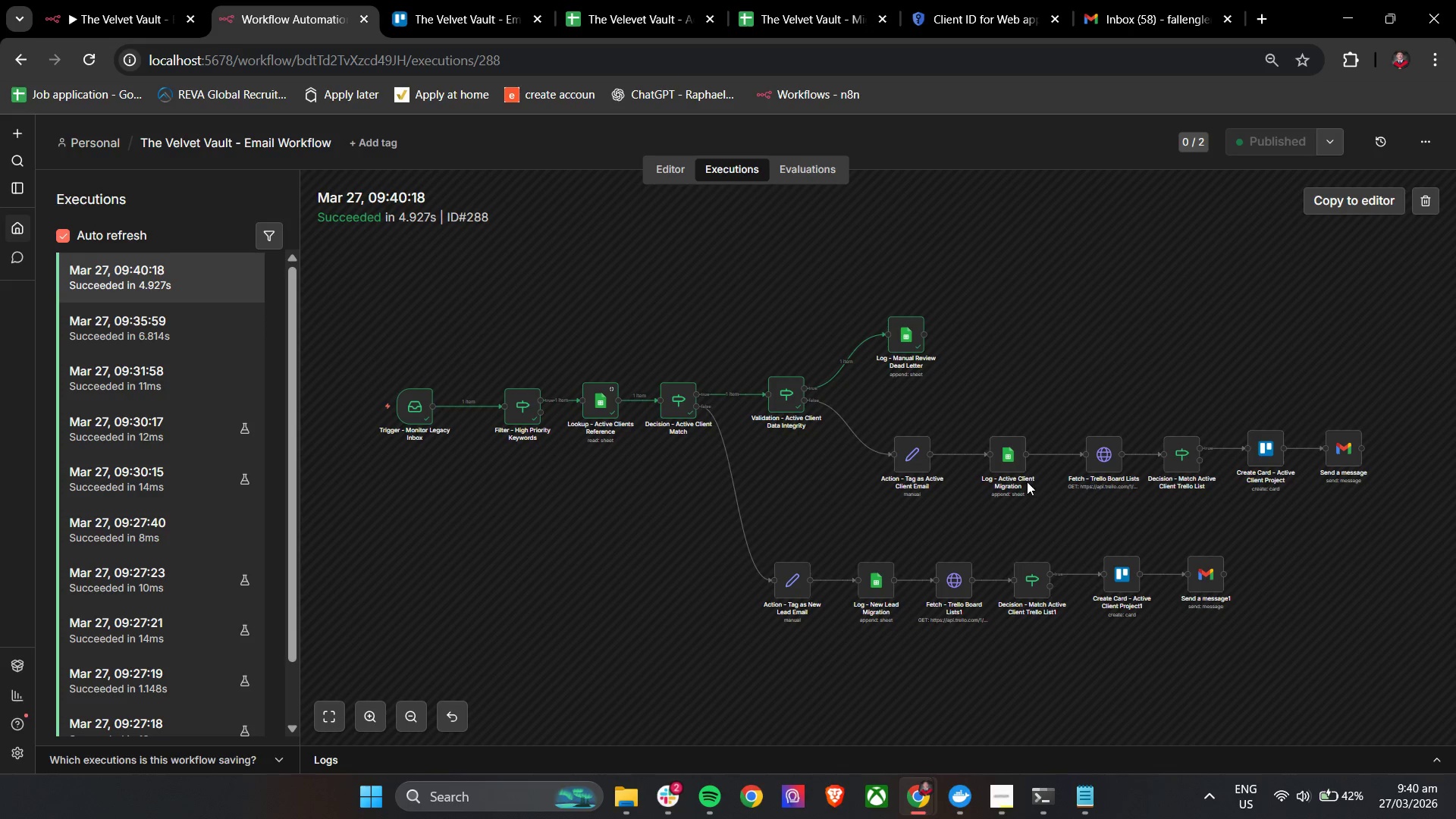 
wait(7.58)
 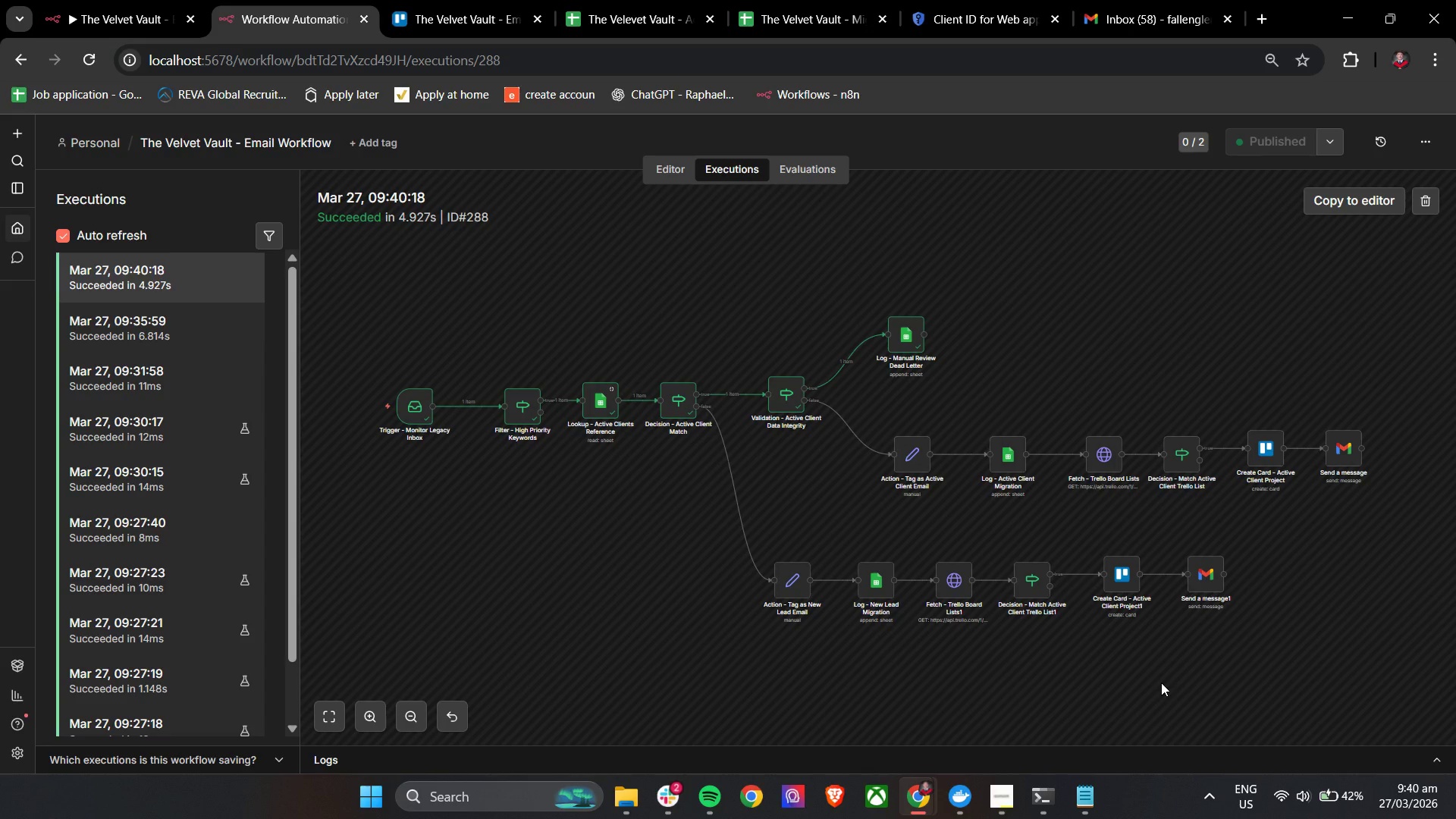 
hold_key(key=ControlLeft, duration=1.51)
scroll: coordinate [876, 394], scroll_direction: up, amount: 8.0
 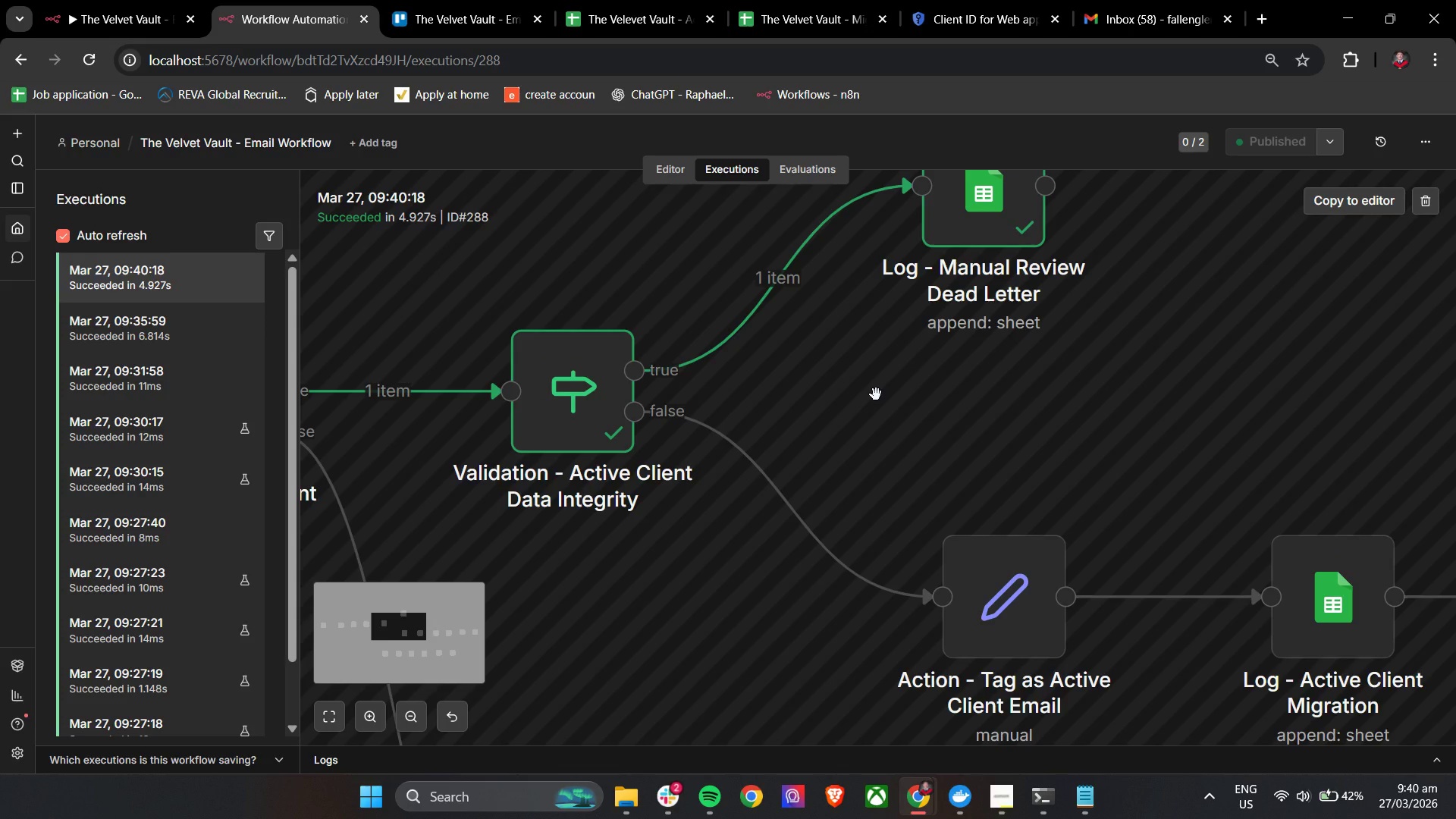 
hold_key(key=ControlLeft, duration=1.5)
hold_key(key=ControlLeft, duration=0.31)
scroll: coordinate [876, 410], scroll_direction: down, amount: 3.0
 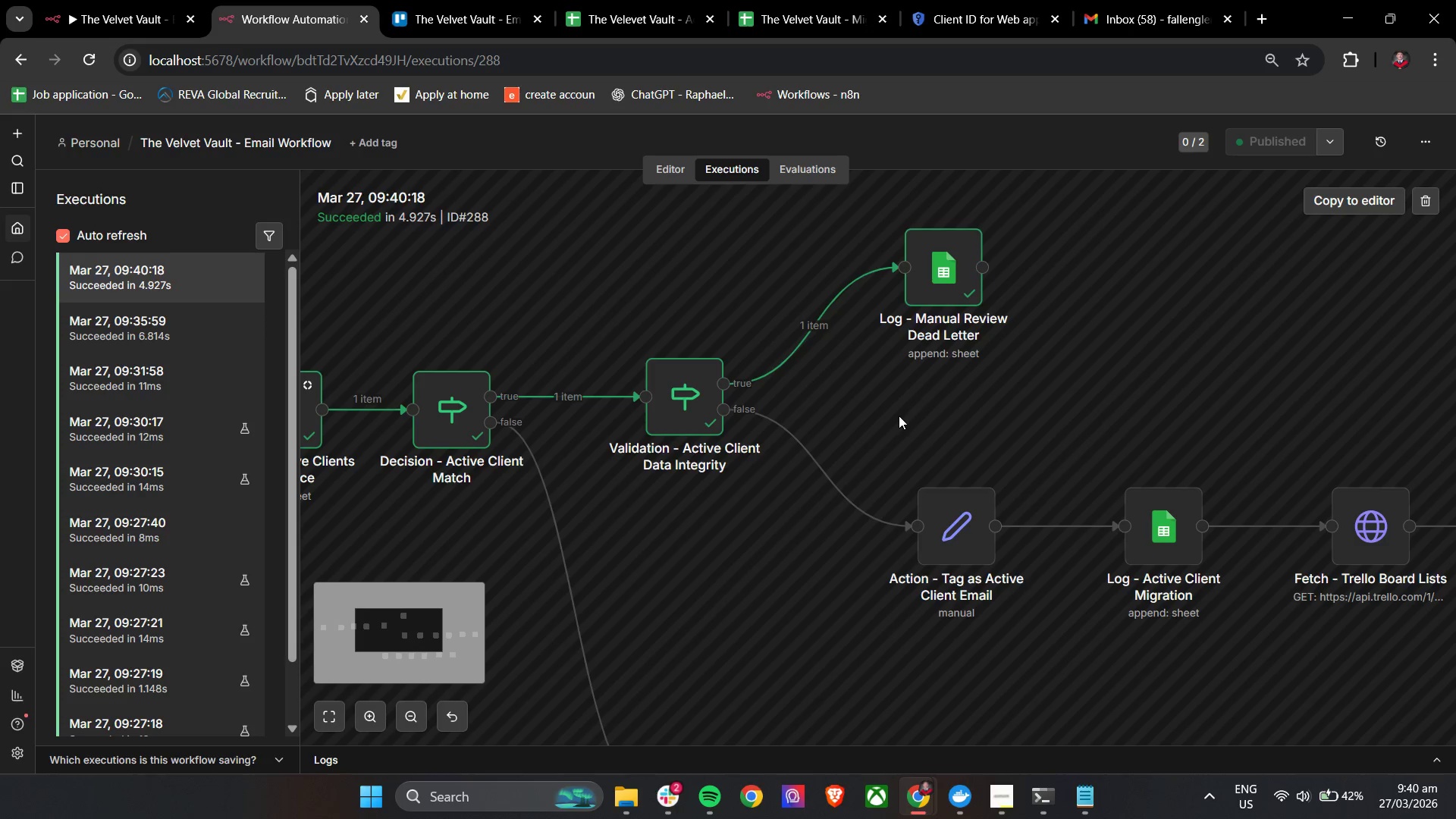 
wait(7.95)
 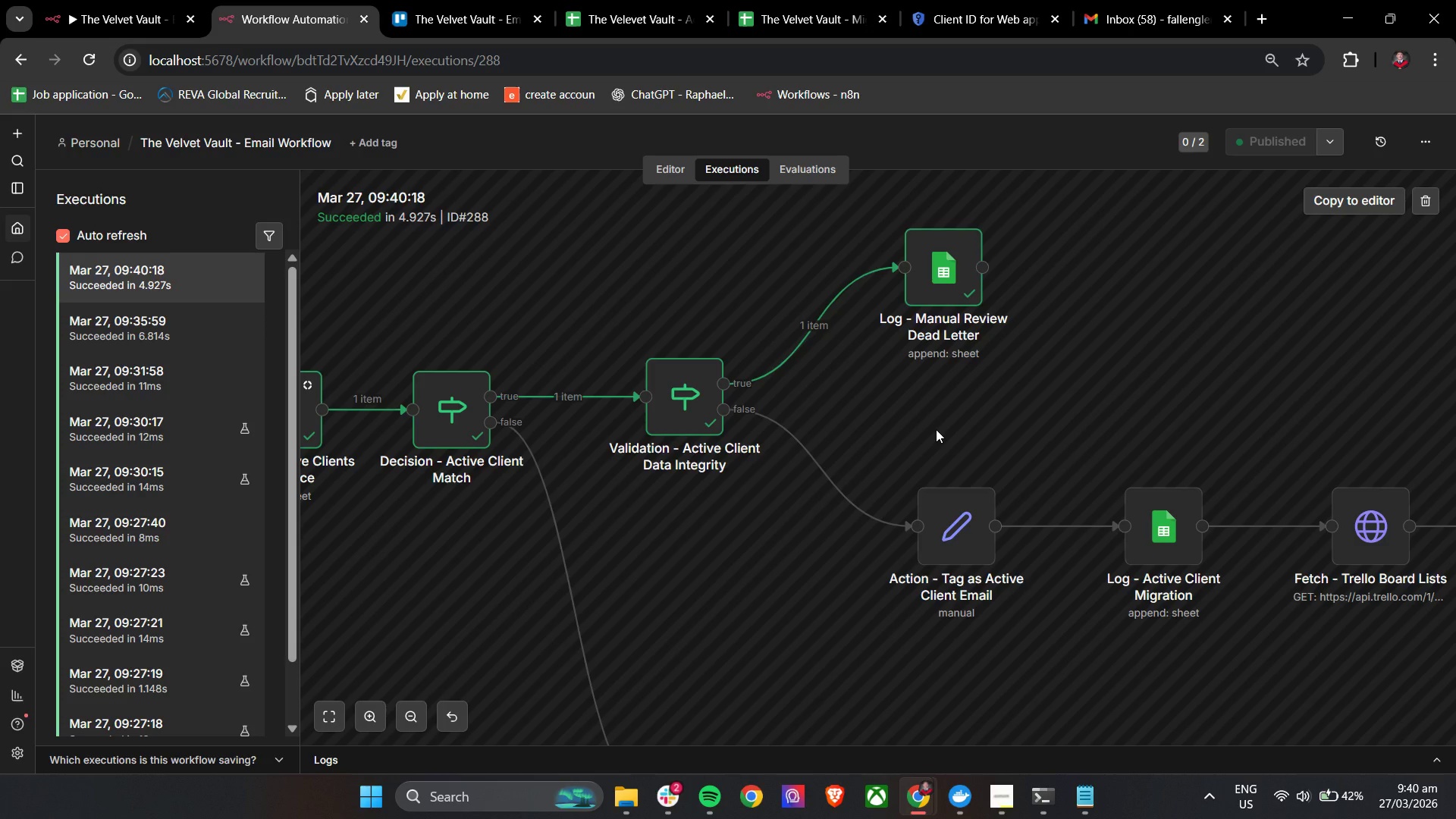 
left_click([620, 0])
 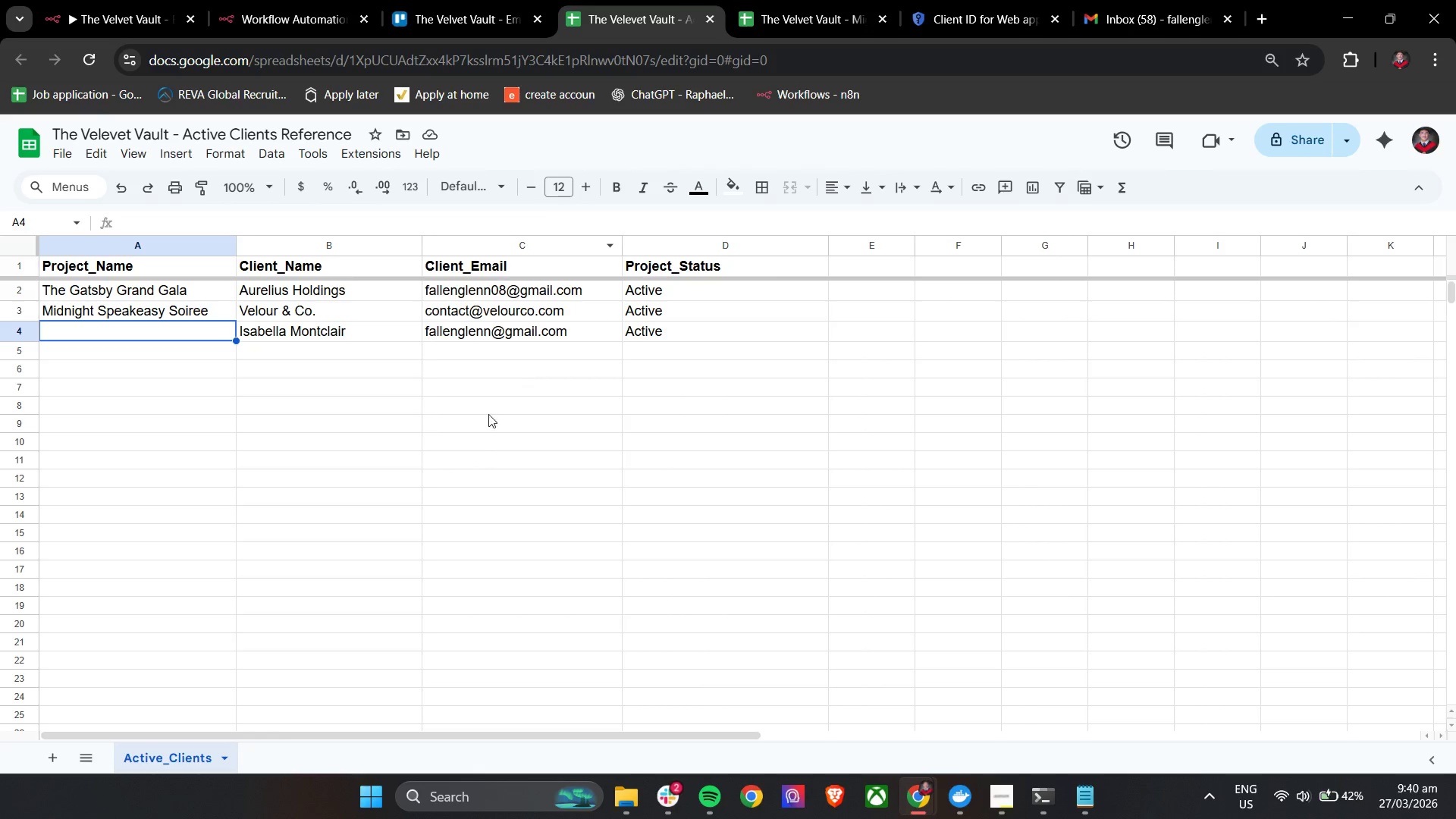 
key(Control+Z)
 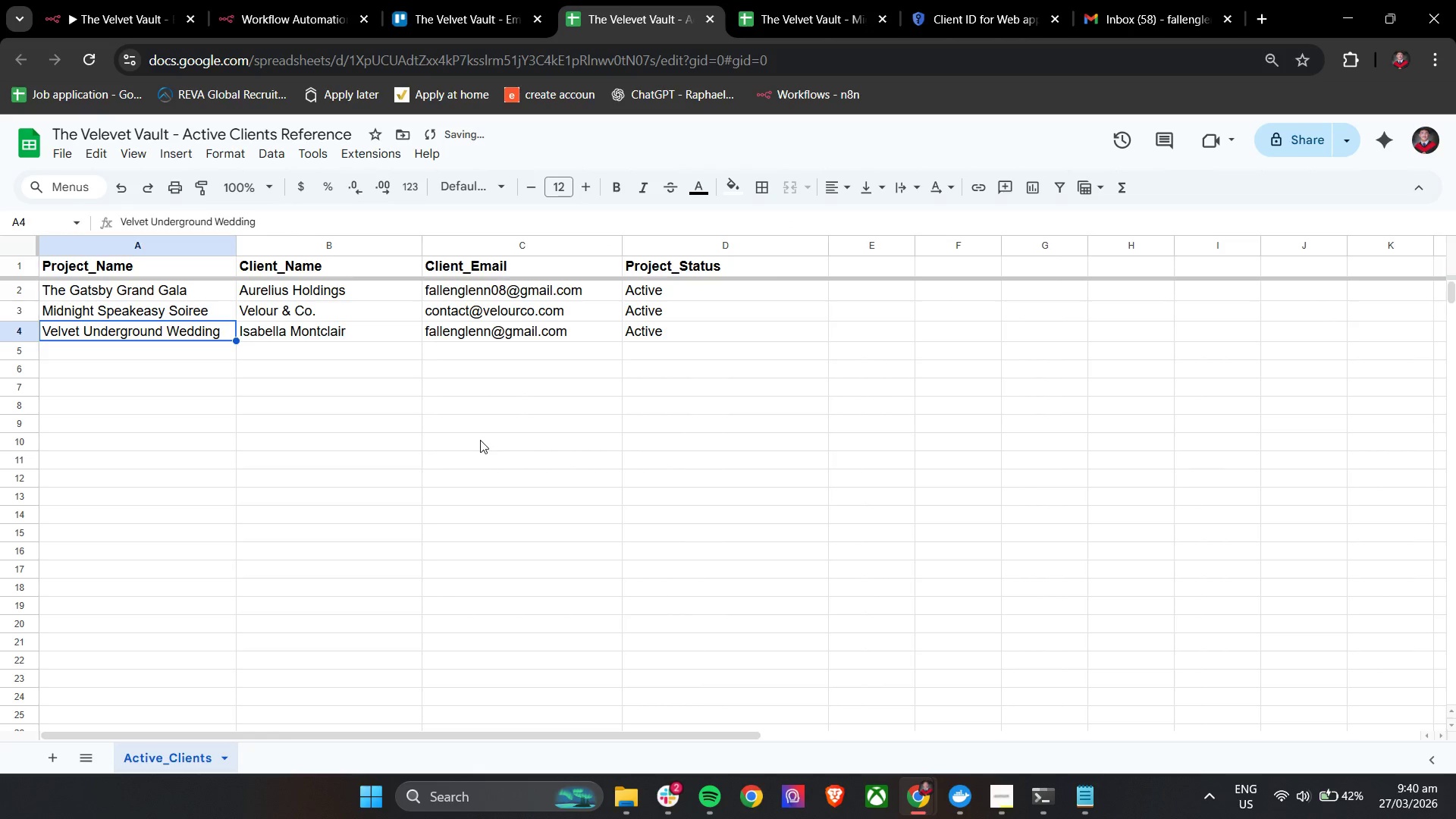 
left_click([480, 440])
 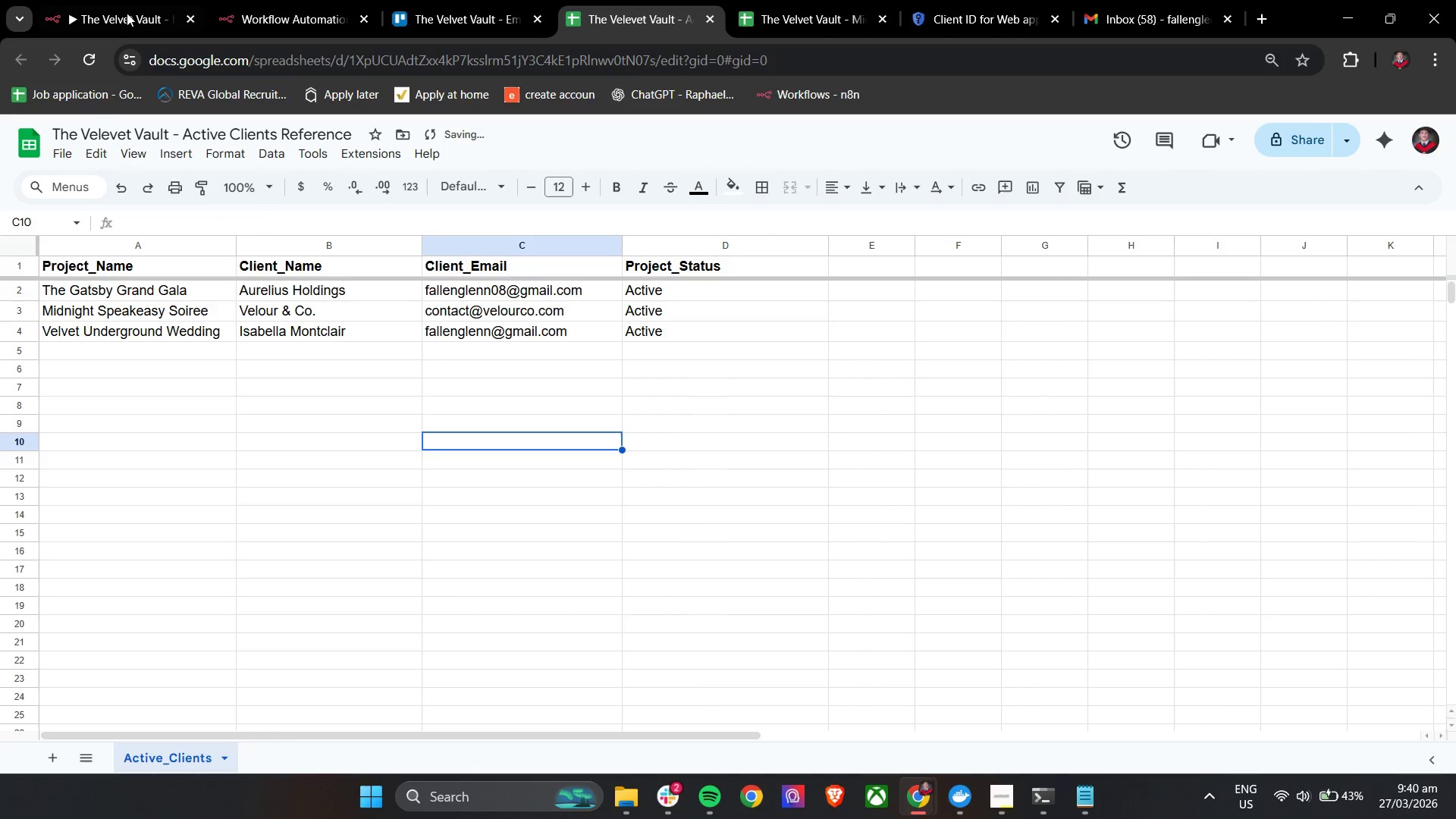 
left_click([125, 0])
 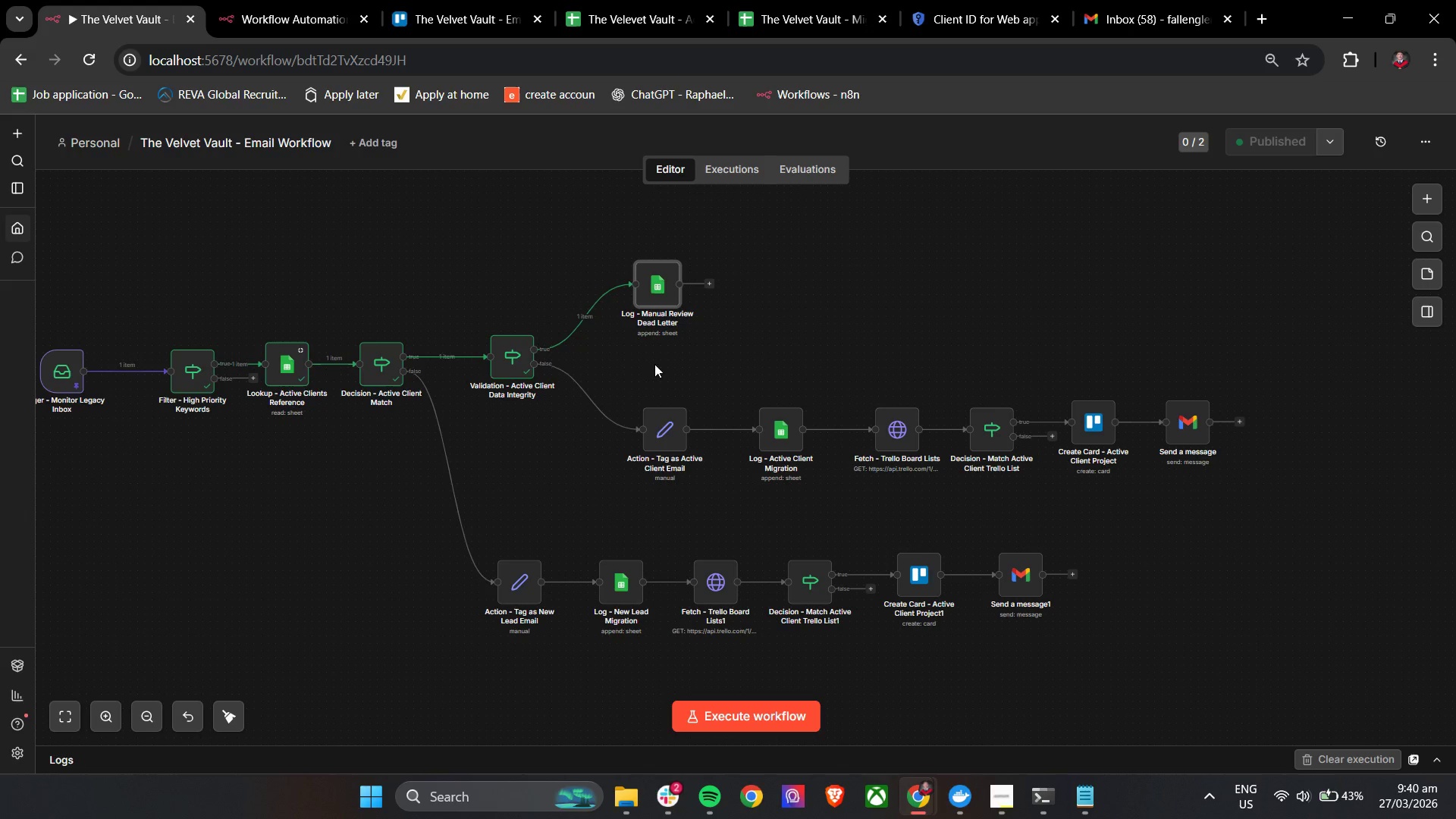 
hold_key(key=ControlLeft, duration=0.48)
 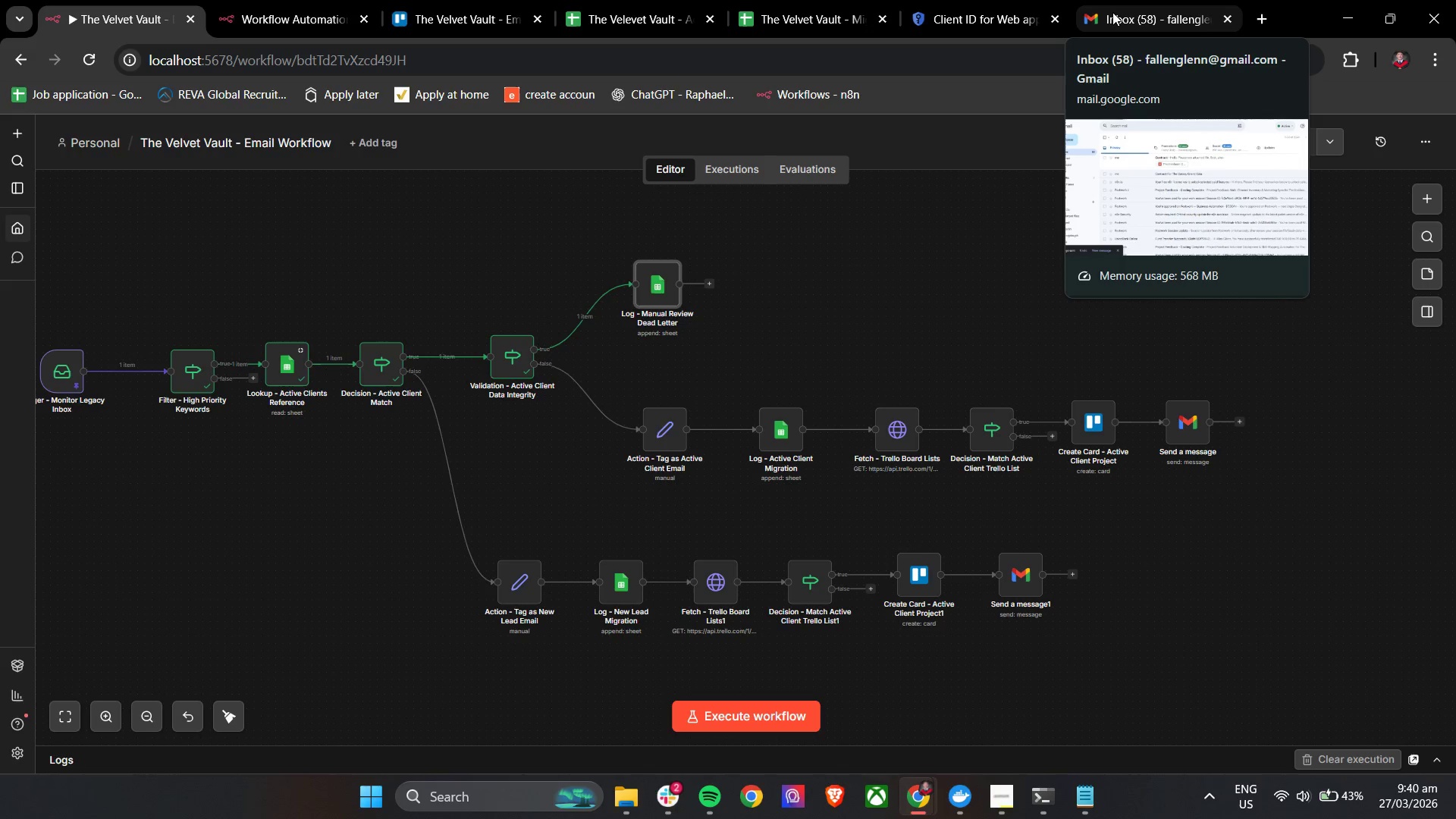 
left_click([1112, 12])
 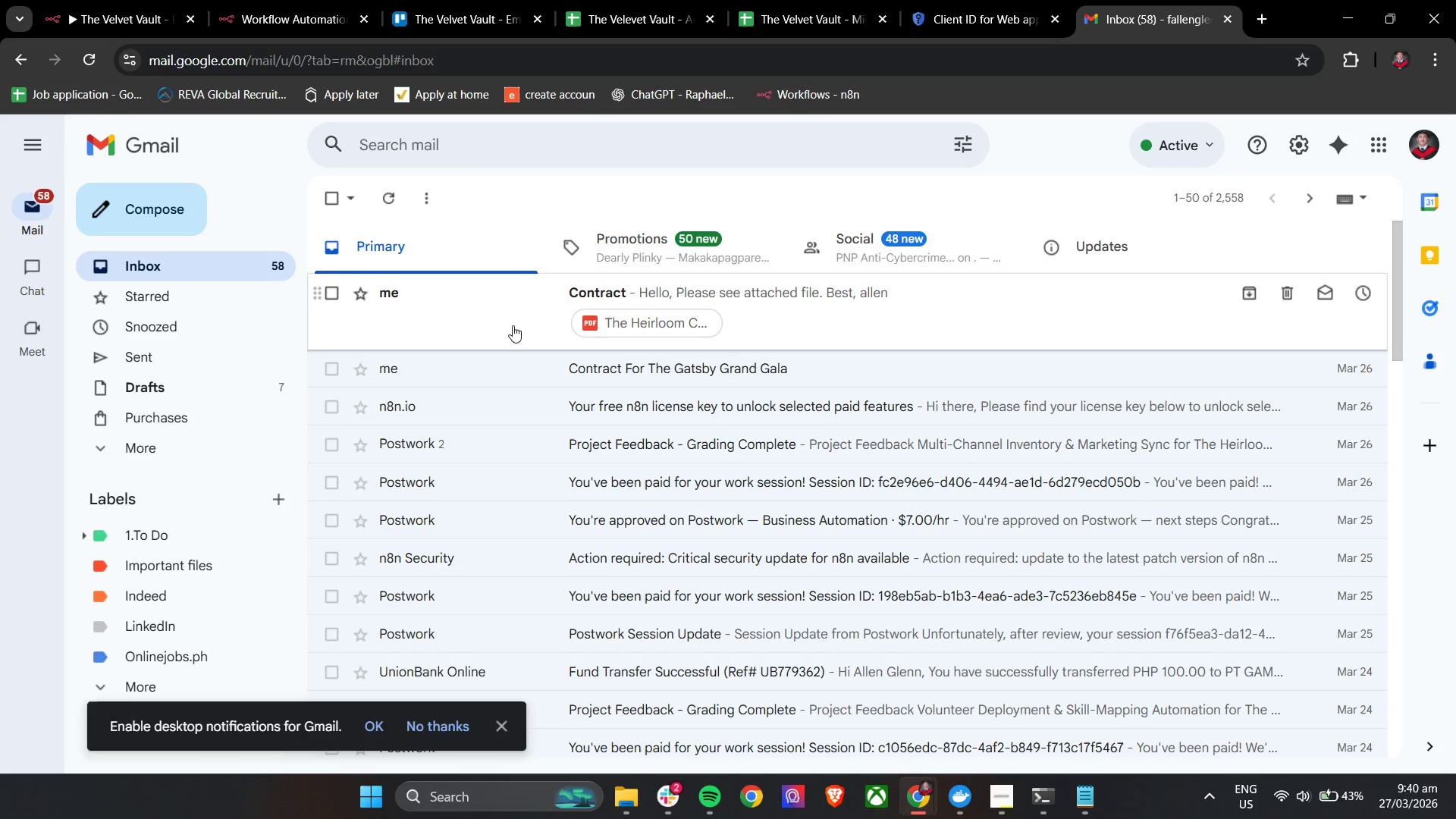 
left_click([489, 315])
 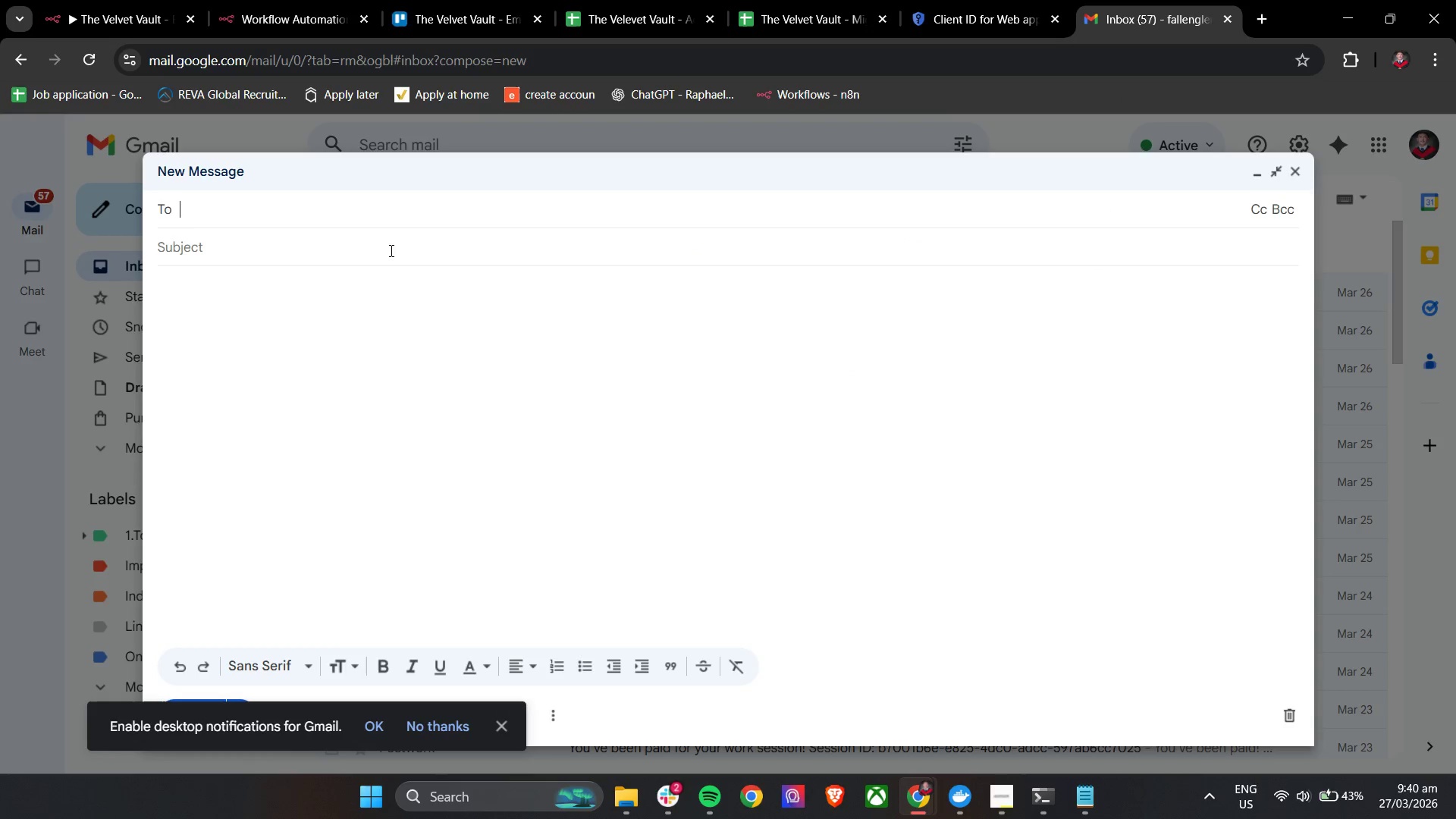 
type(fa)
 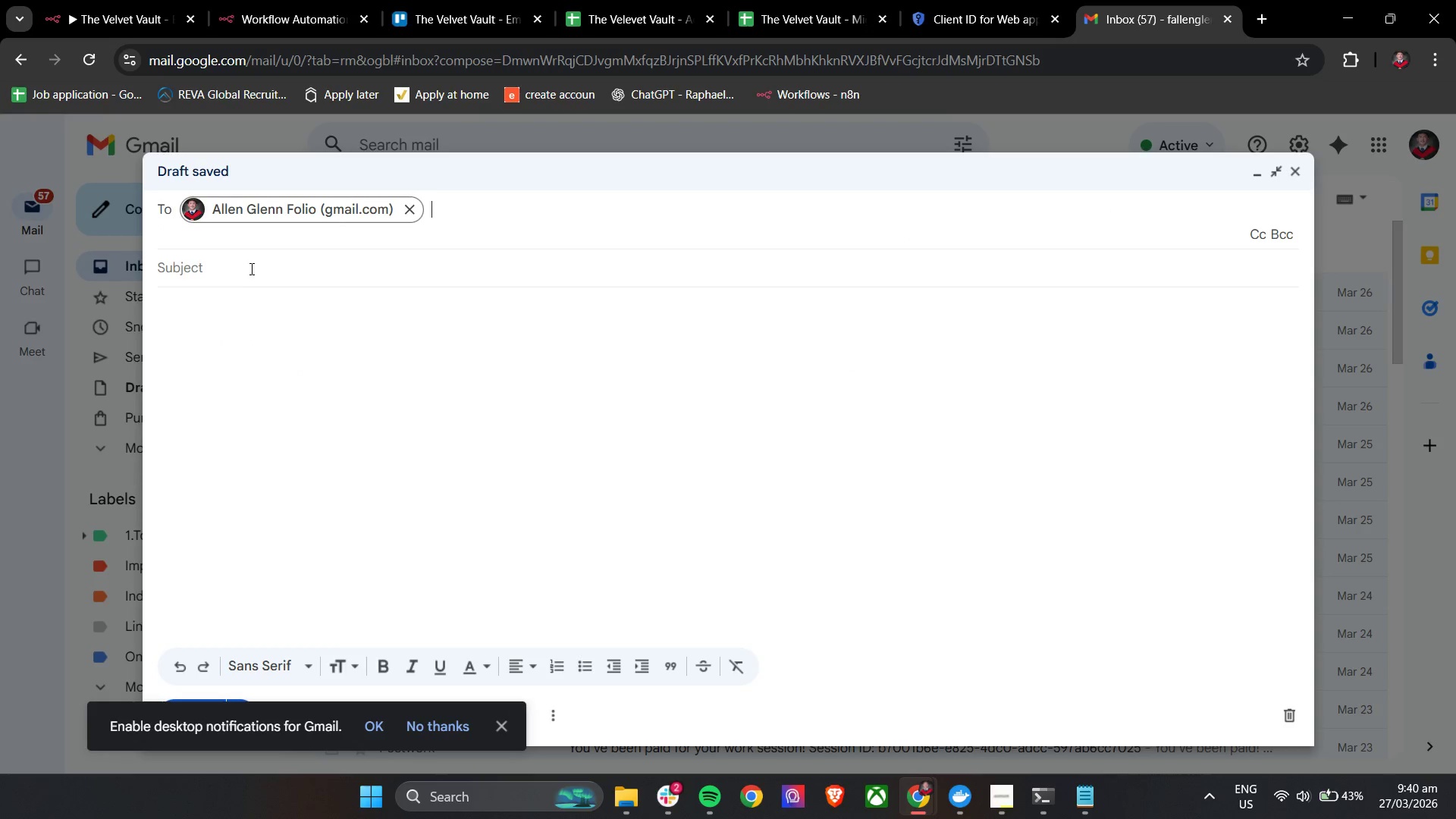 
double_click([247, 264])
 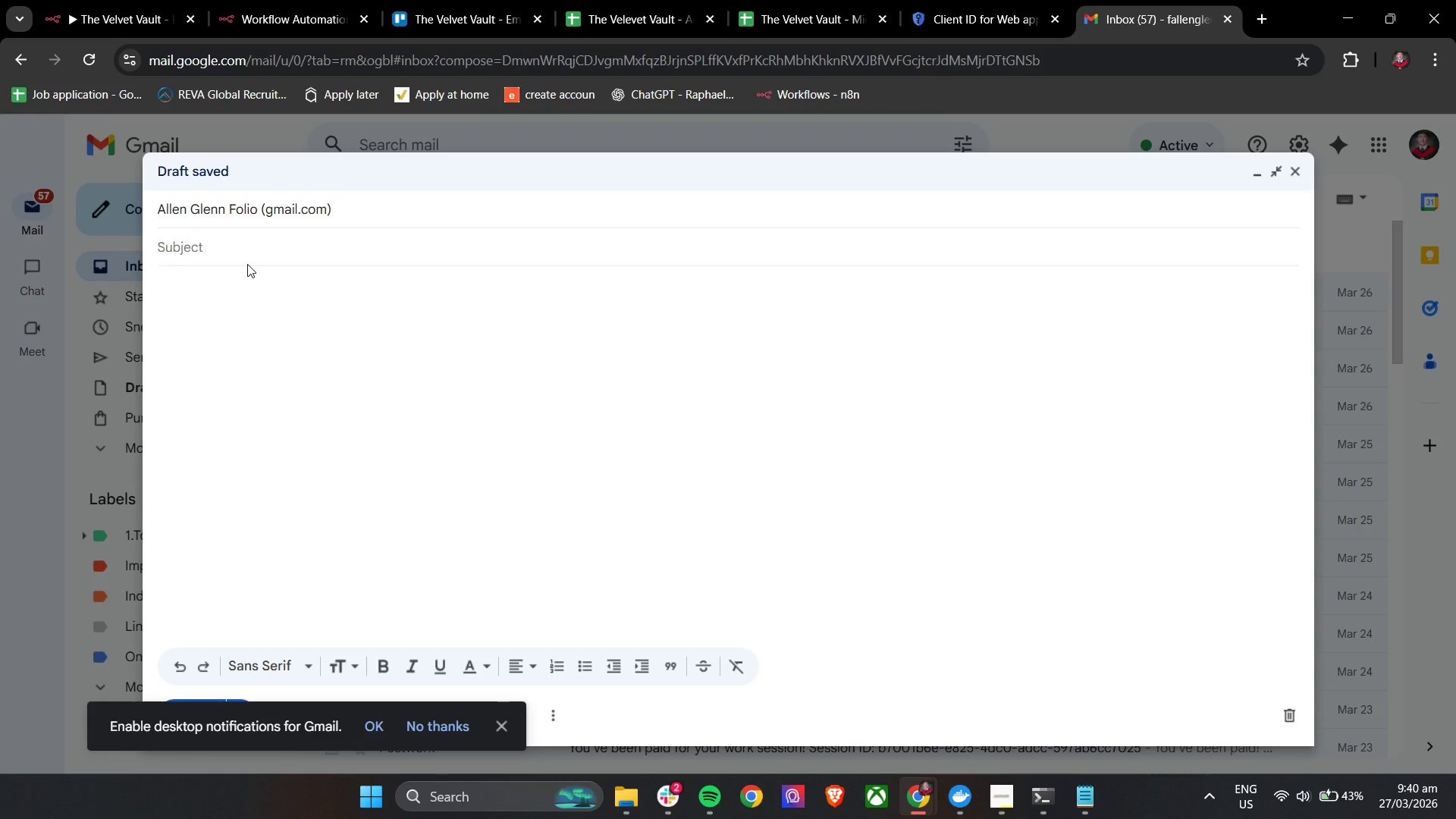 
type(Contrct F)
key(Backspace)
type(for)
 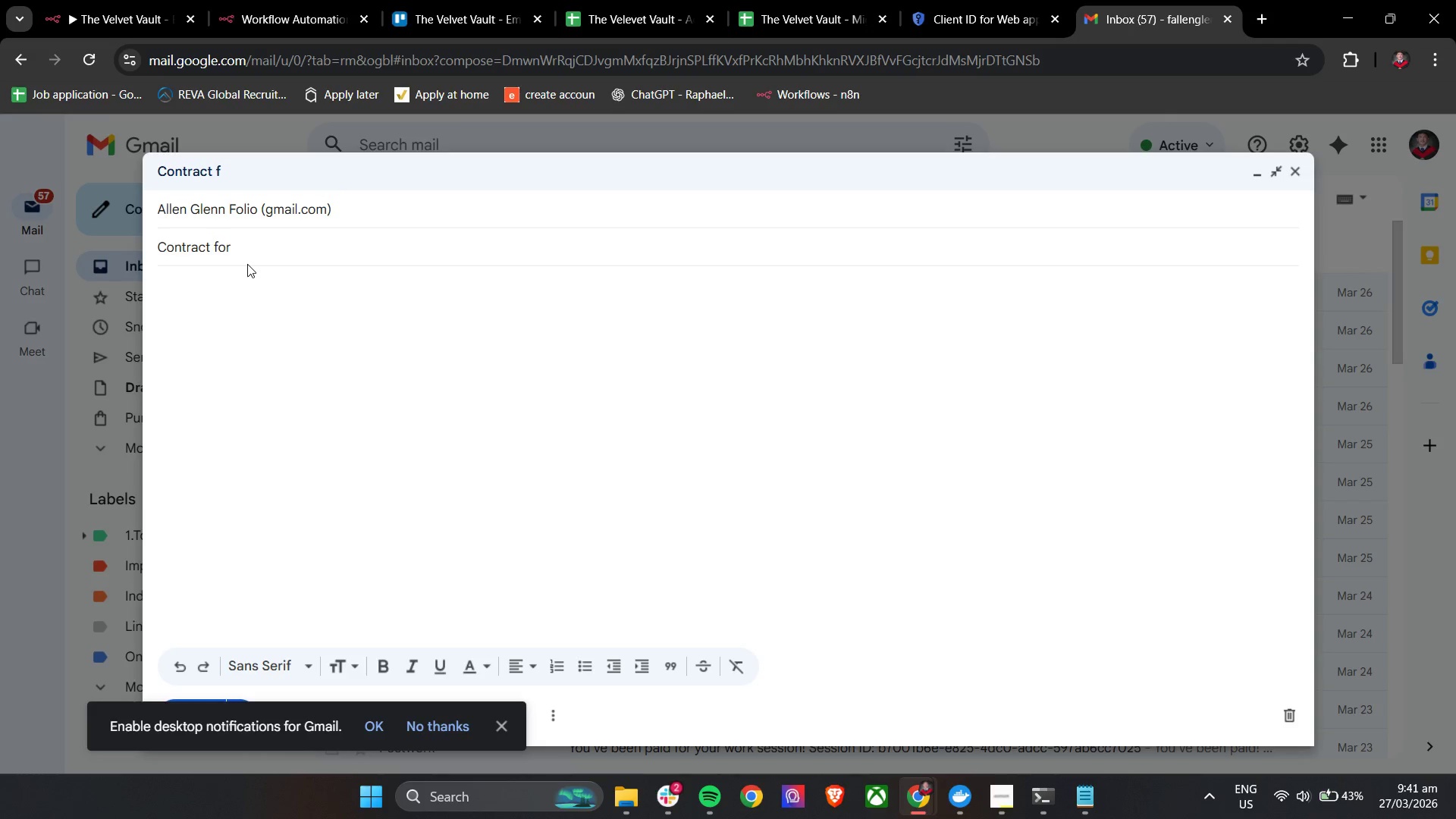 
hold_key(key=A, duration=0.42)
 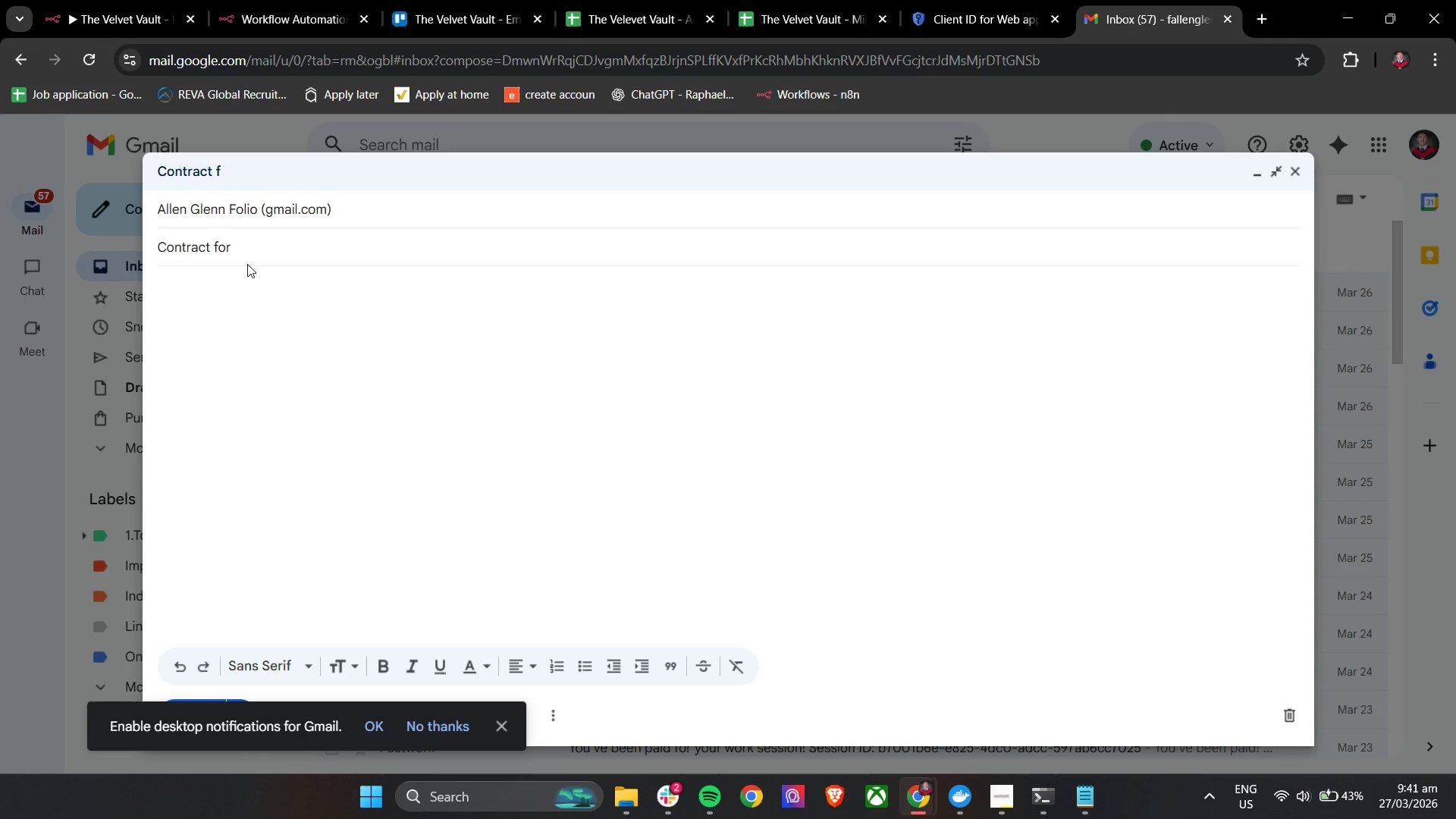 
key(Space)
 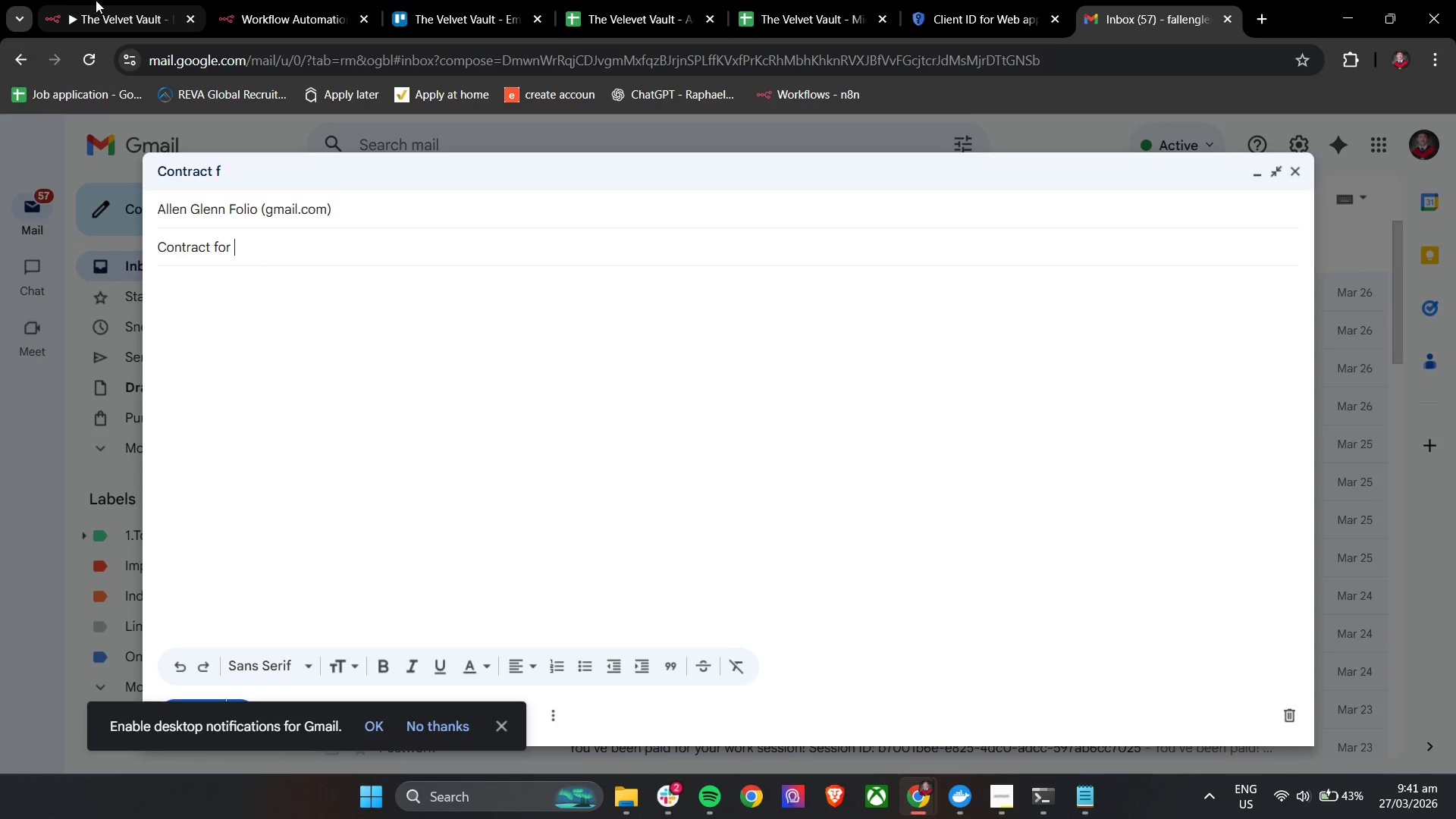 
left_click([96, 0])
 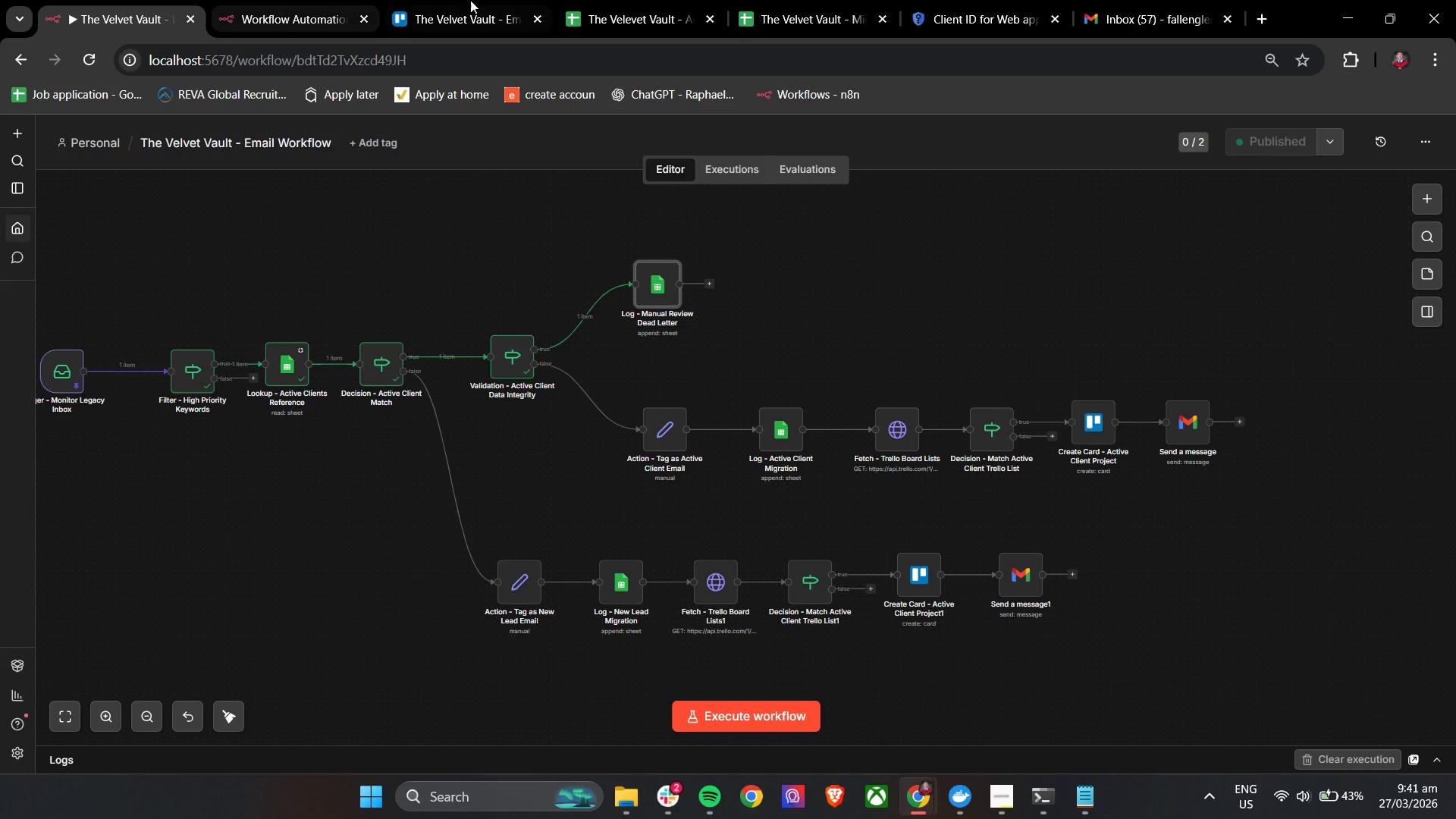 
left_click_drag(start_coordinate=[535, 0], to_coordinate=[539, 0])
 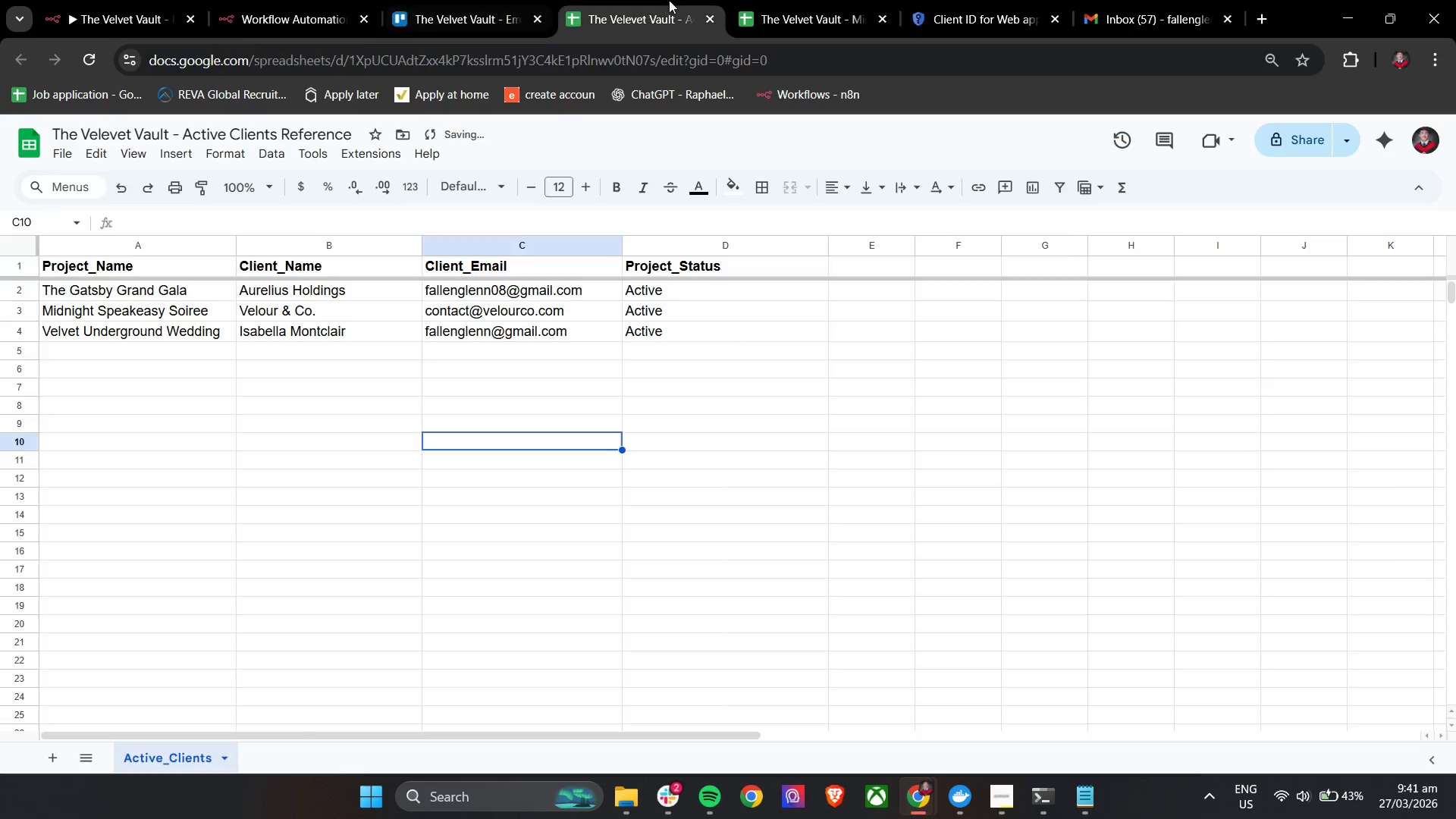 
double_click([669, 0])
 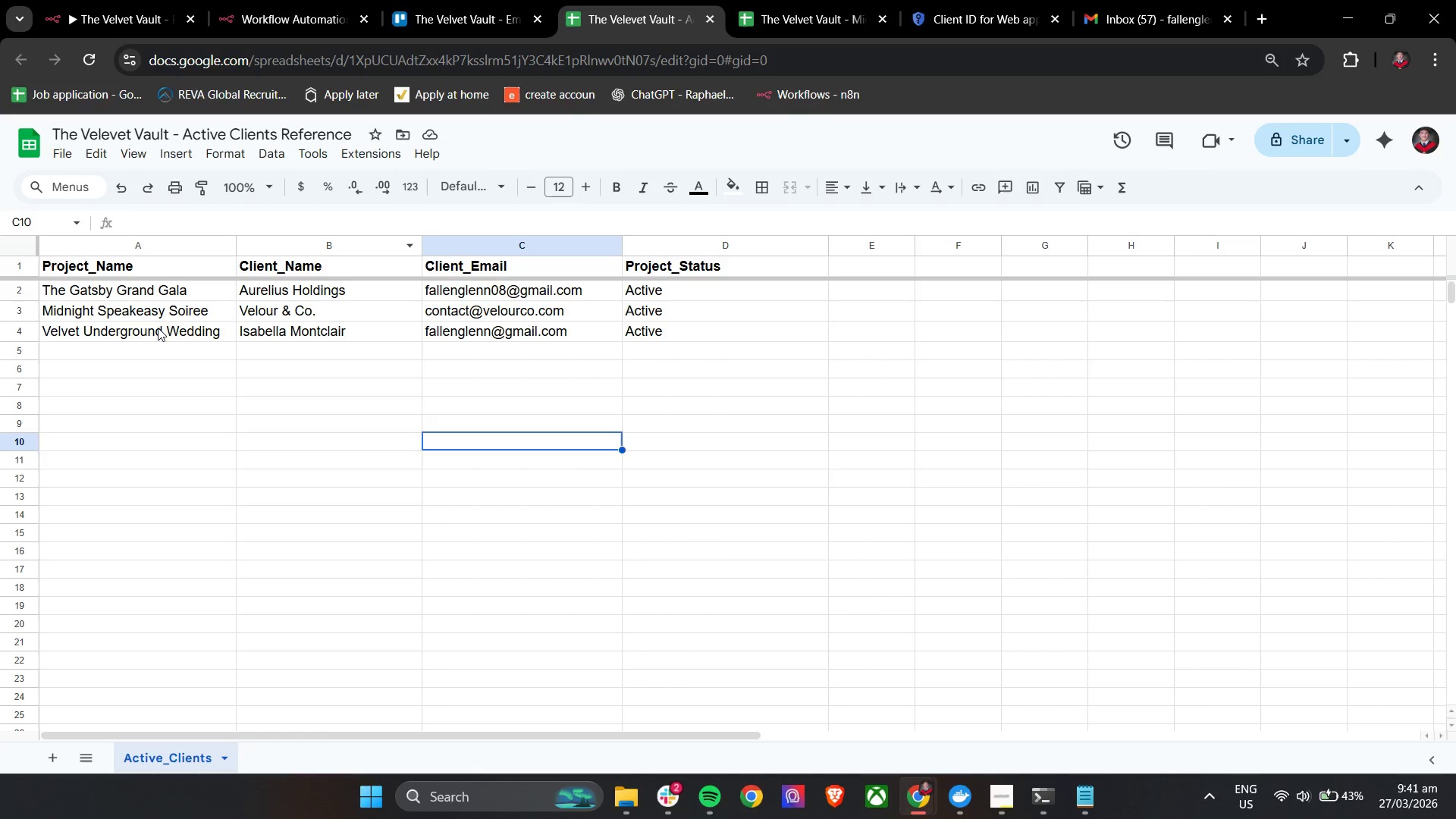 
left_click([154, 331])
 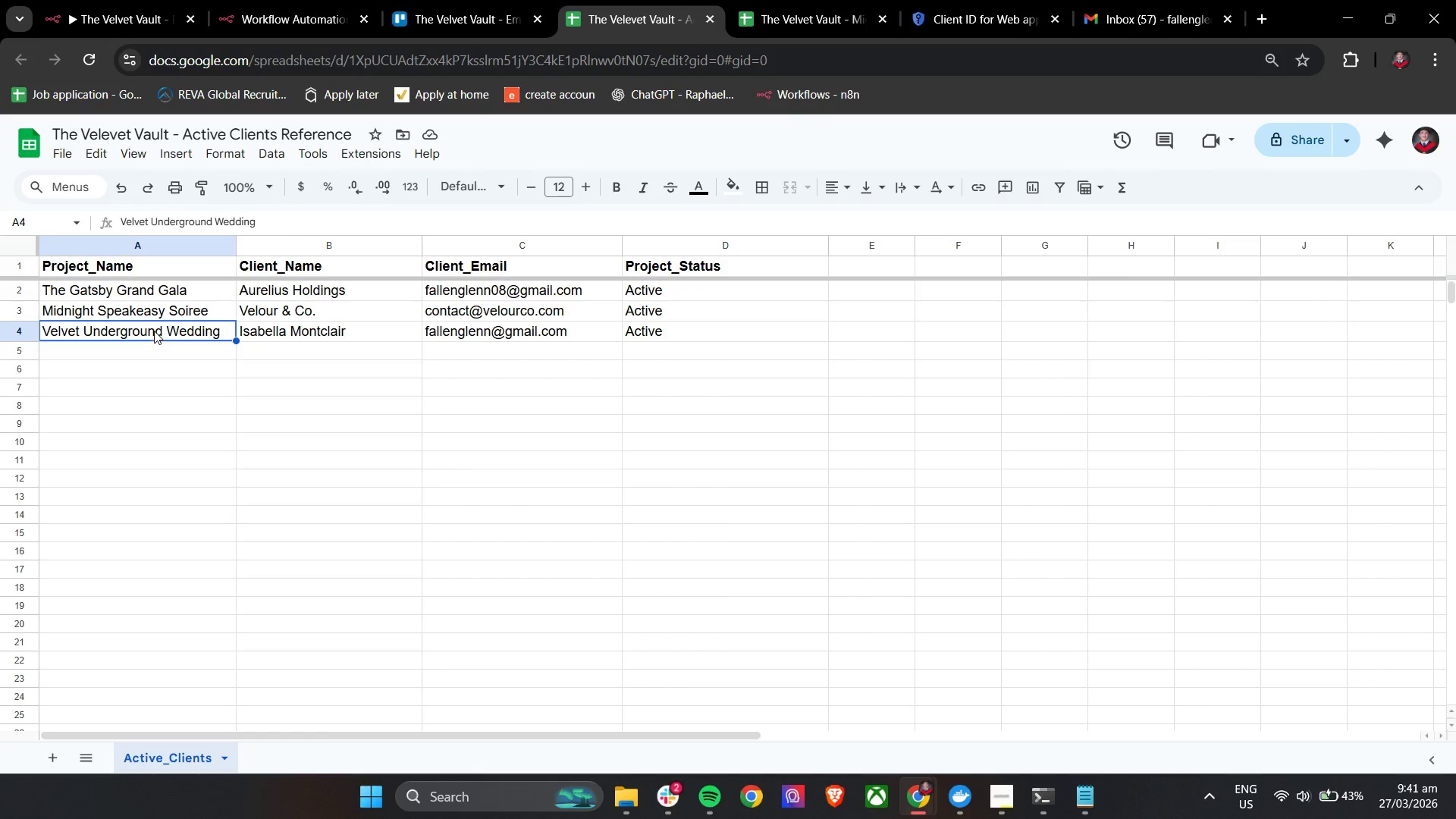 
key(Control+C)
 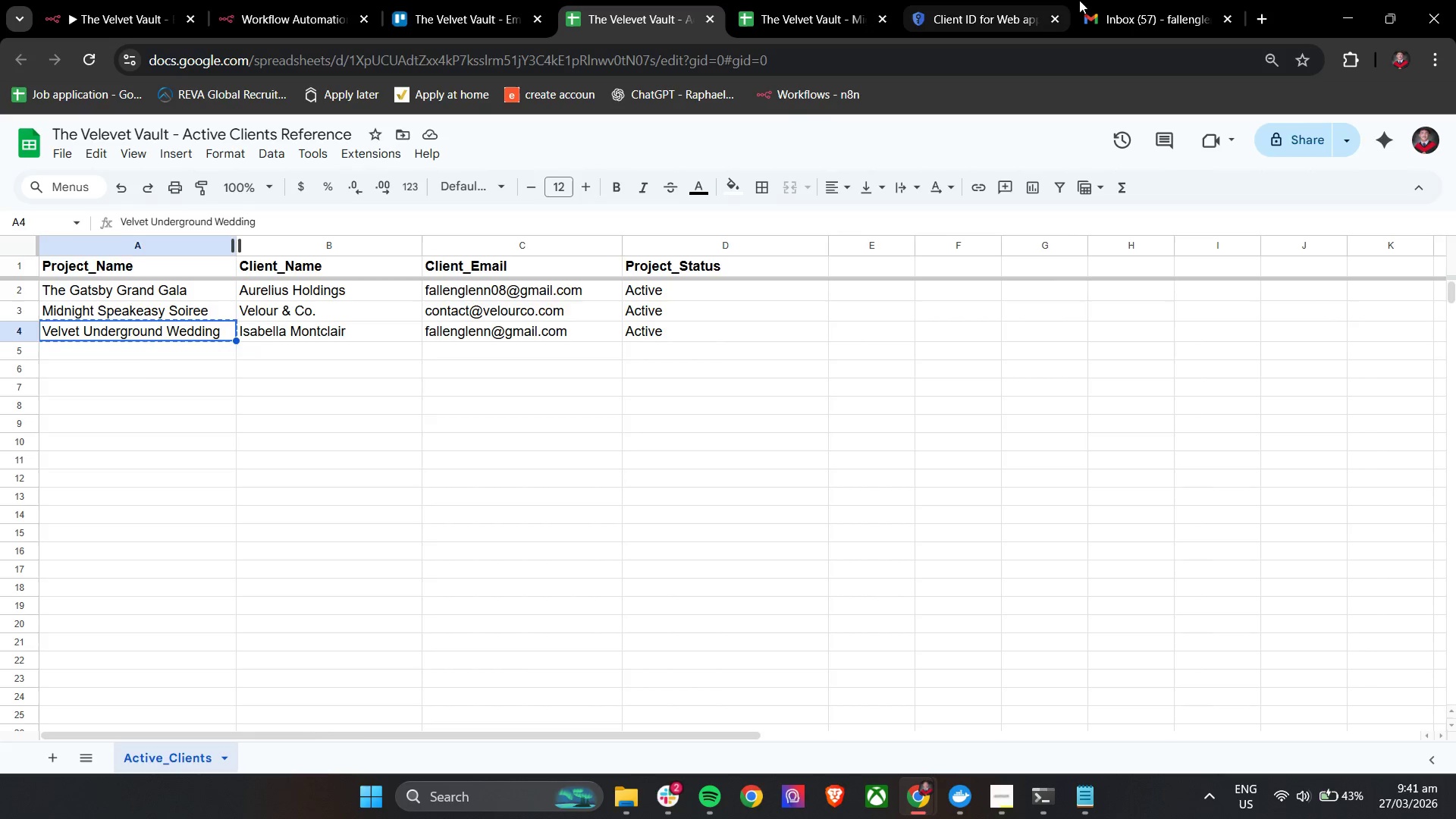 
left_click([1115, 0])
 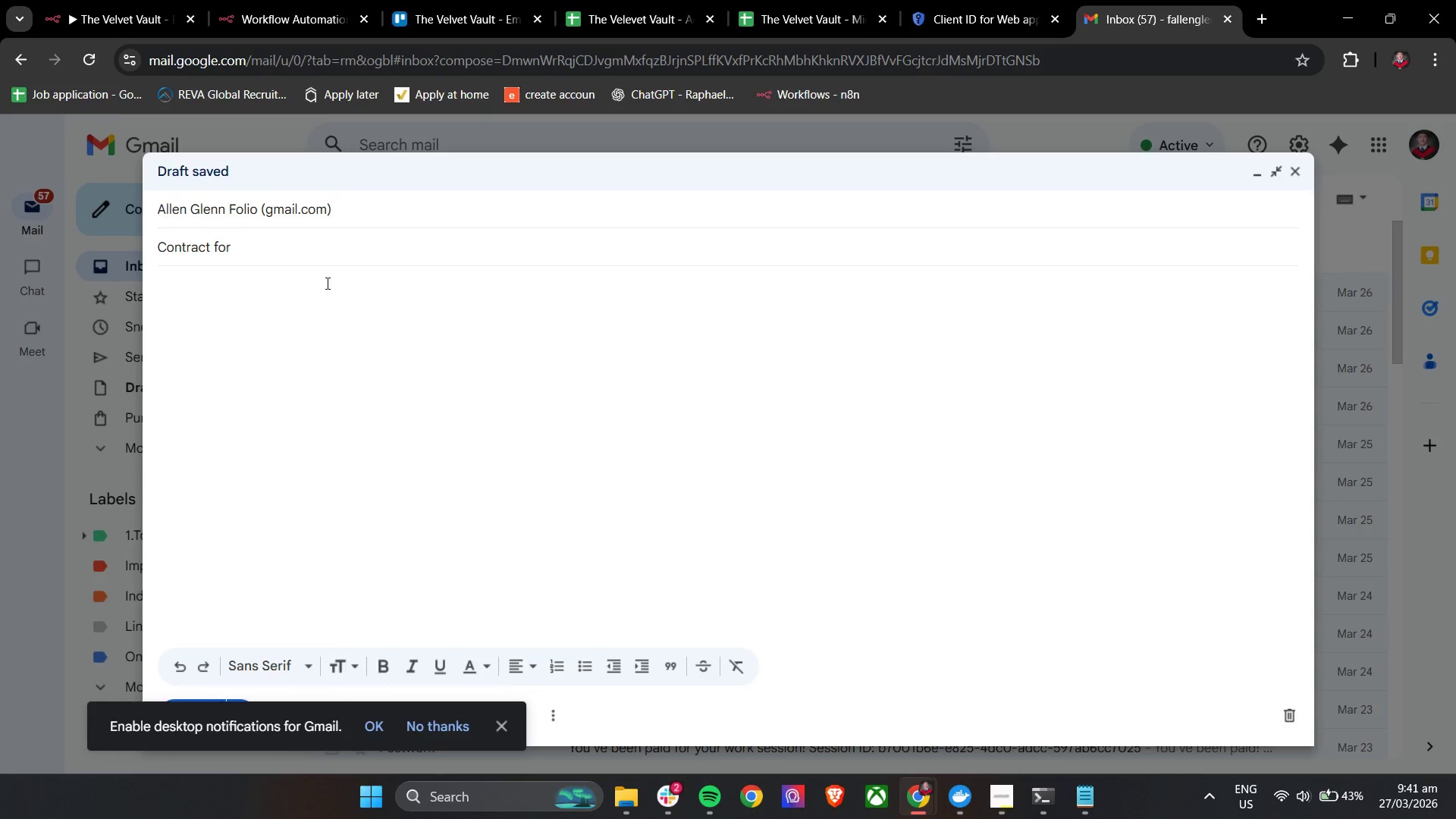 
key(Control+V)
 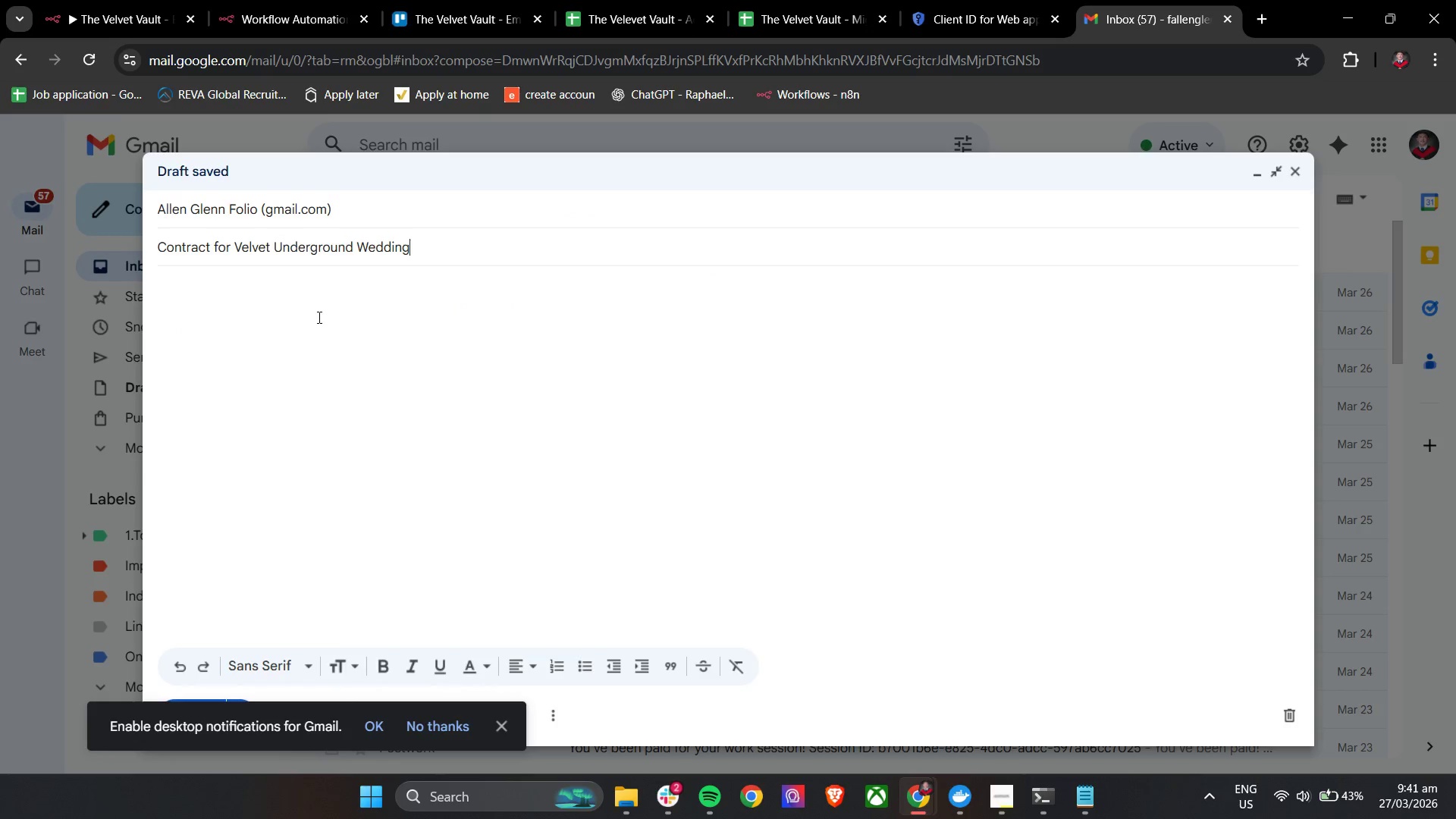 
left_click([318, 317])
 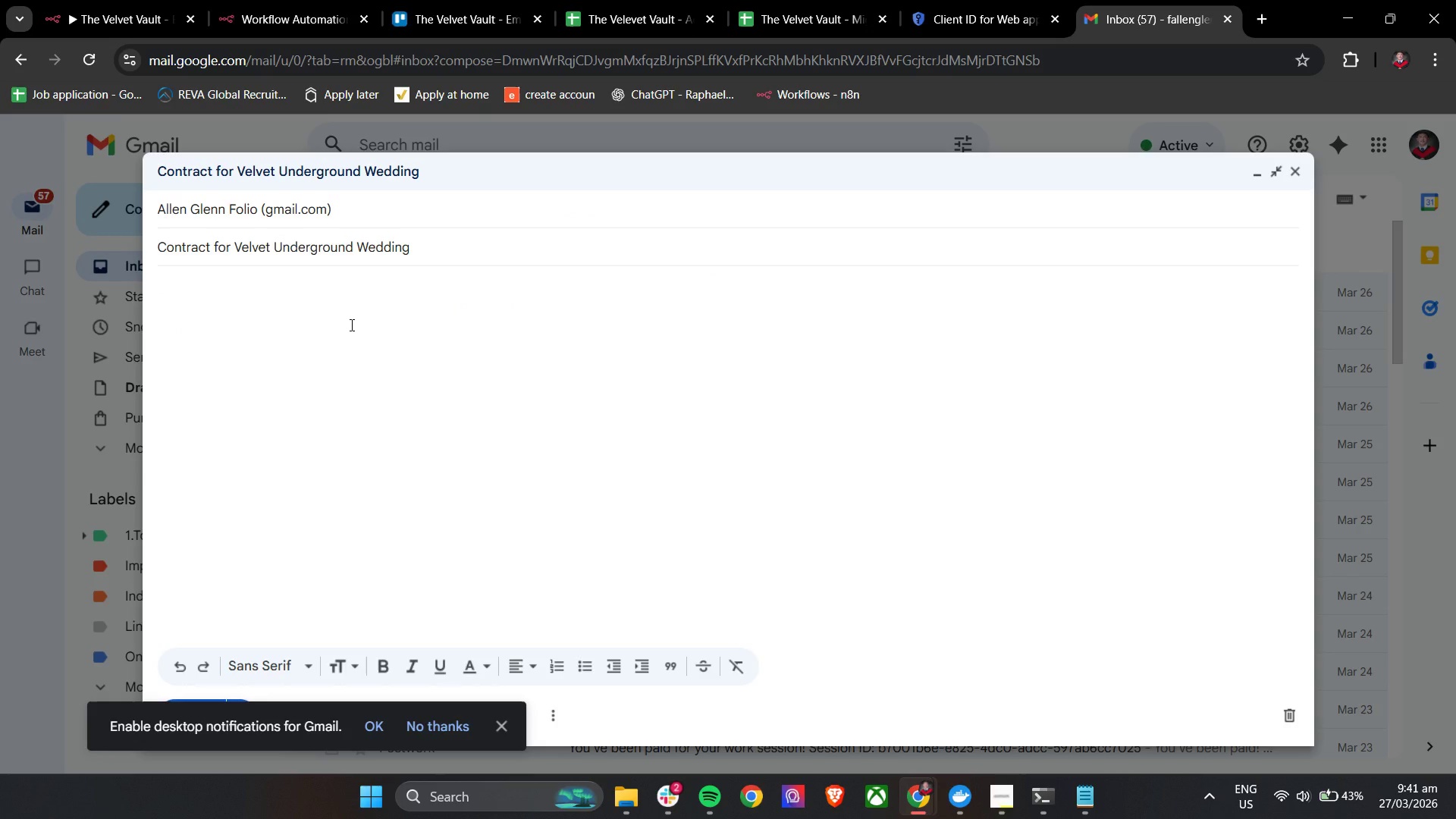 
type(Please see attached file)
 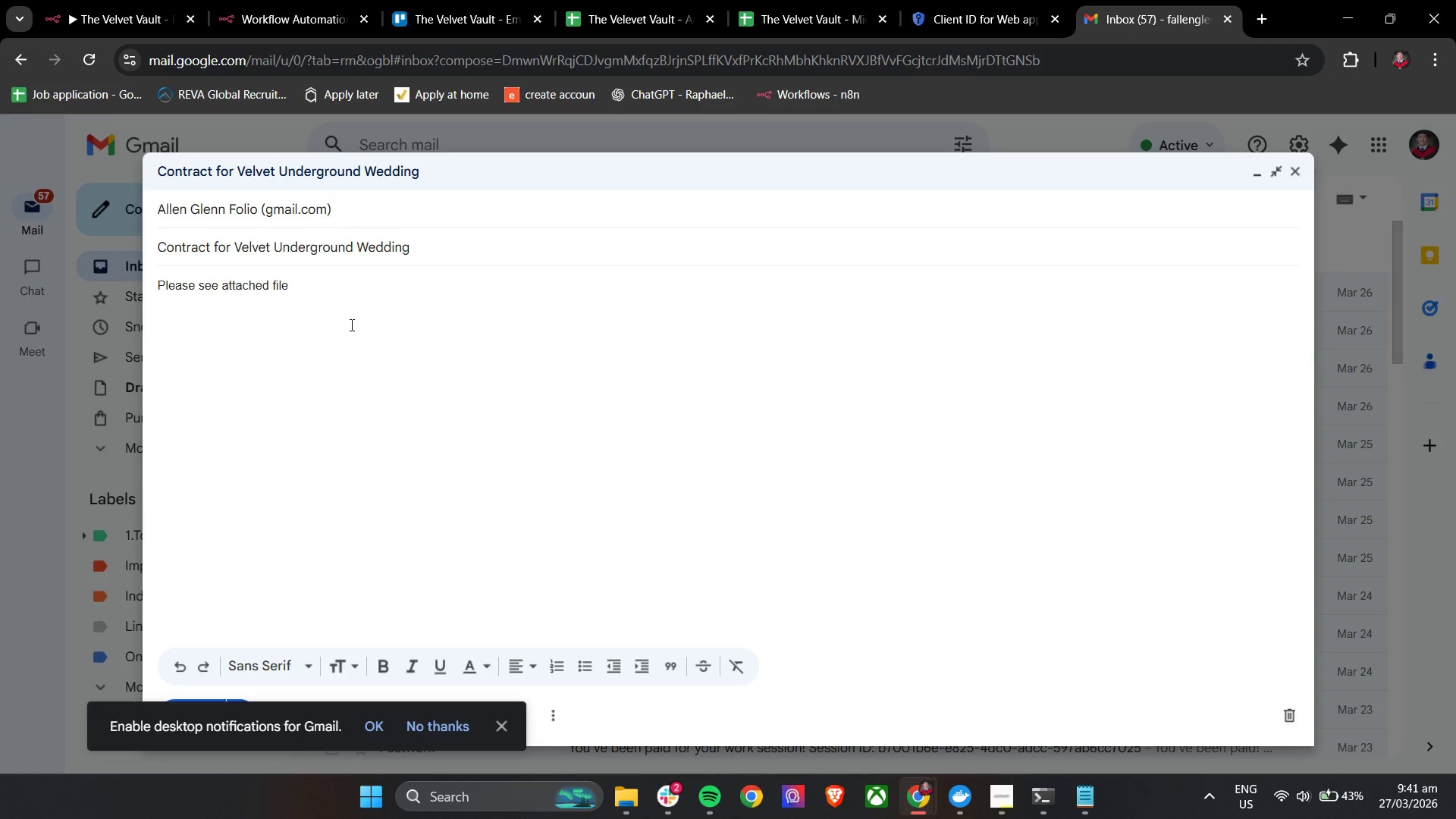 
left_click_drag(start_coordinate=[350, 325], to_coordinate=[353, 348])
 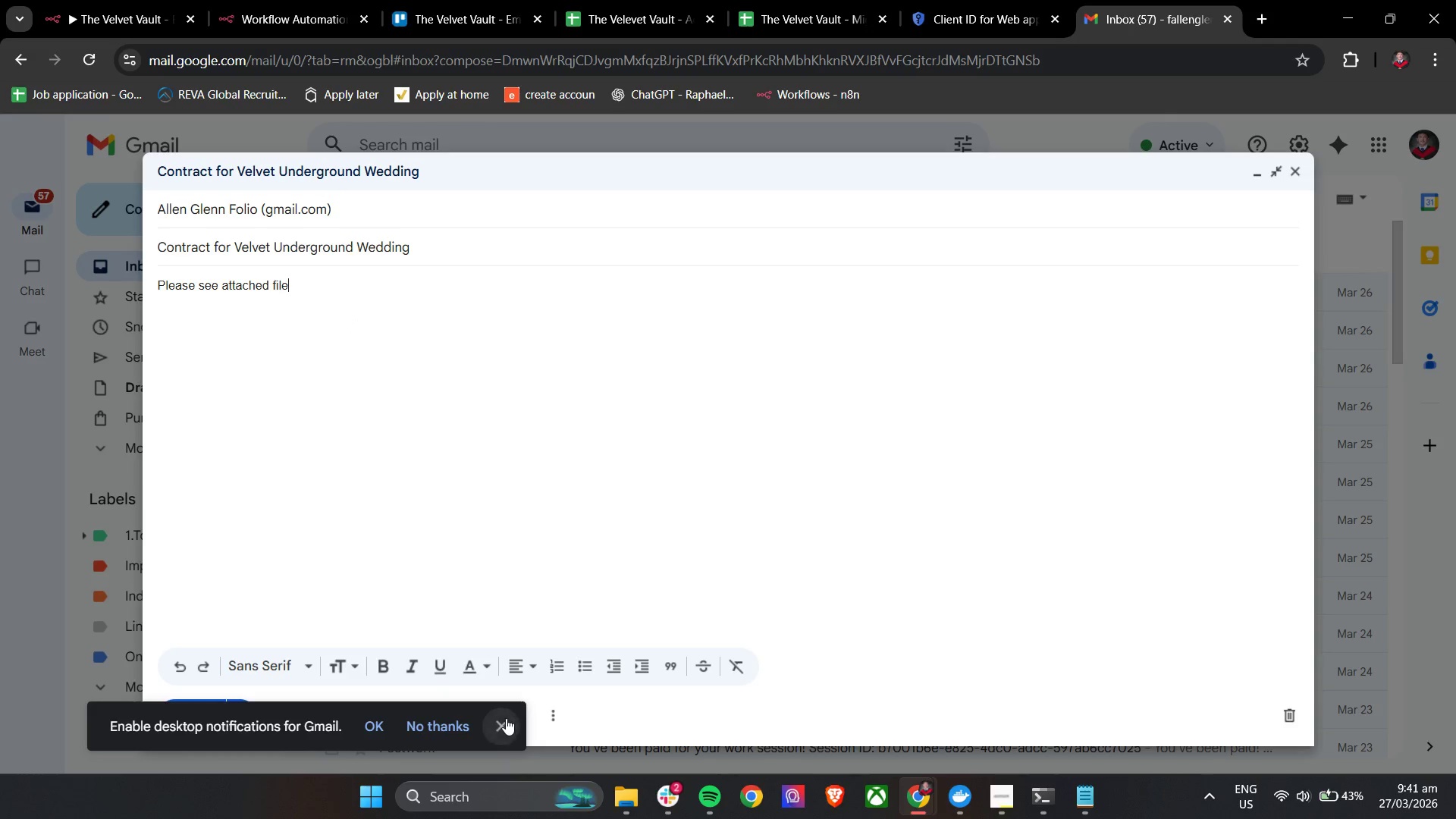 
left_click([507, 720])
 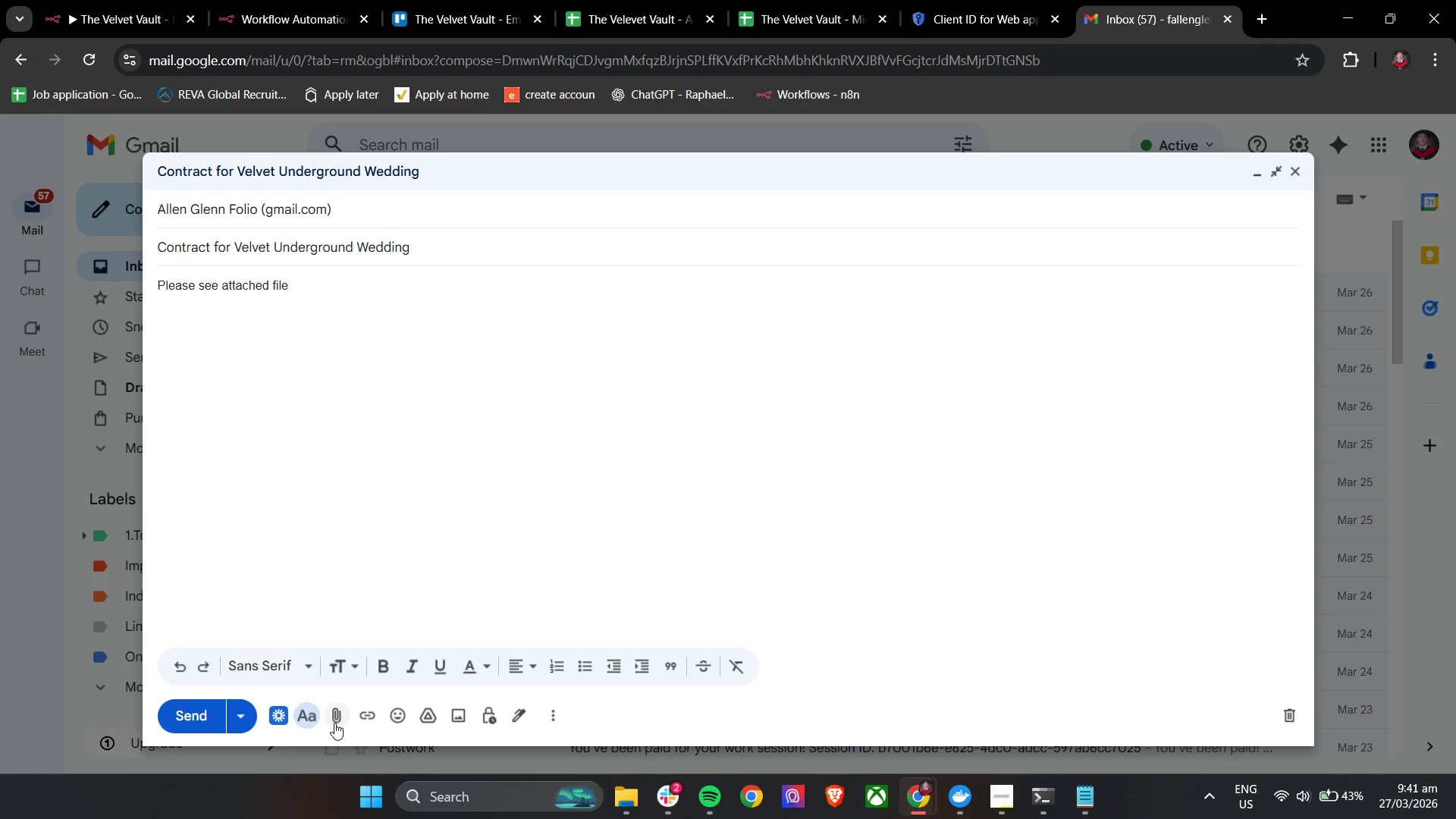 
left_click([334, 723])
 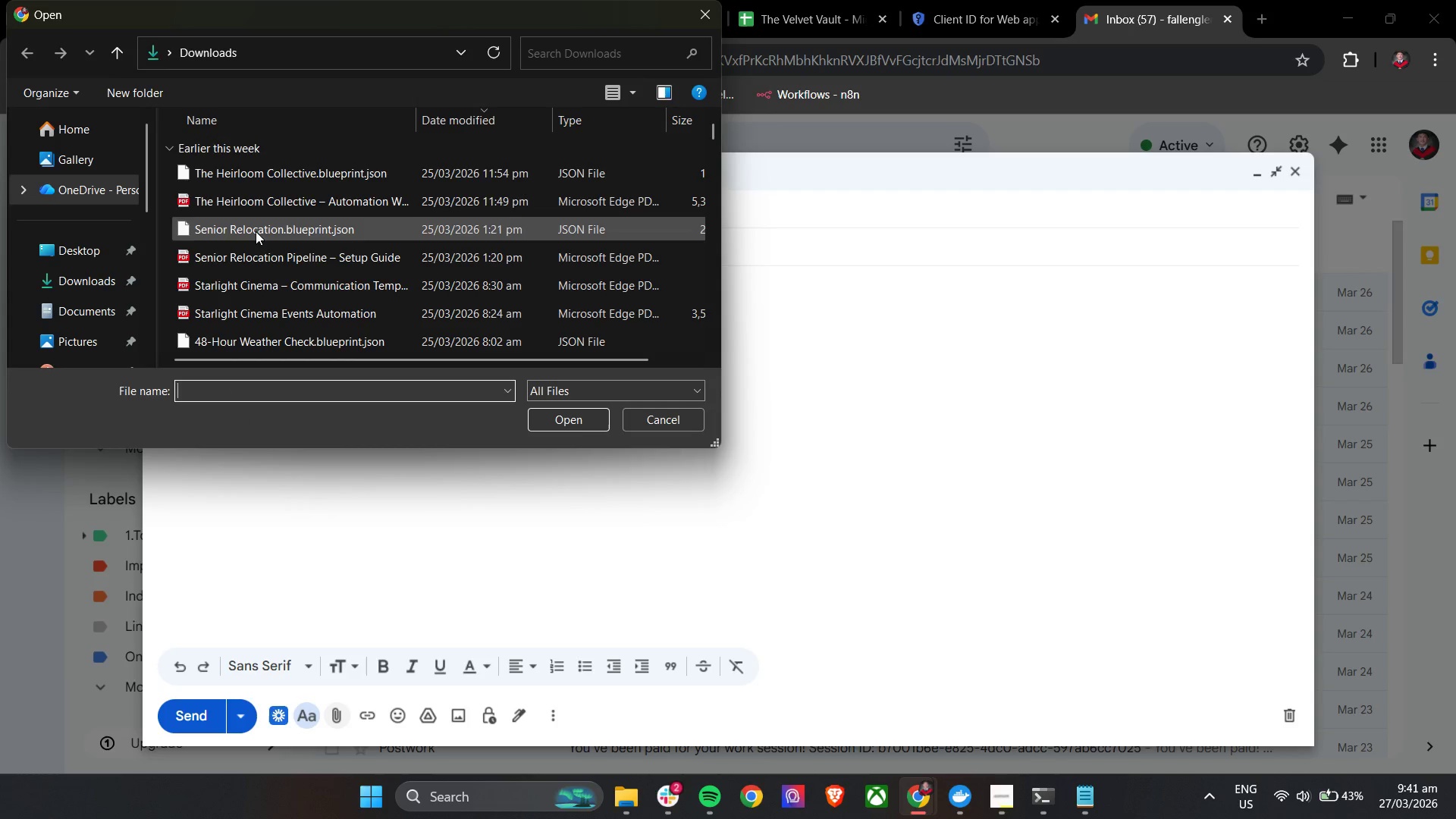 
left_click([277, 197])
 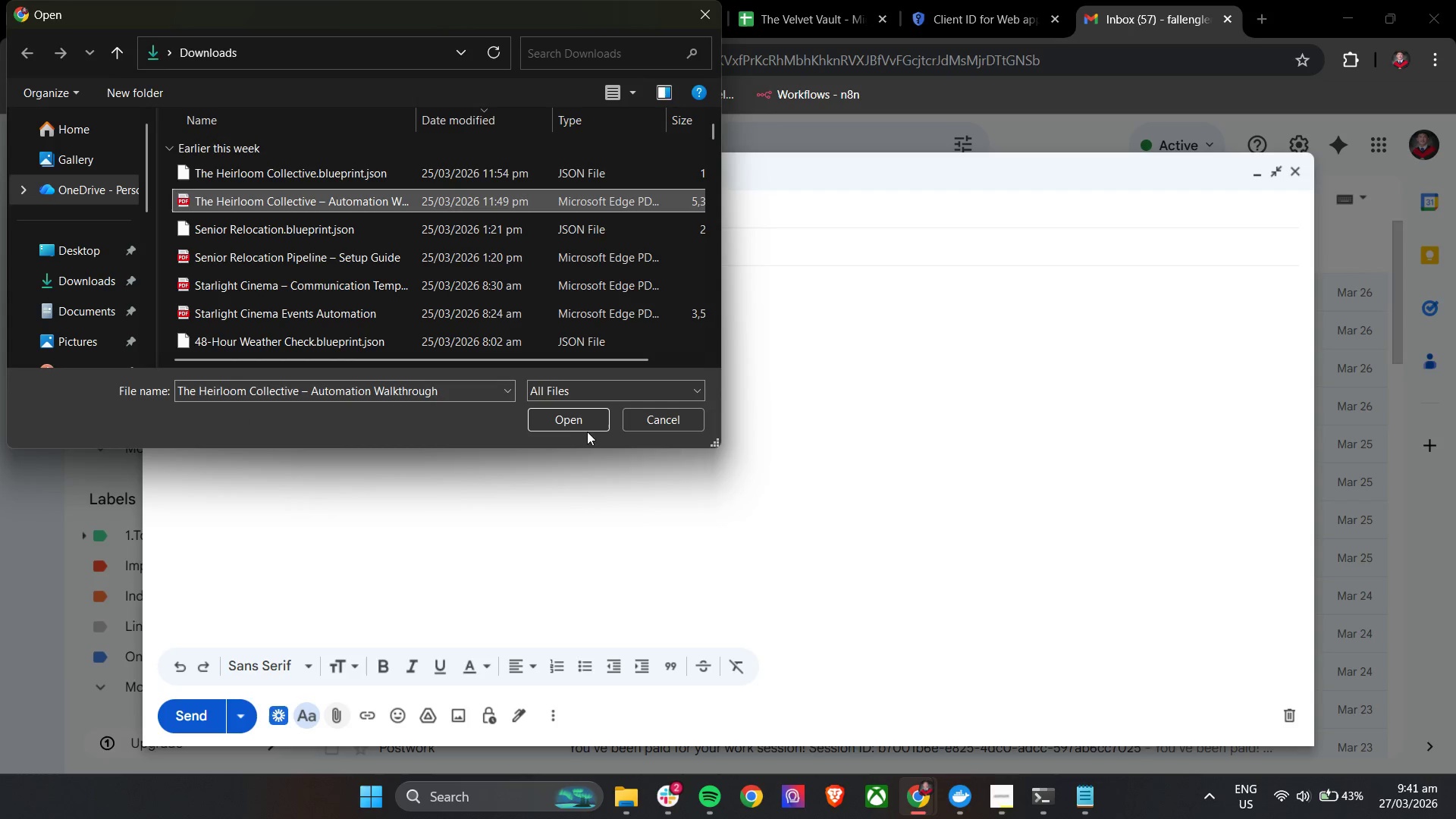 
left_click([581, 425])
 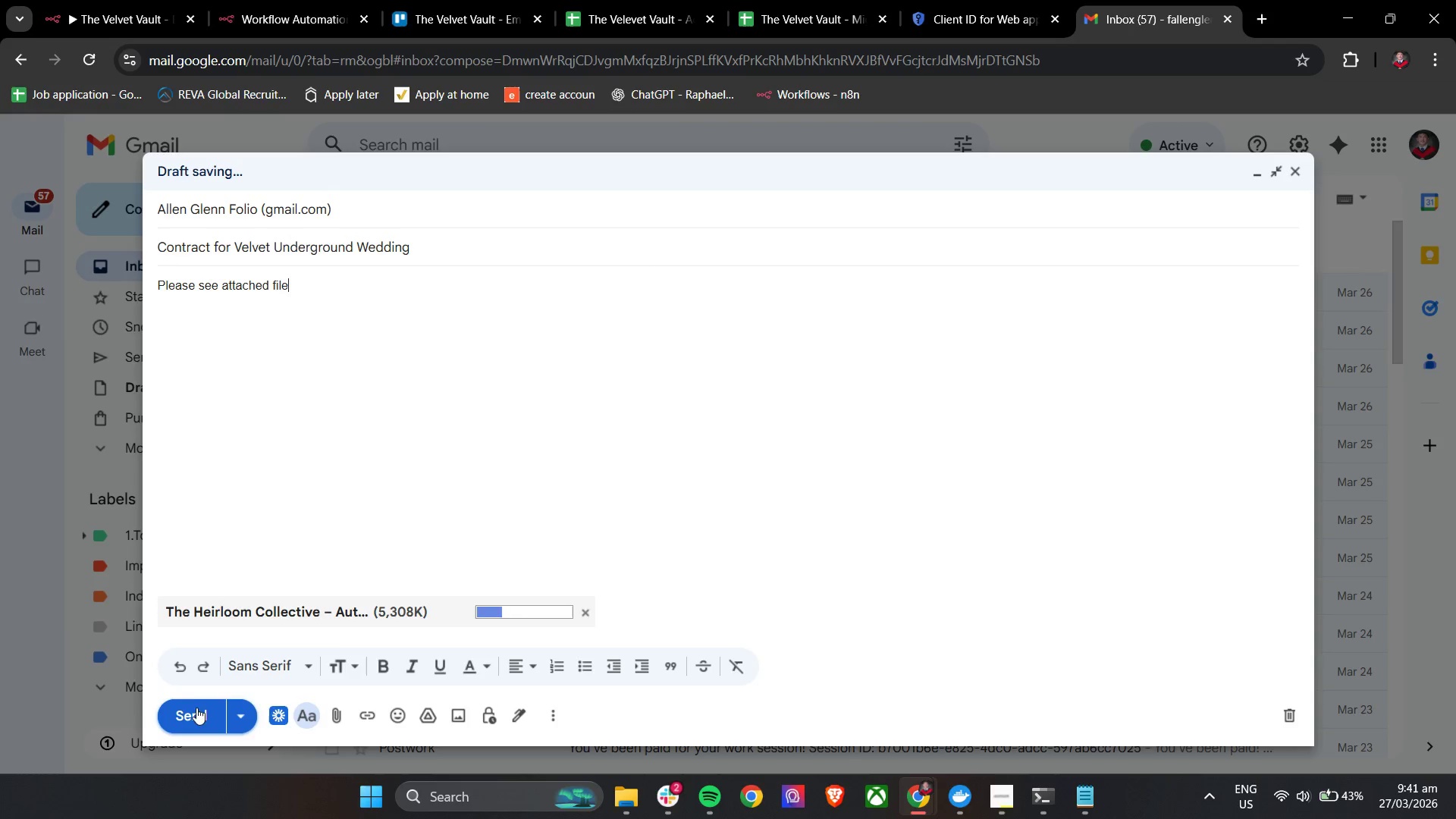 
mouse_move([194, 703])
 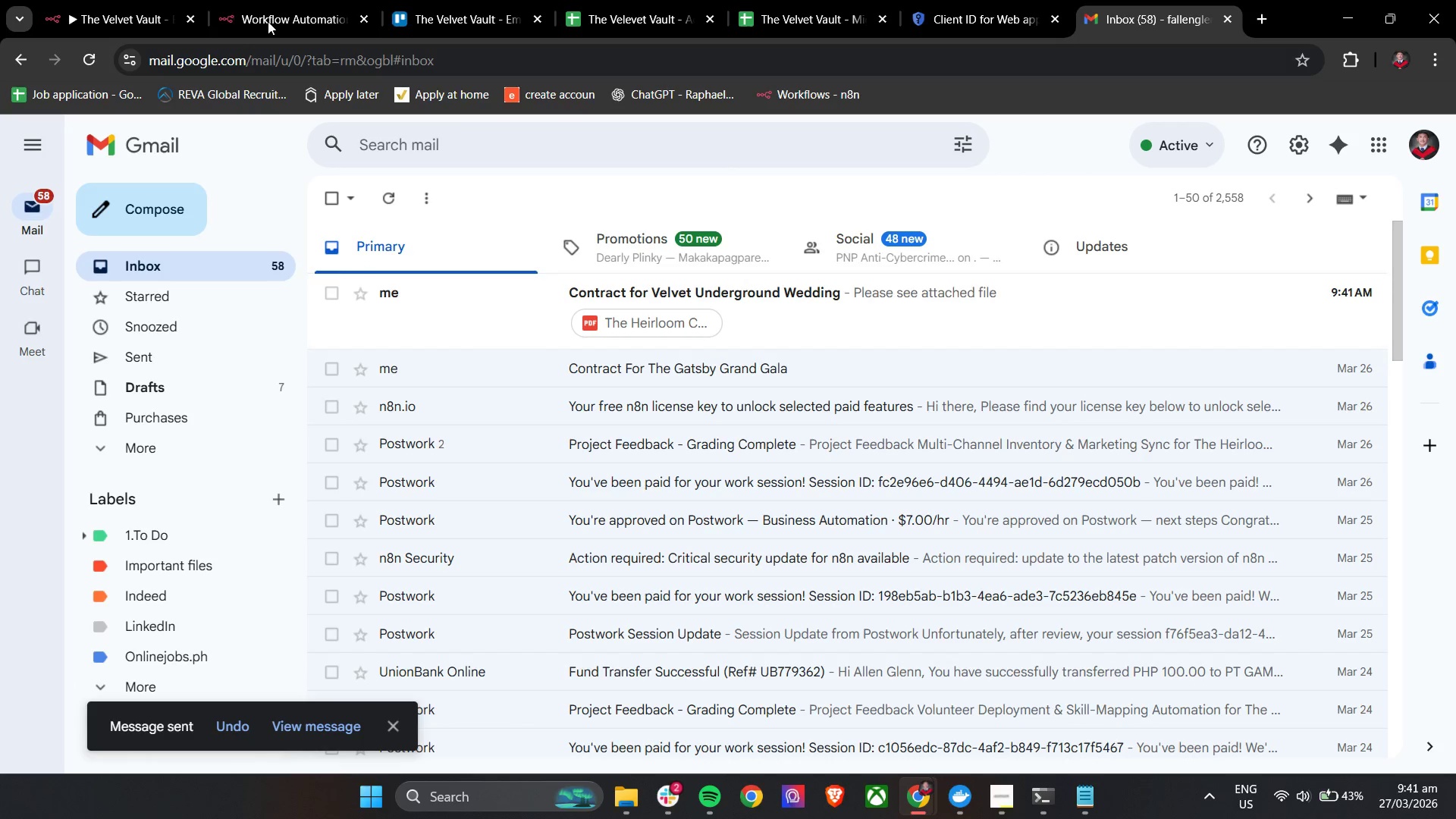 
left_click([284, 0])
 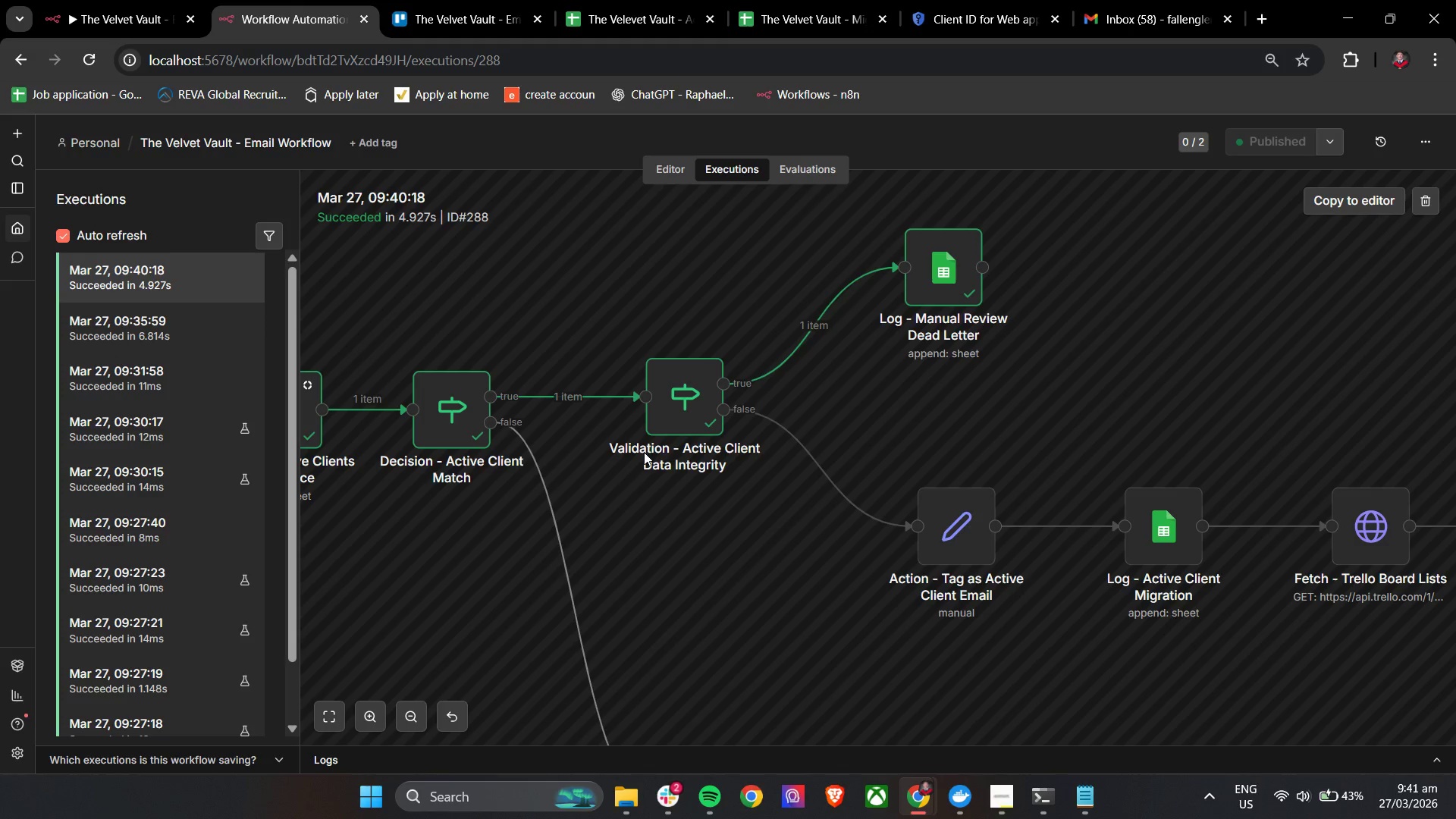 
hold_key(key=ControlLeft, duration=1.45)
scroll: coordinate [655, 523], scroll_direction: down, amount: 5.0
 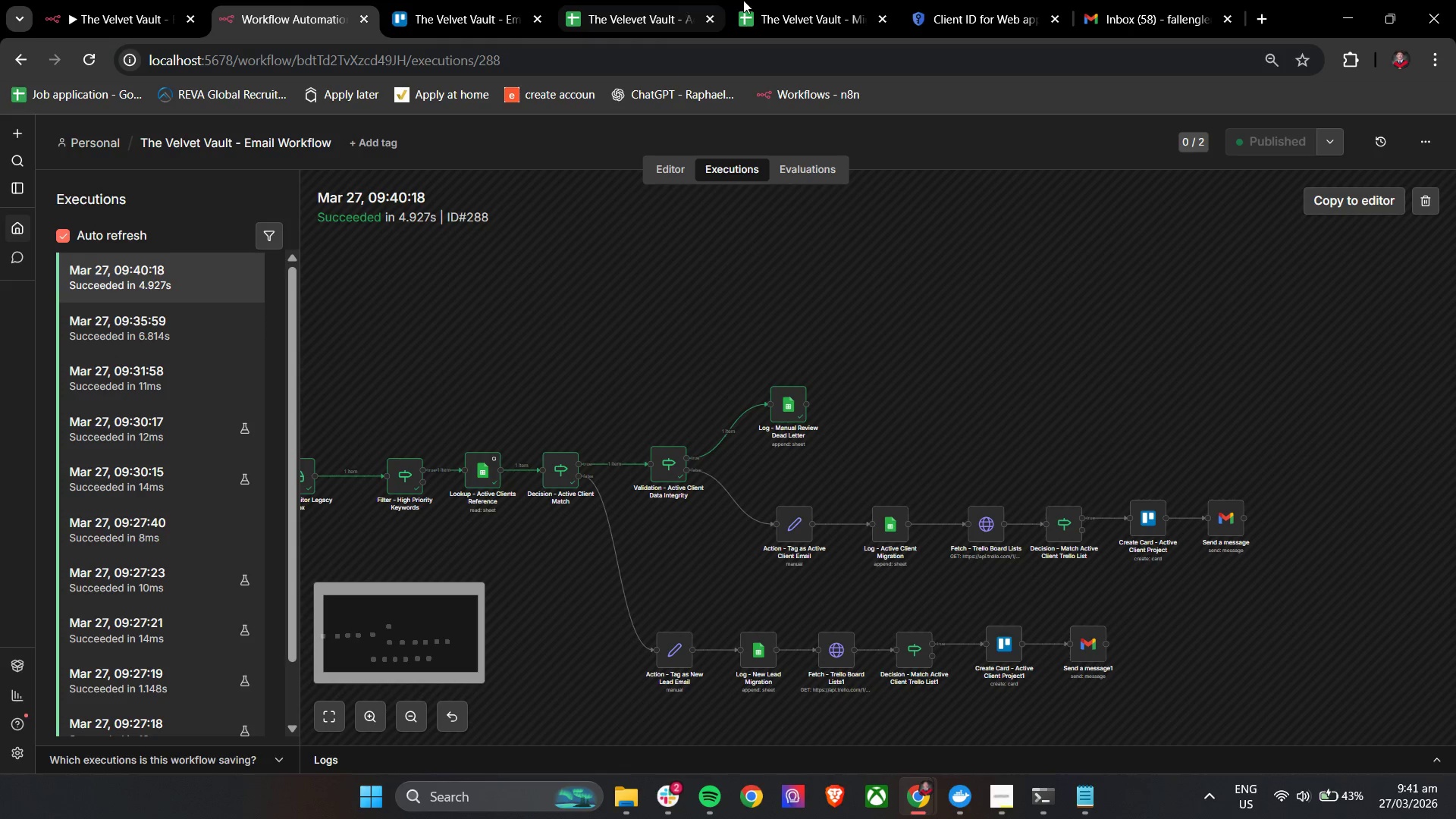 
left_click([808, 5])
 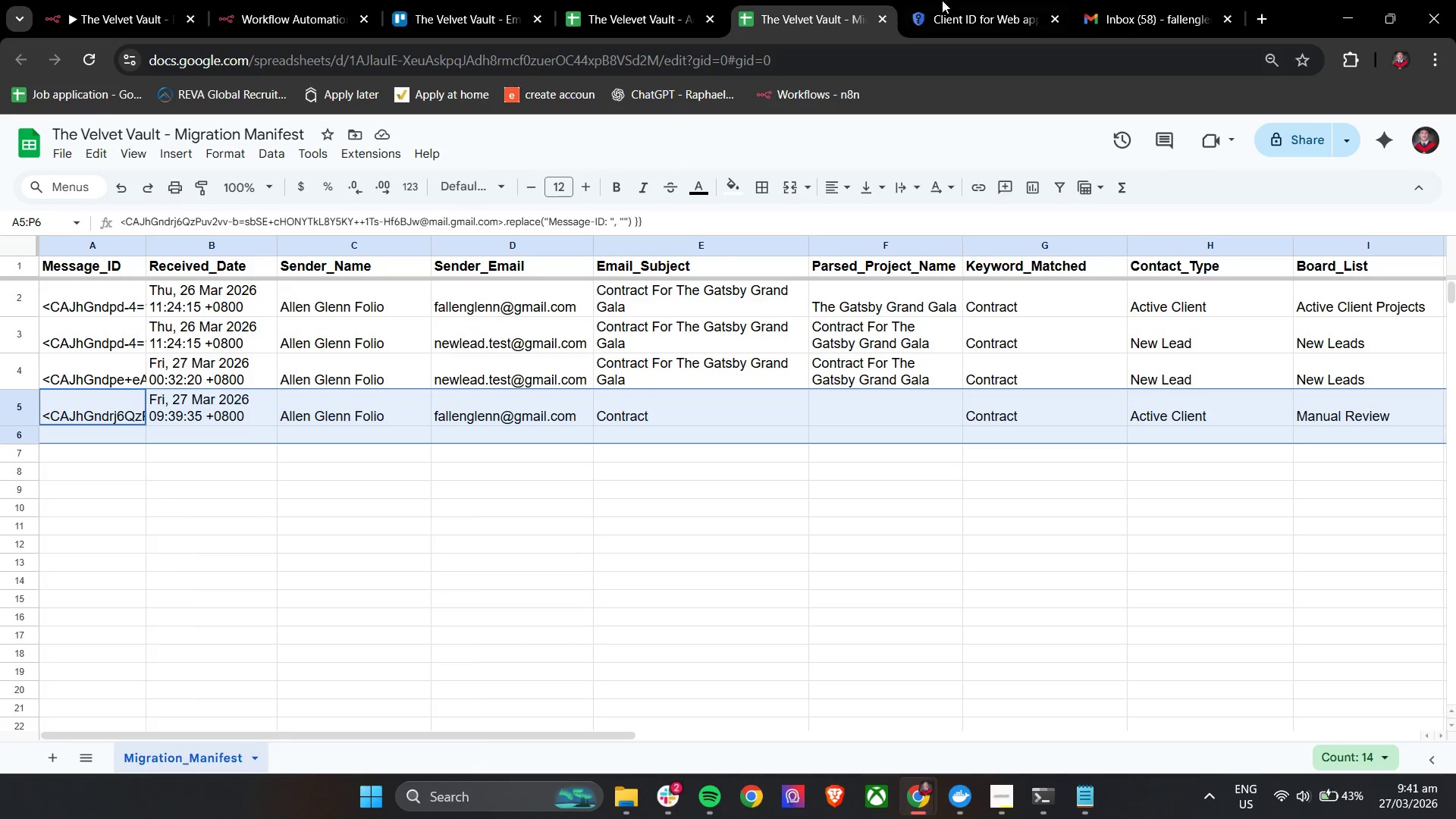 
left_click([990, 0])
 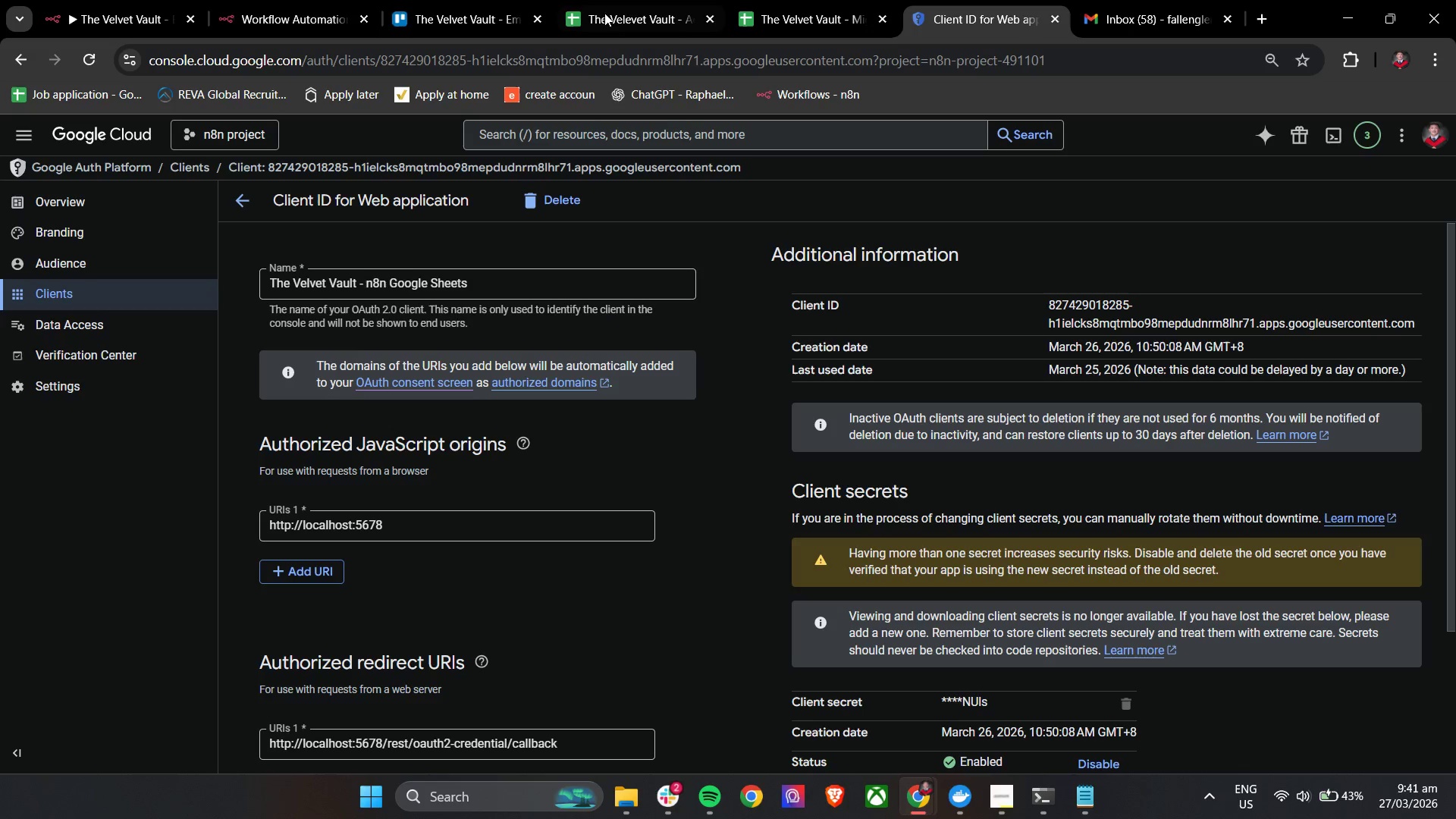 
left_click([478, 0])
 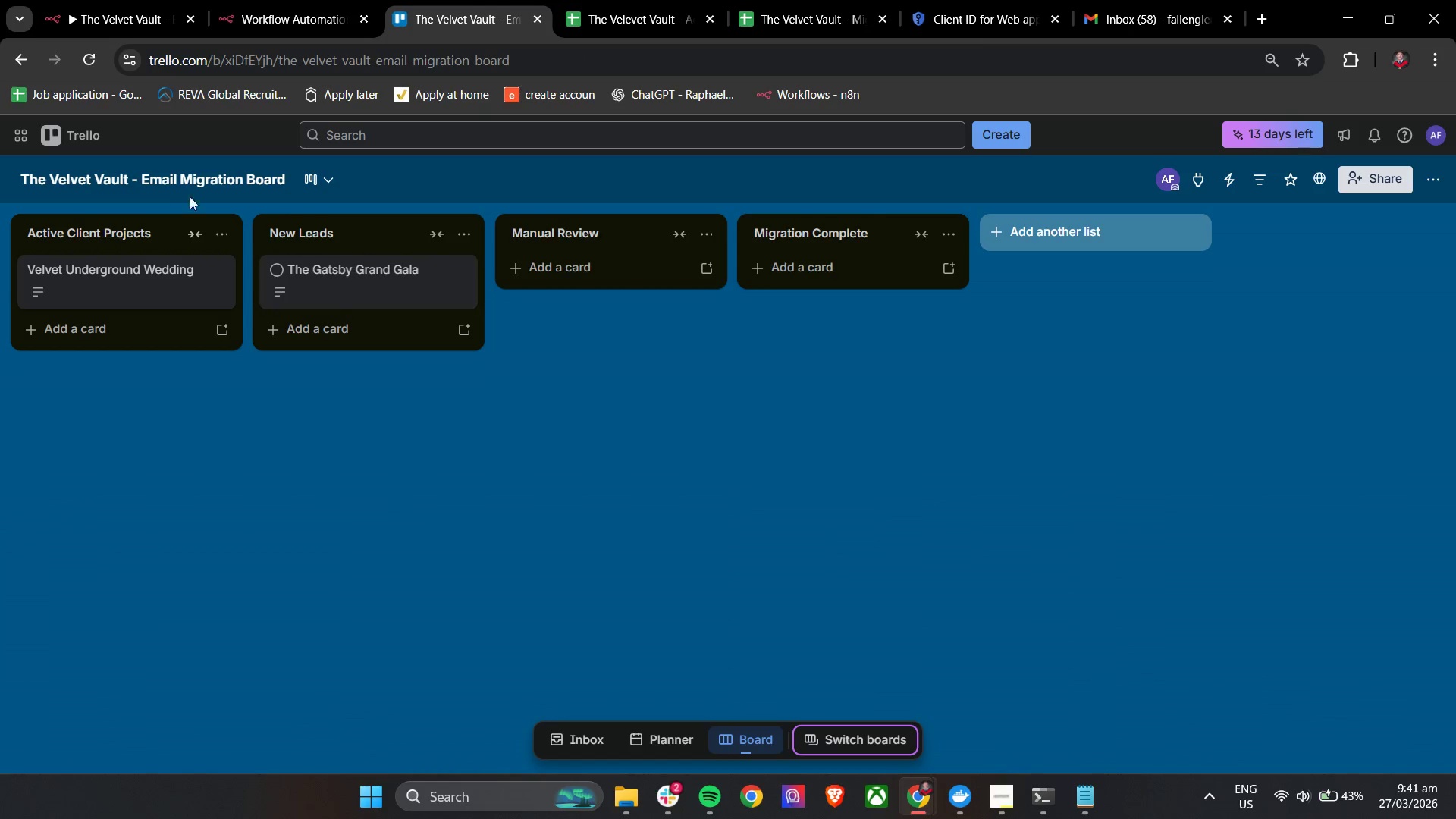 
mouse_move([136, 54])
 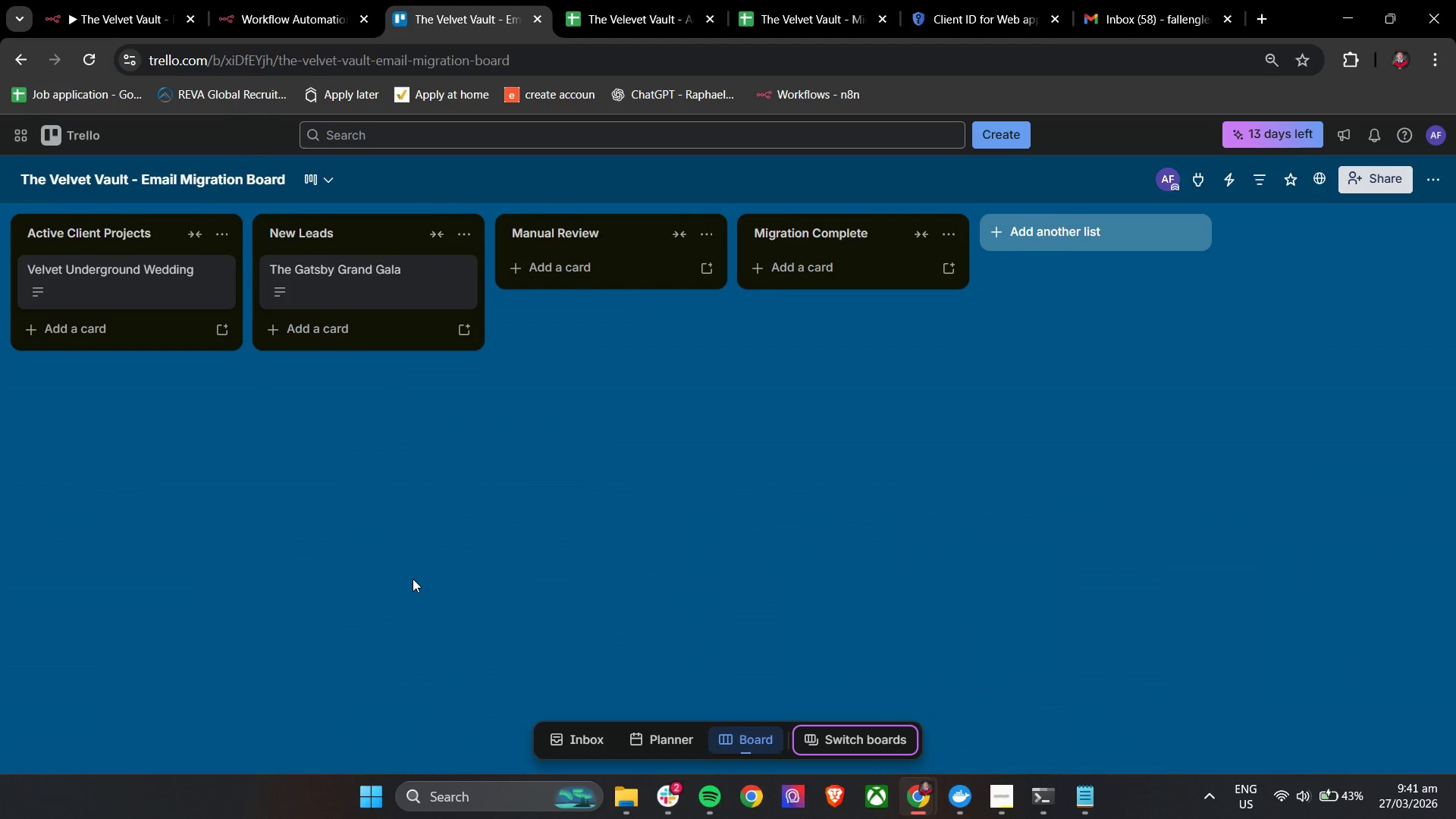 
left_click_drag(start_coordinate=[413, 579], to_coordinate=[409, 566])
 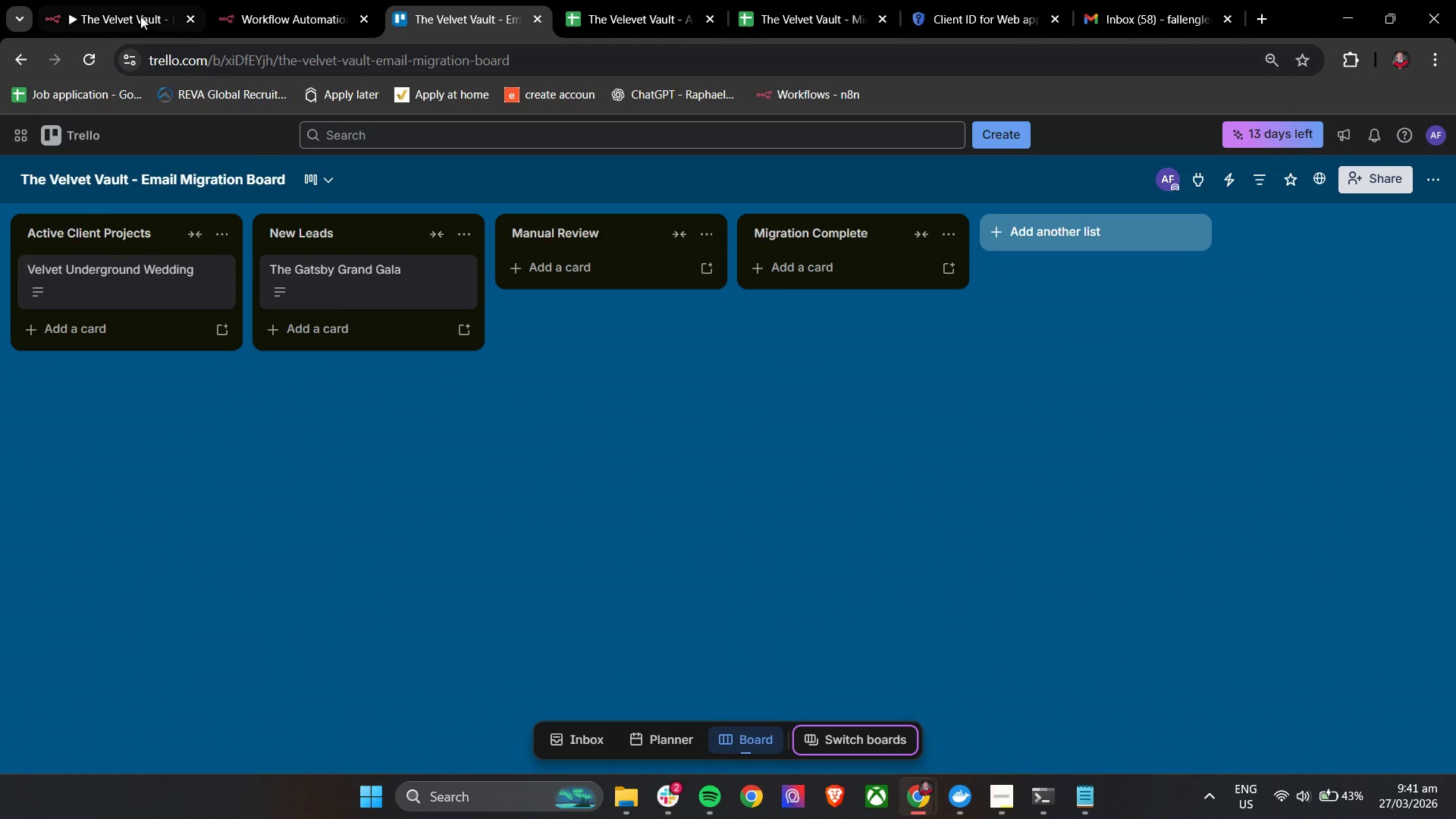 
left_click([135, 4])
 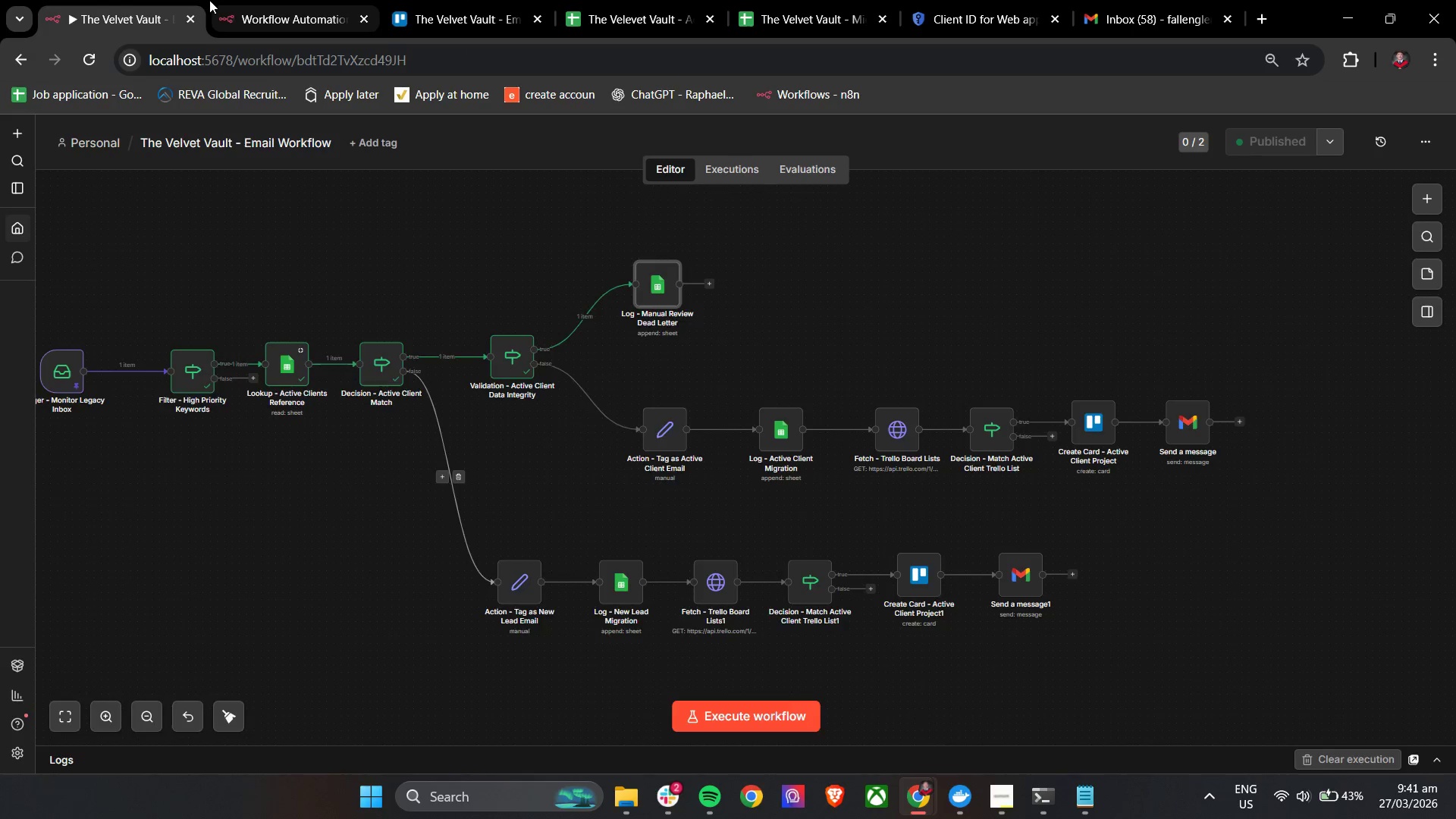 
hold_key(key=ControlLeft, duration=1.52)
left_click_drag(start_coordinate=[518, 397], to_coordinate=[656, 390])
 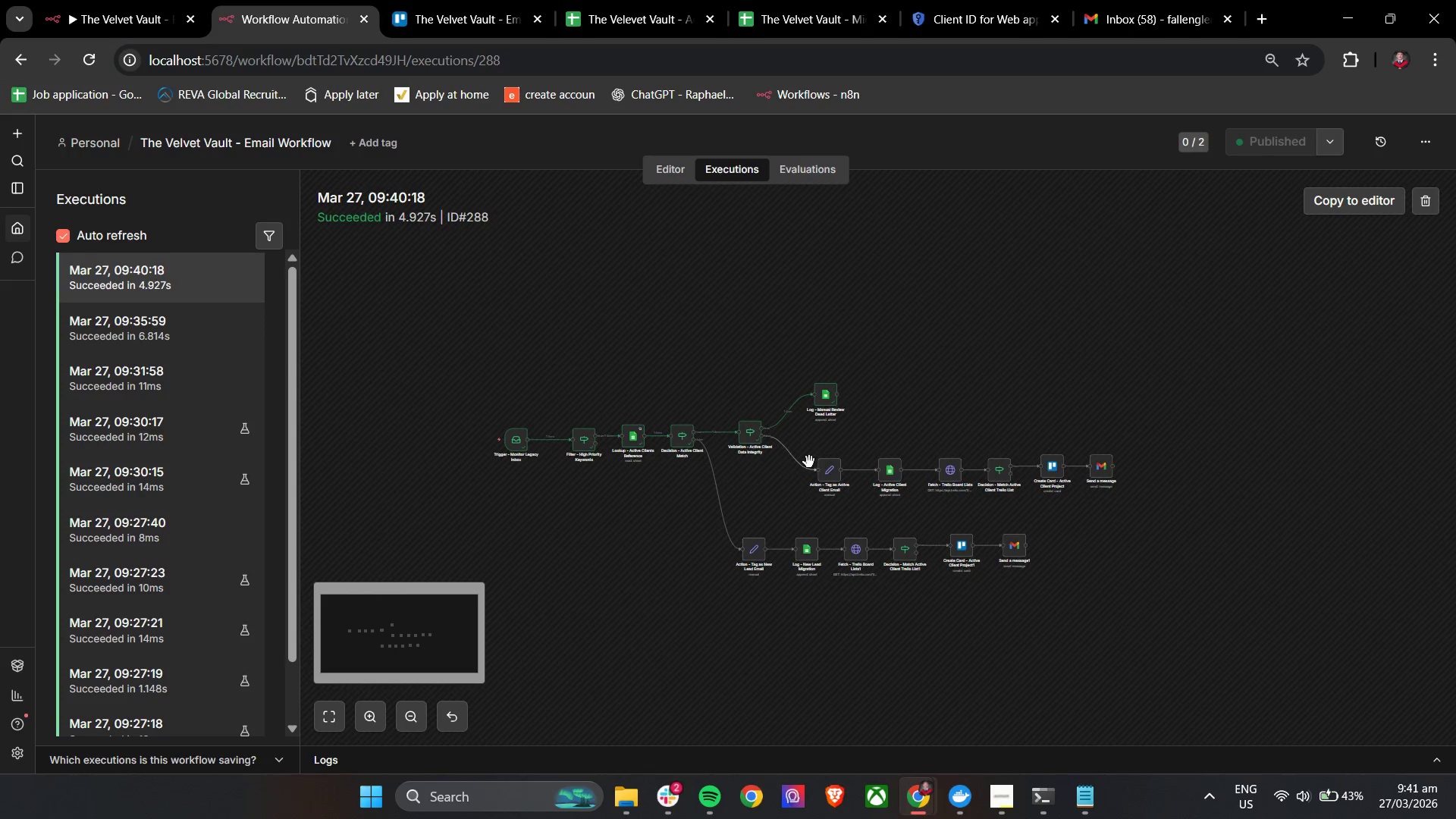 
hold_key(key=ControlLeft, duration=1.5)
scroll: coordinate [656, 390], scroll_direction: down, amount: 3.0
 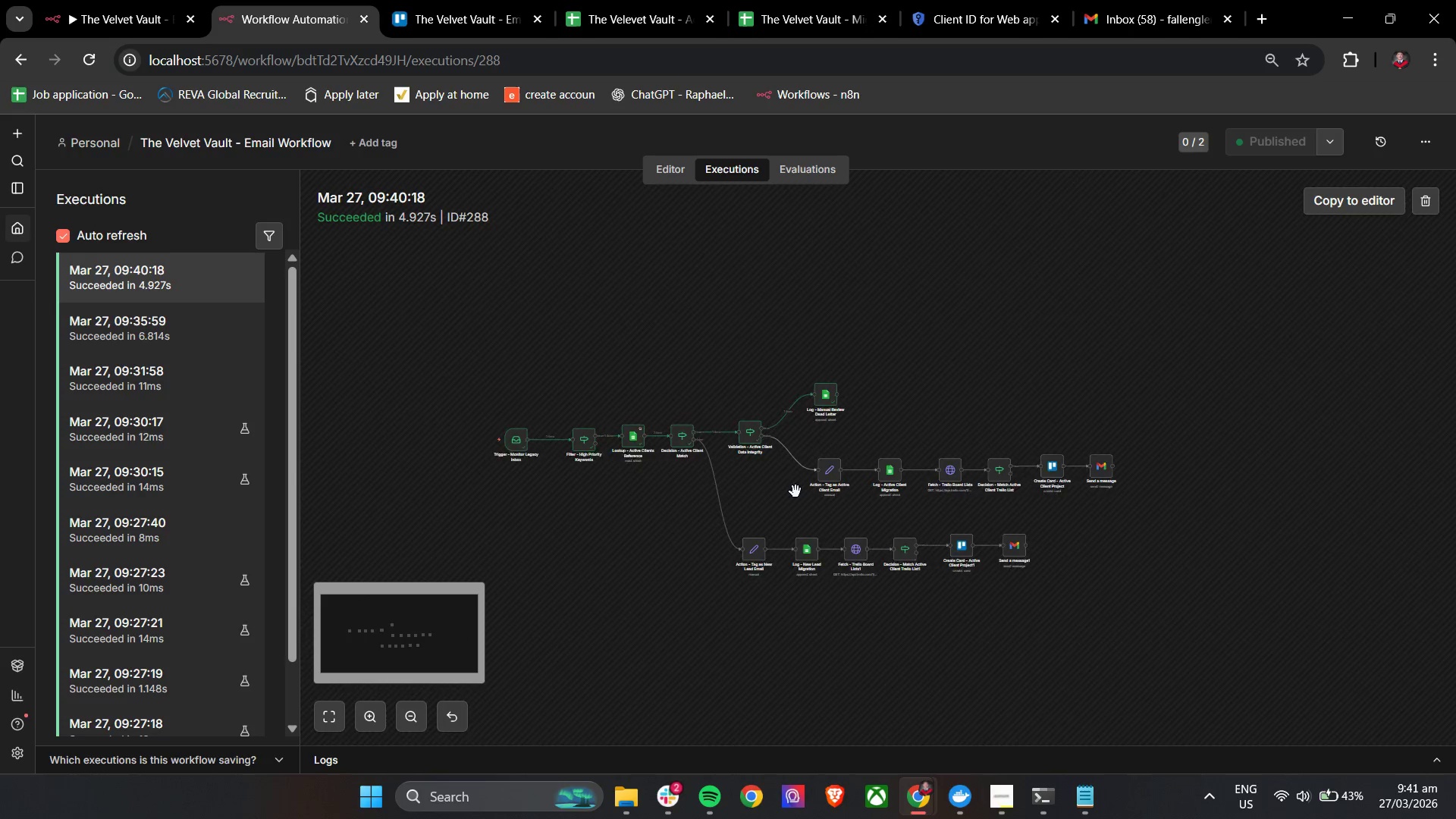 
hold_key(key=ControlLeft, duration=0.7)
left_click_drag(start_coordinate=[798, 507], to_coordinate=[720, 475])
 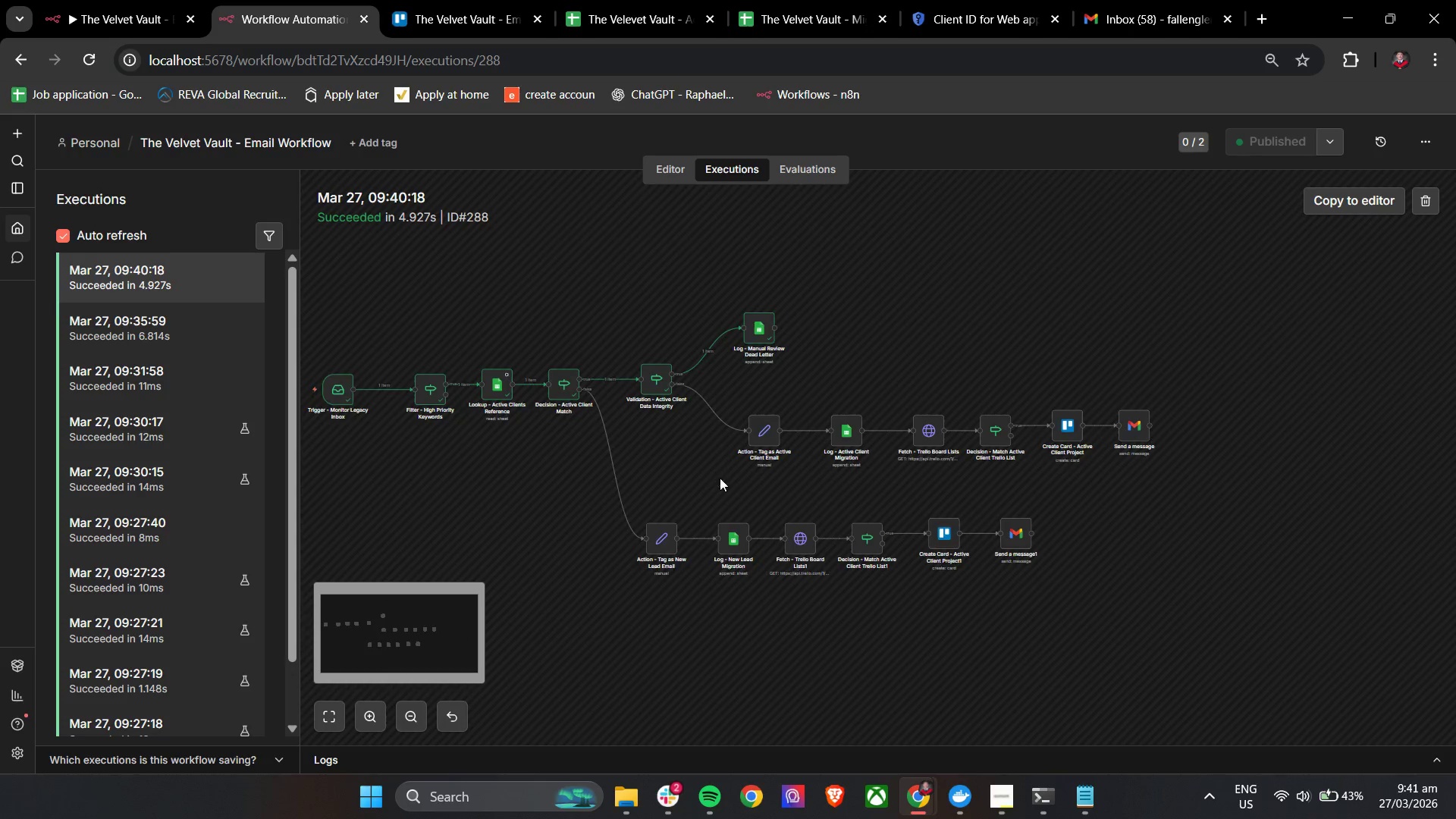 
scroll: coordinate [795, 492], scroll_direction: up, amount: 2.0
 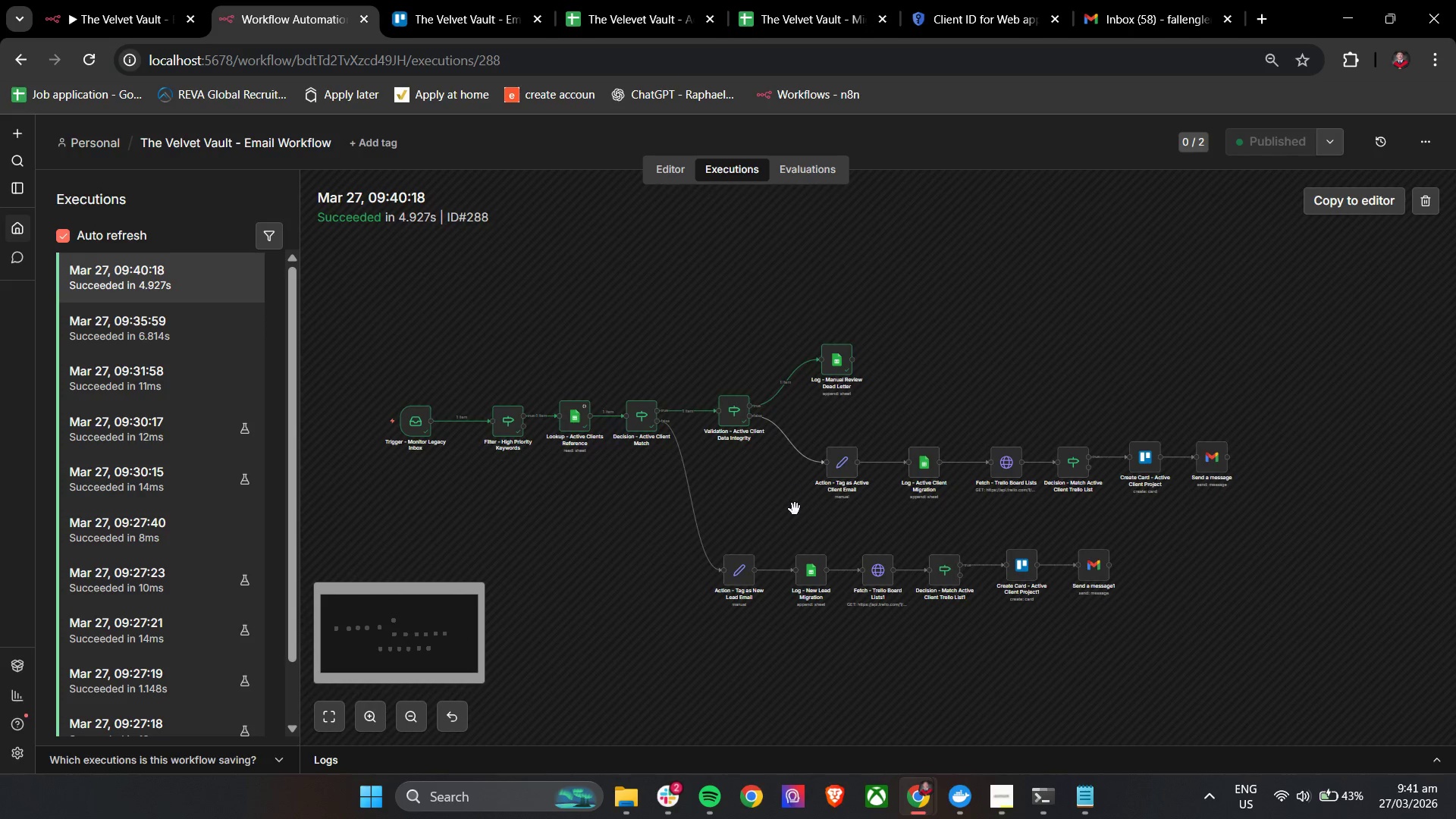 
hold_key(key=ControlLeft, duration=0.73)
scroll: coordinate [720, 478], scroll_direction: up, amount: 3.0
 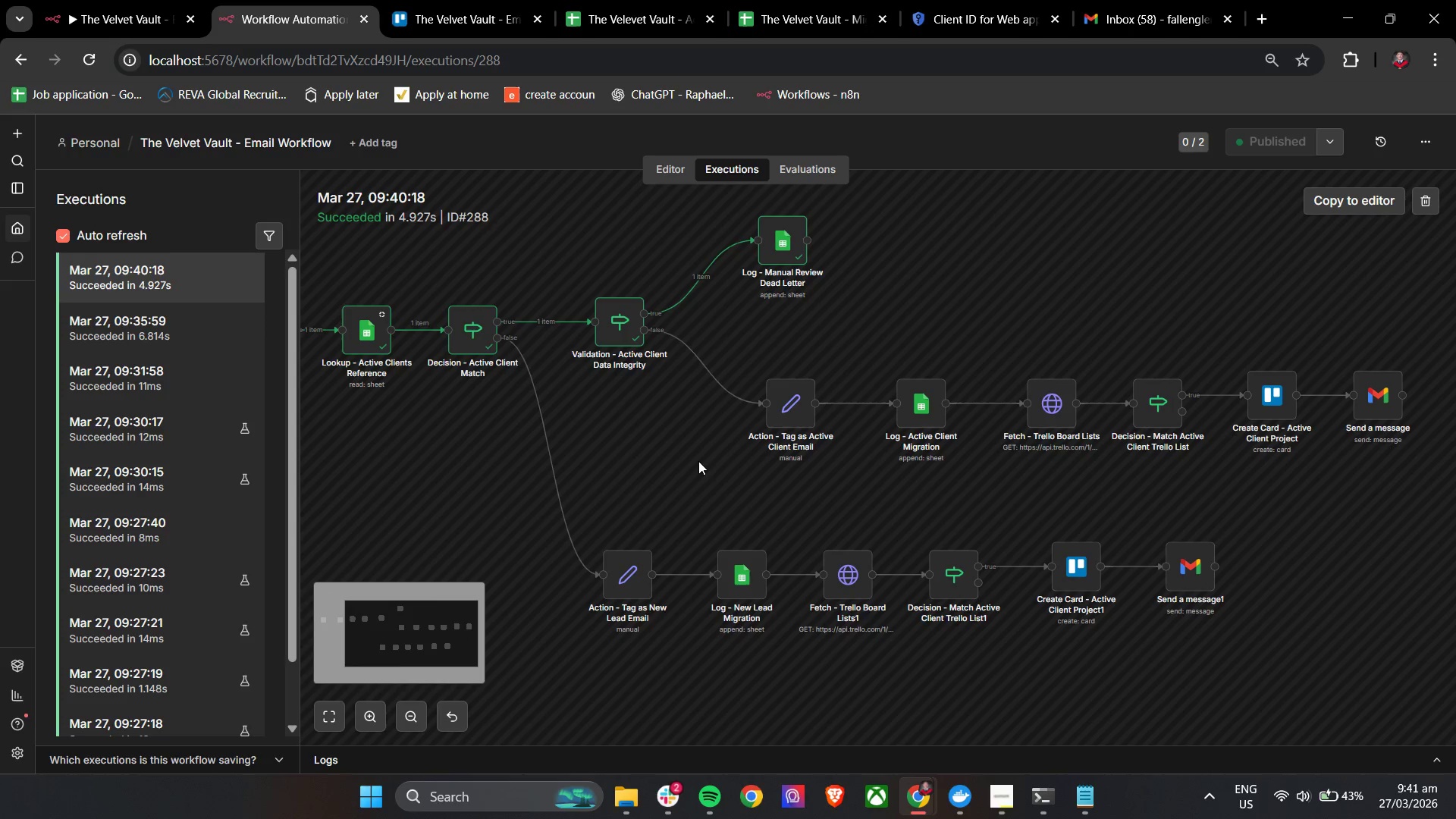 
hold_key(key=ControlLeft, duration=0.62)
scroll: coordinate [698, 456], scroll_direction: down, amount: 1.0
 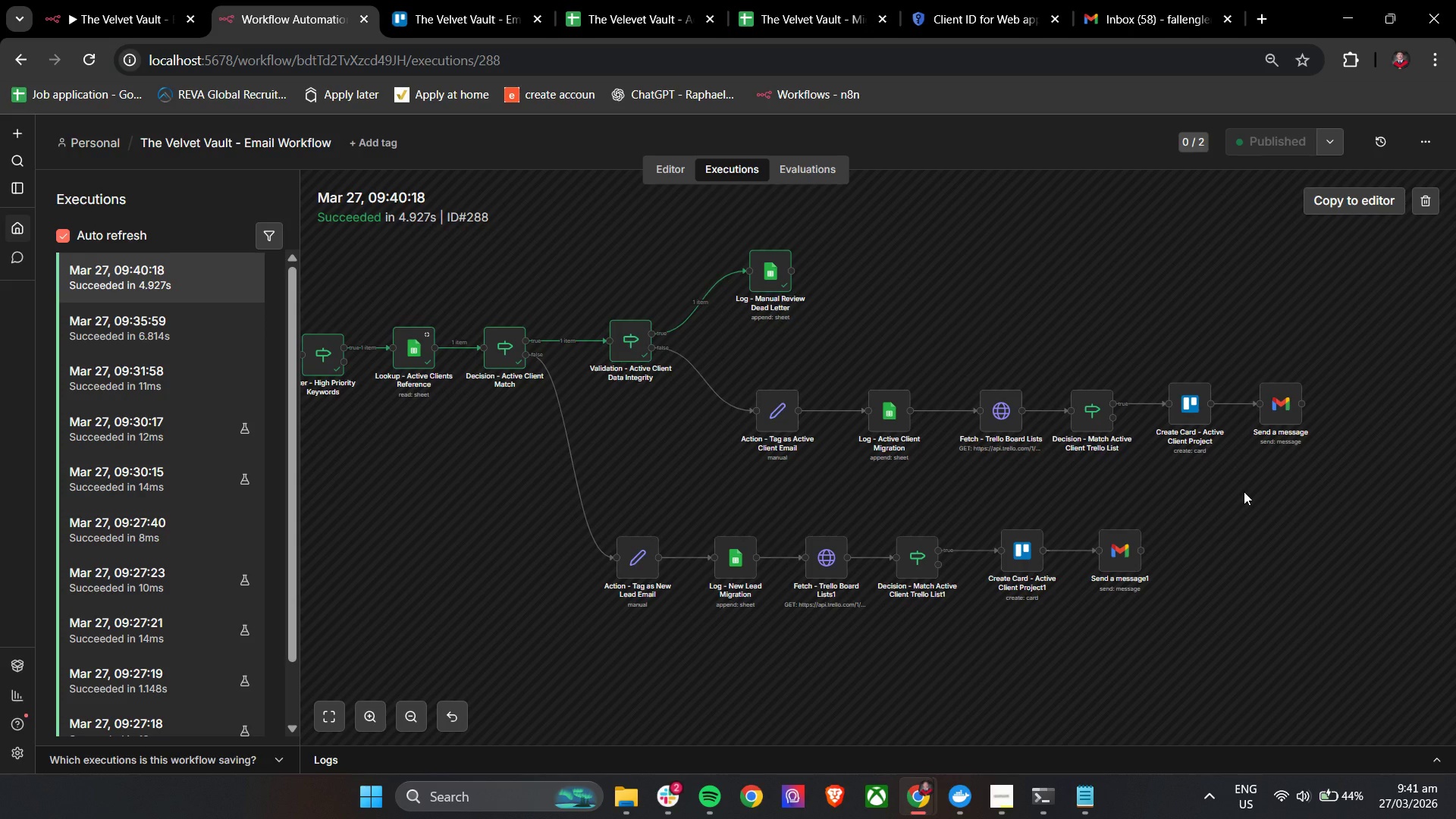 
wait(5.68)
 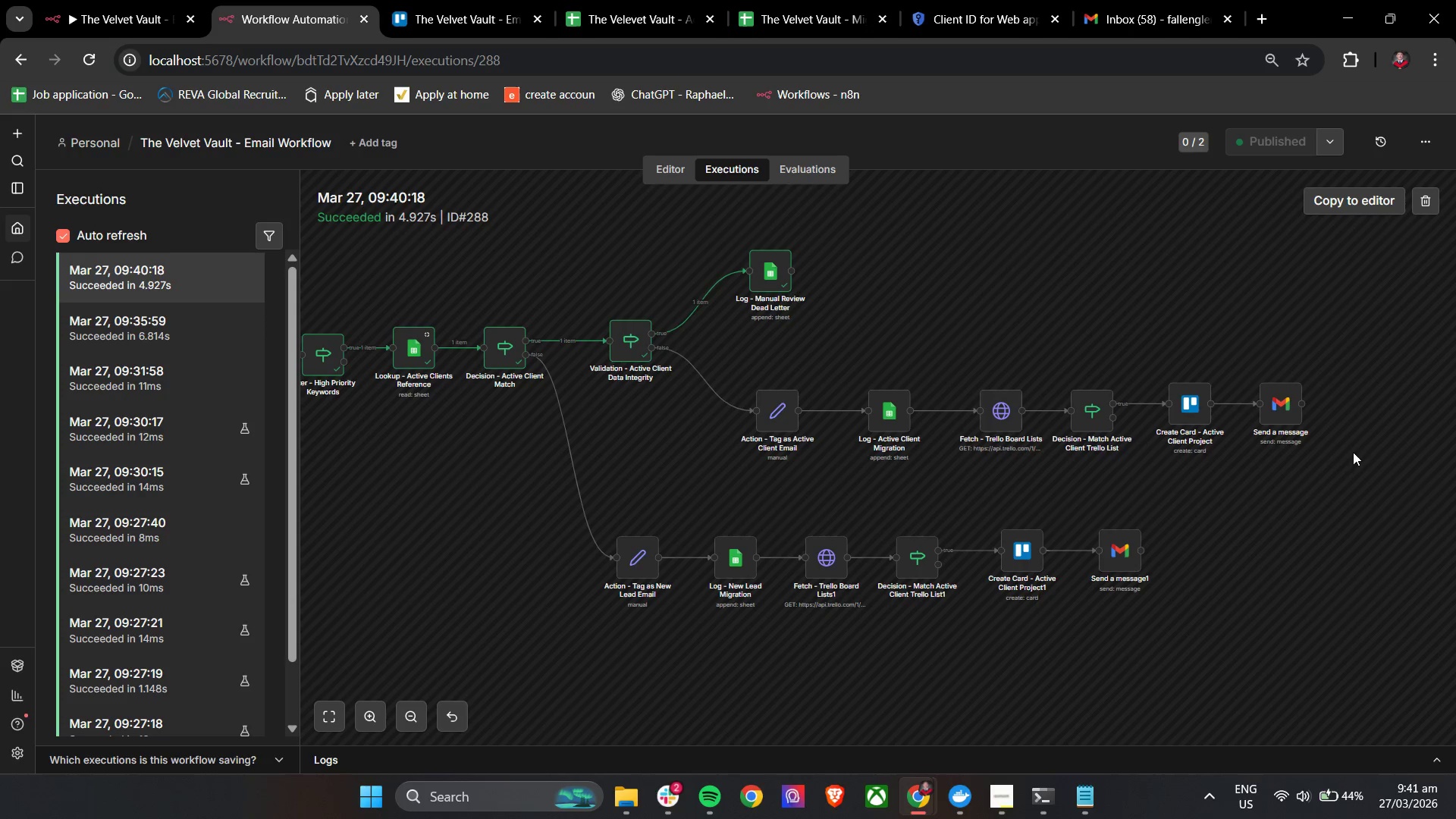 
left_click([954, 0])
 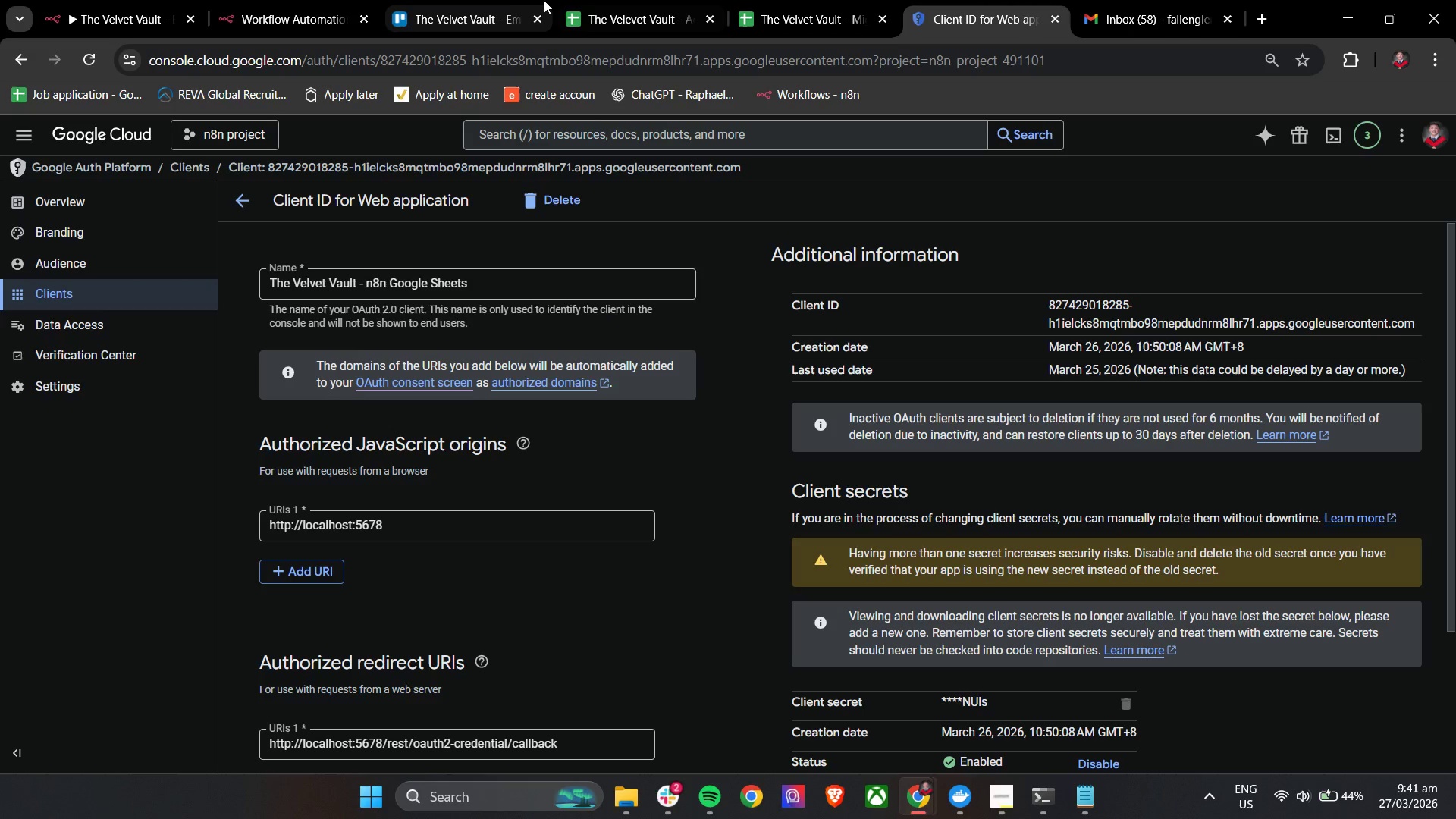 
left_click([470, 0])
 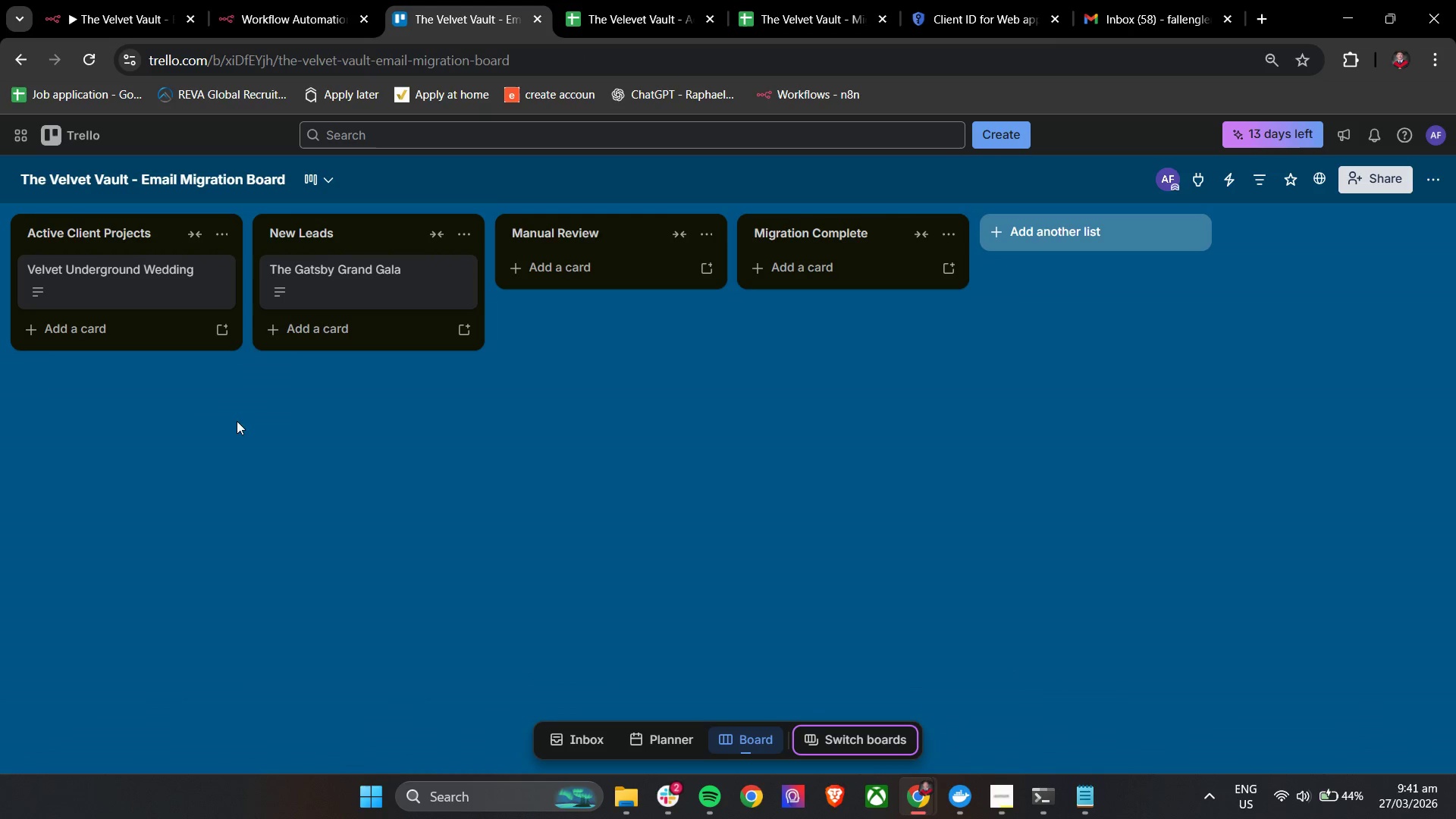 
left_click_drag(start_coordinate=[225, 445], to_coordinate=[406, 484])
 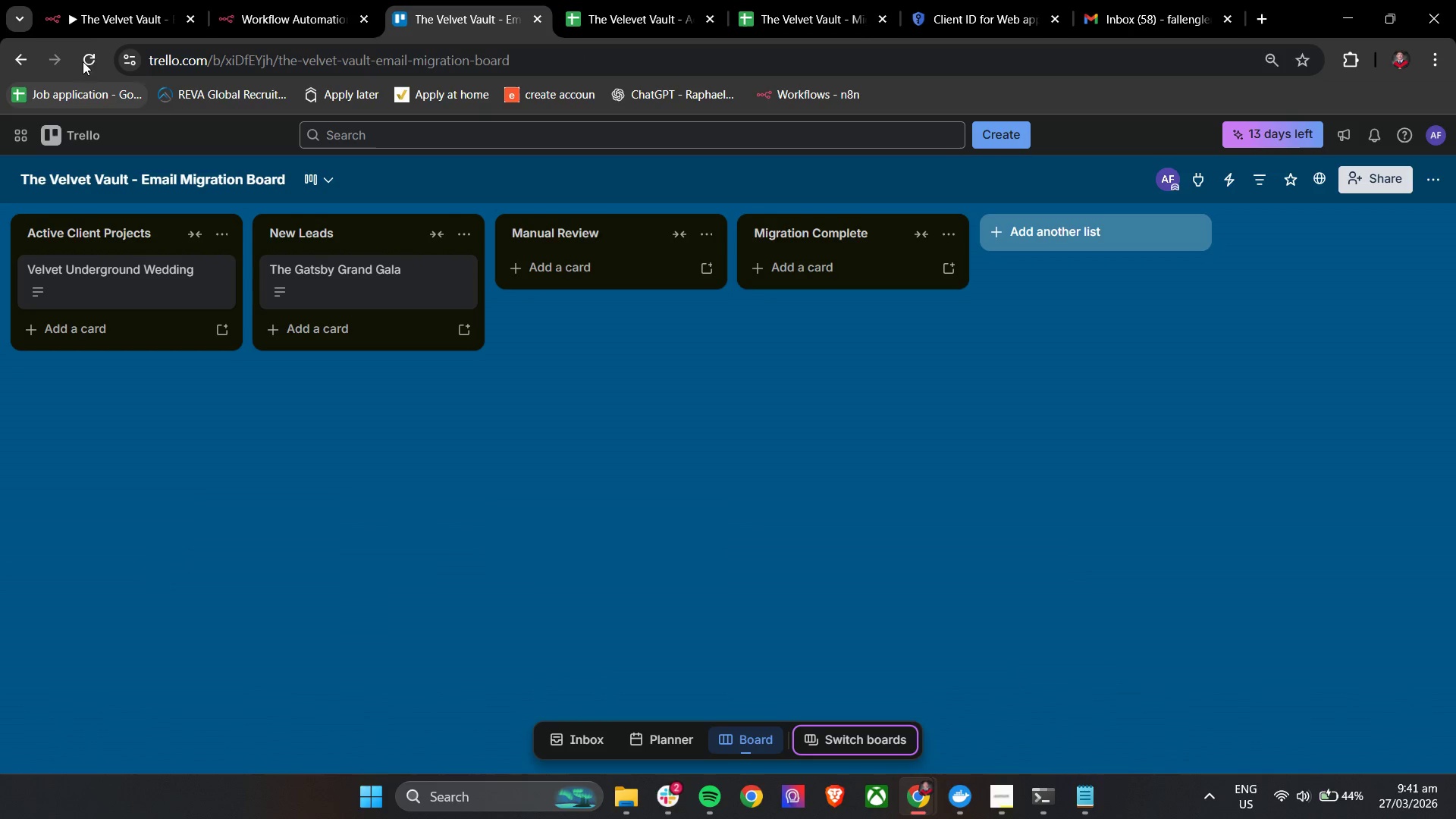 
left_click([87, 55])
 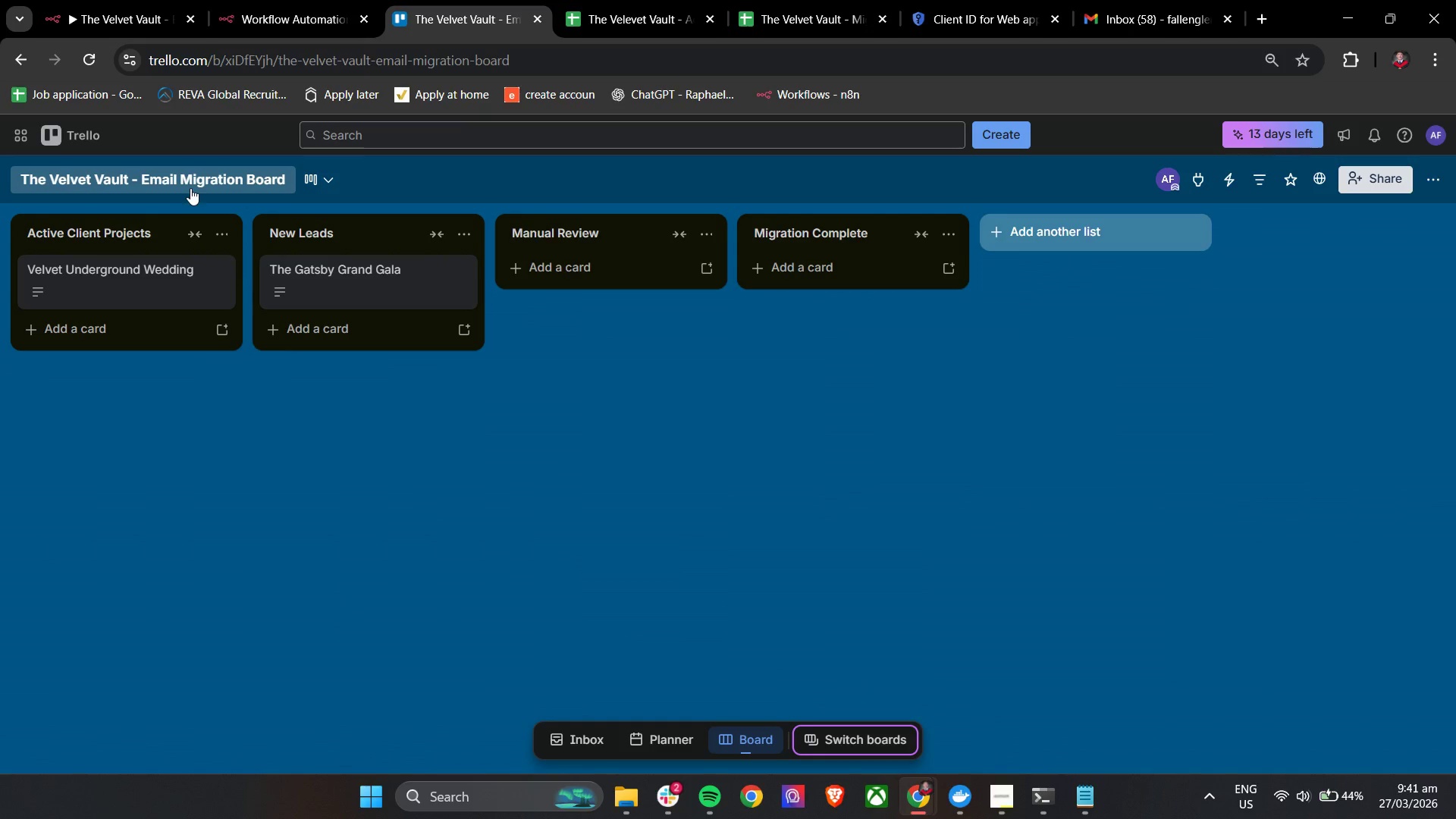 
left_click([271, 0])
 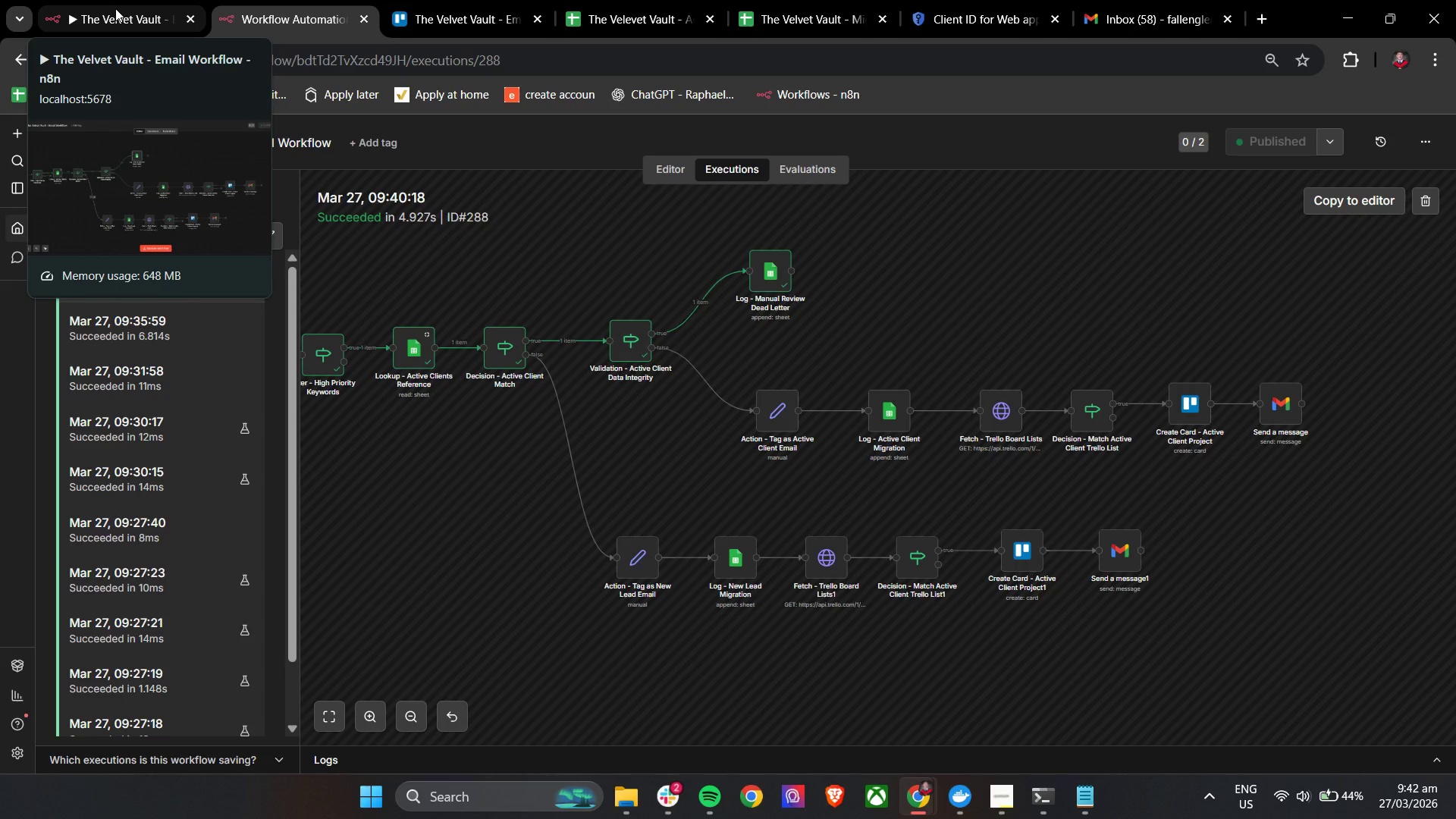 
left_click([115, 8])
 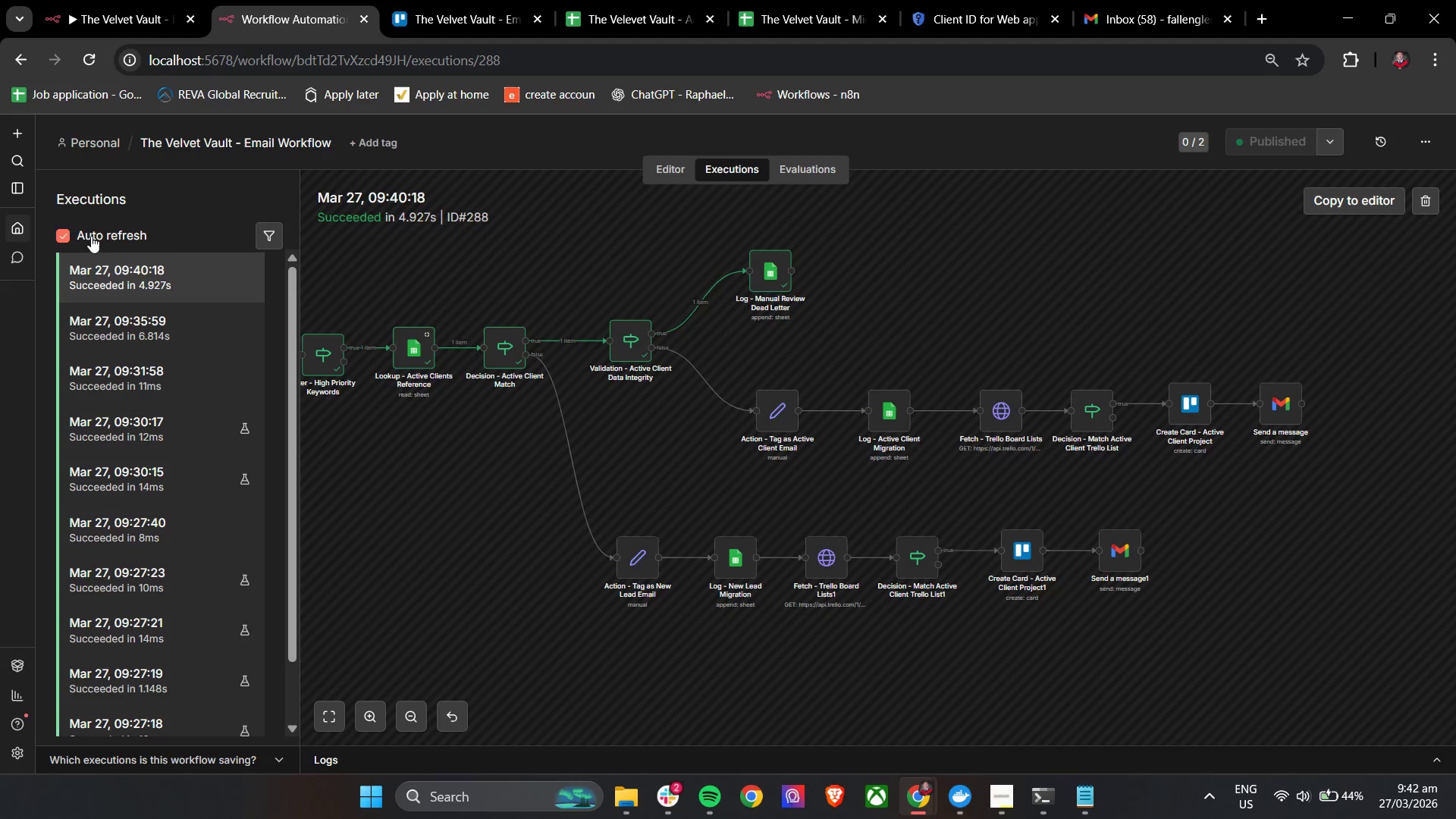 
double_click([91, 236])
 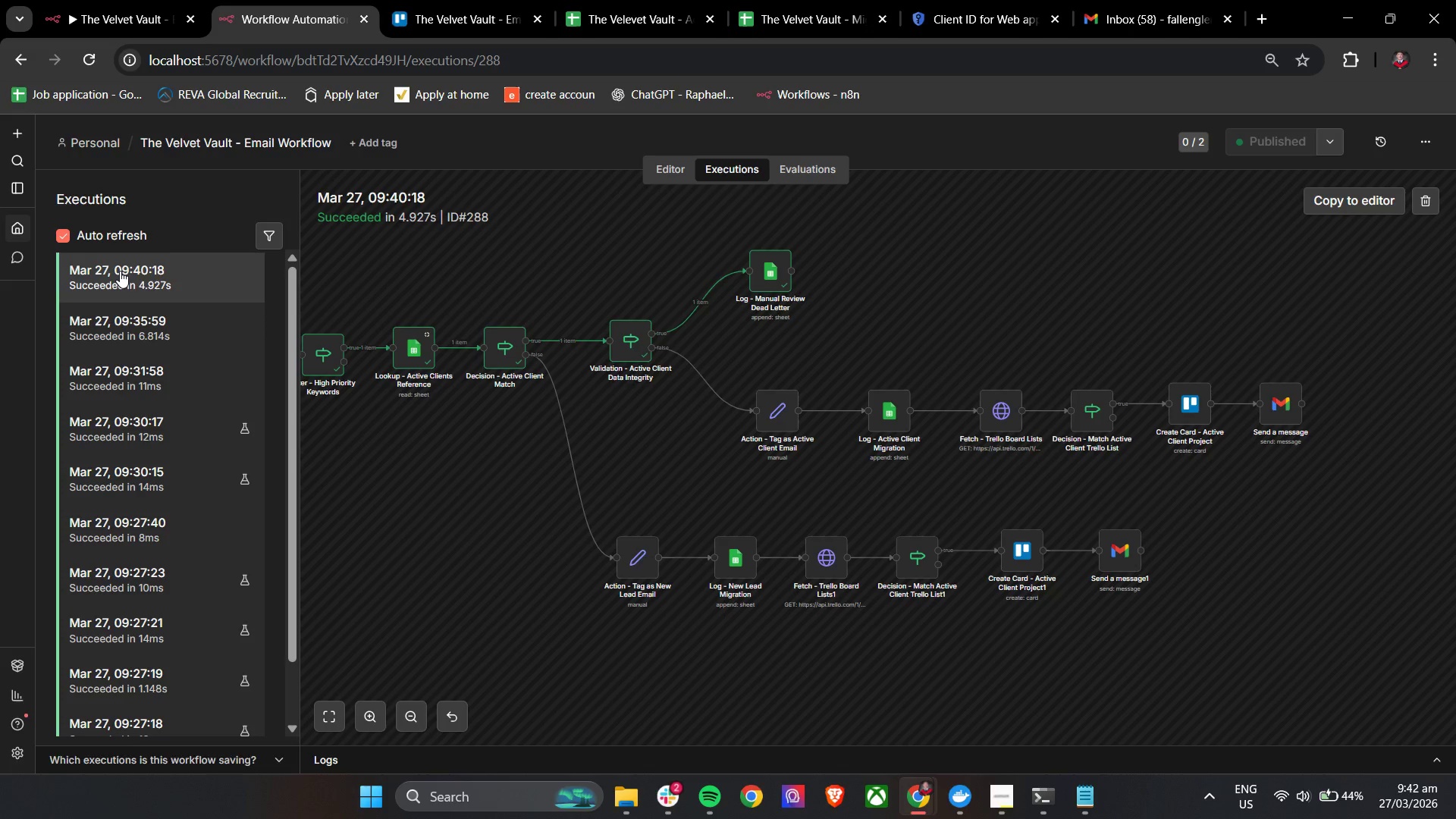 
scroll: coordinate [120, 271], scroll_direction: up, amount: 2.0
 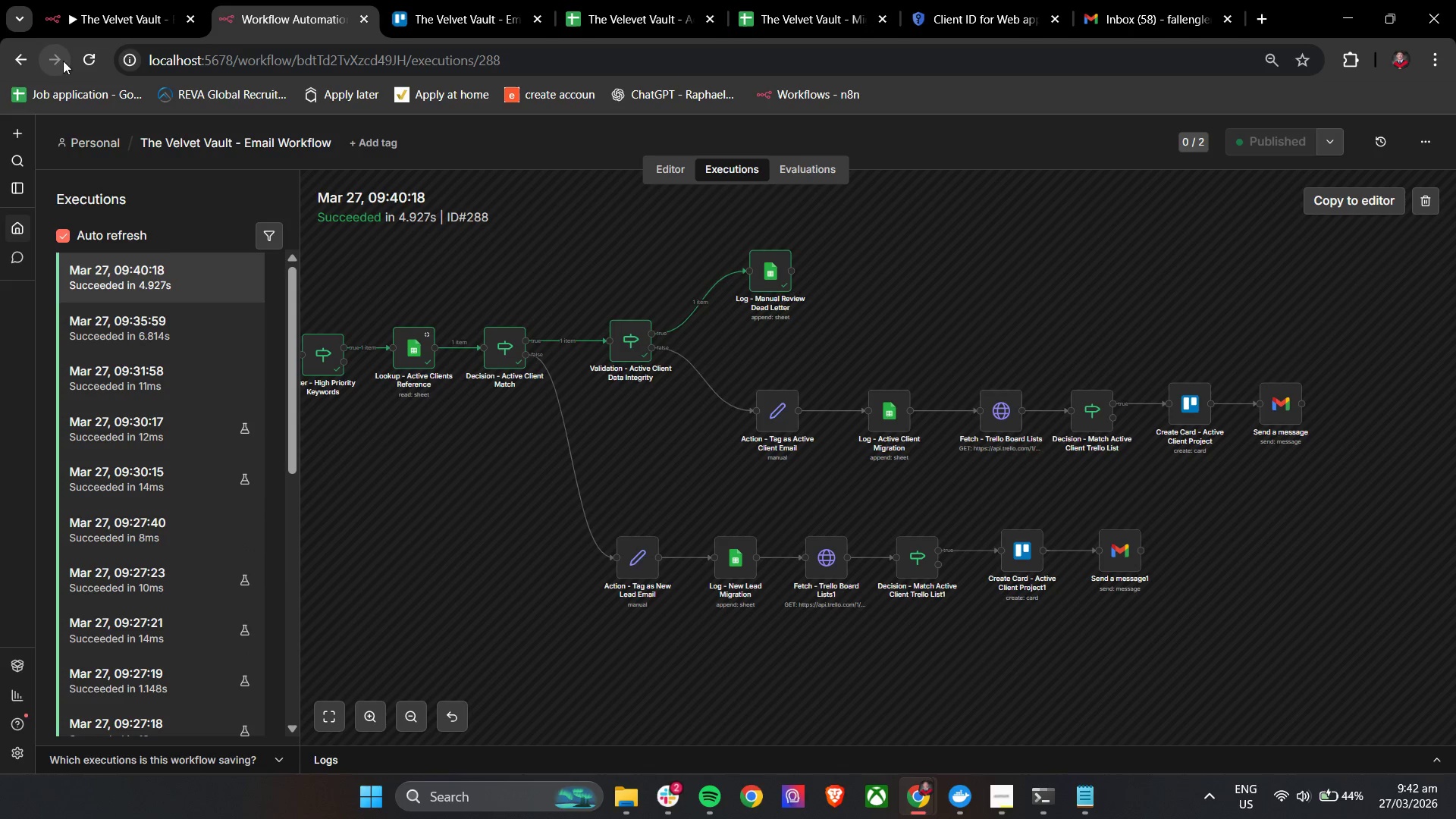 
left_click([86, 63])
 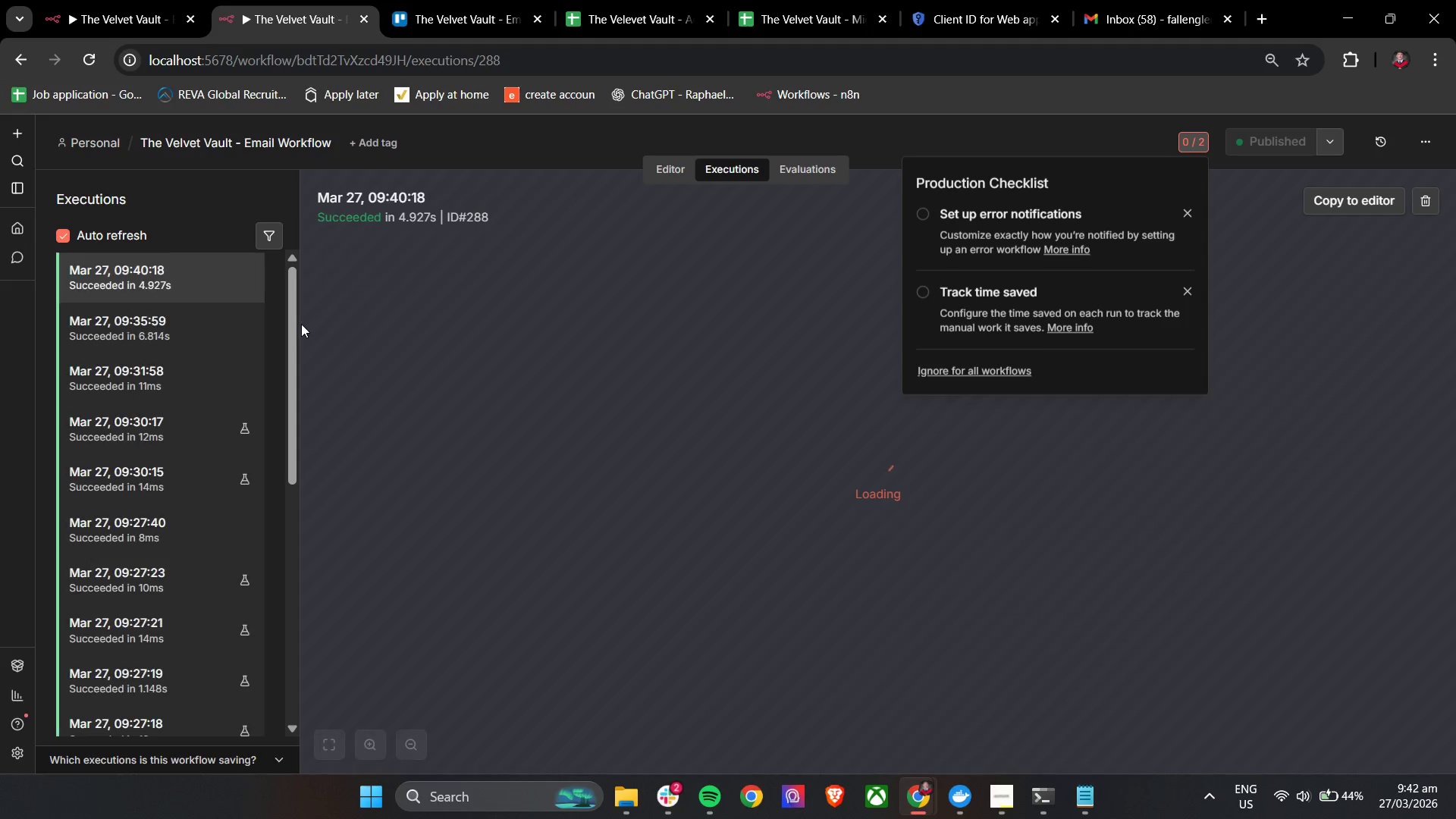 
wait(6.02)
 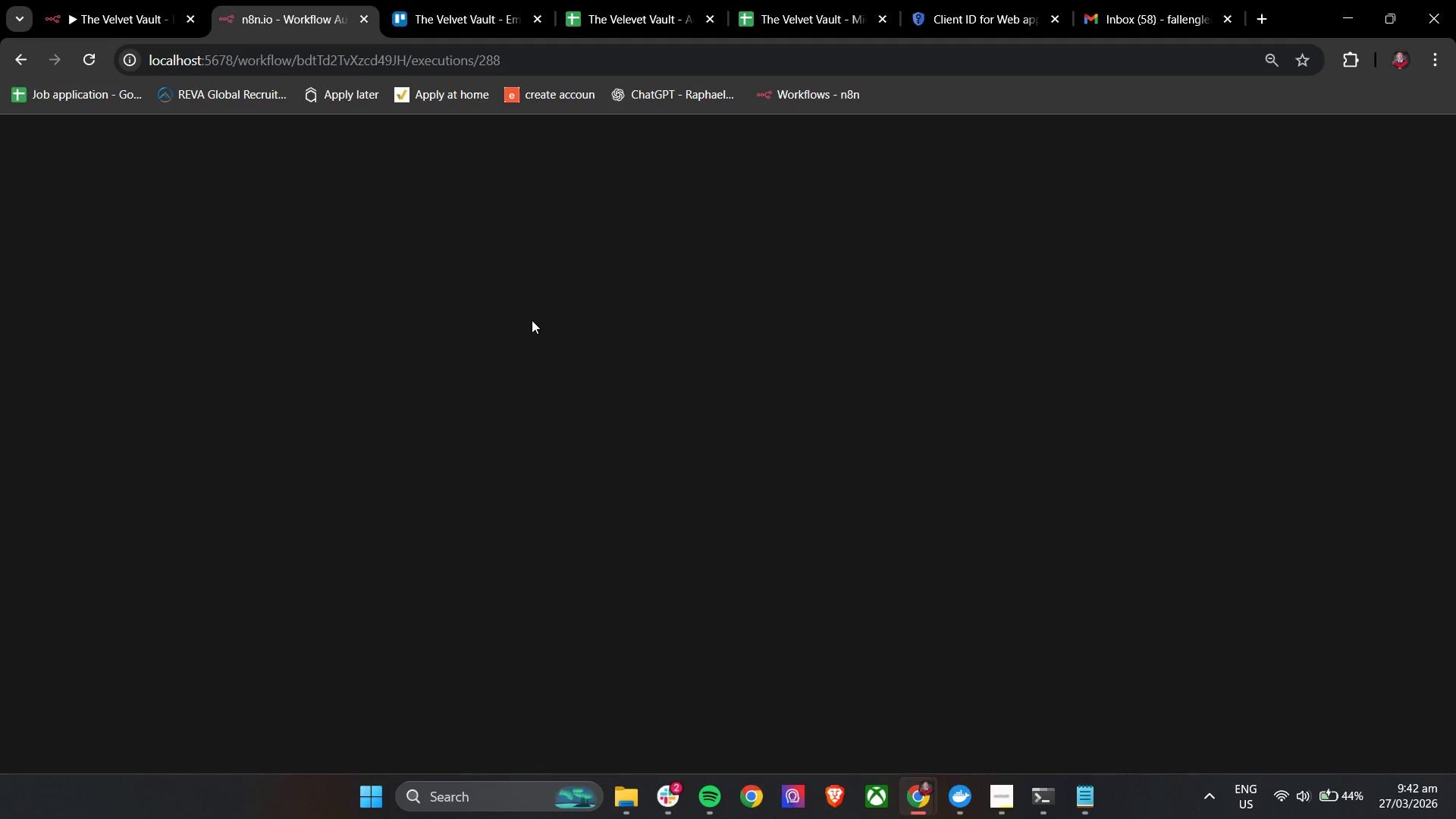 
left_click([999, 121])
 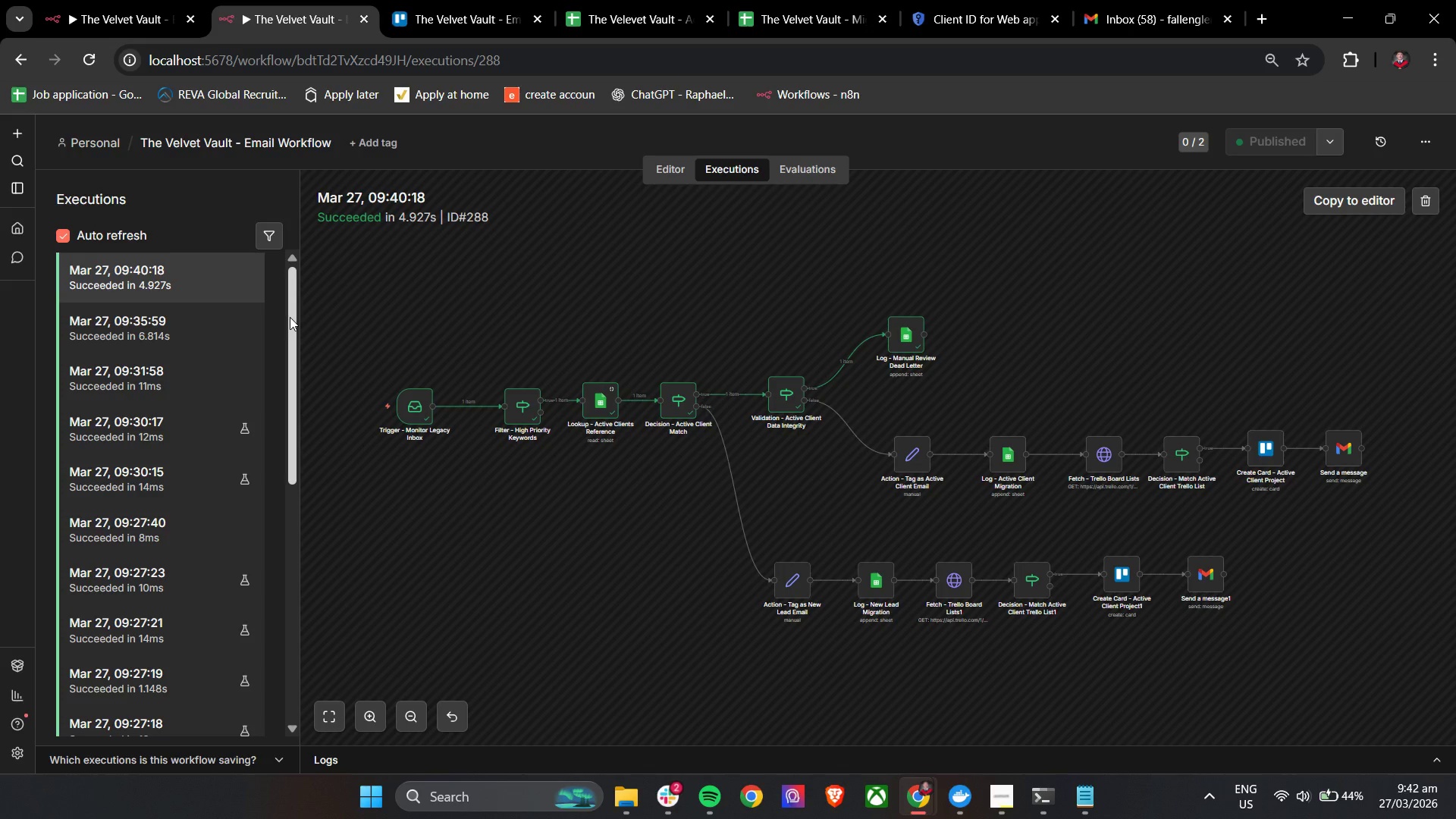 
left_click_drag(start_coordinate=[291, 309], to_coordinate=[294, 265])
 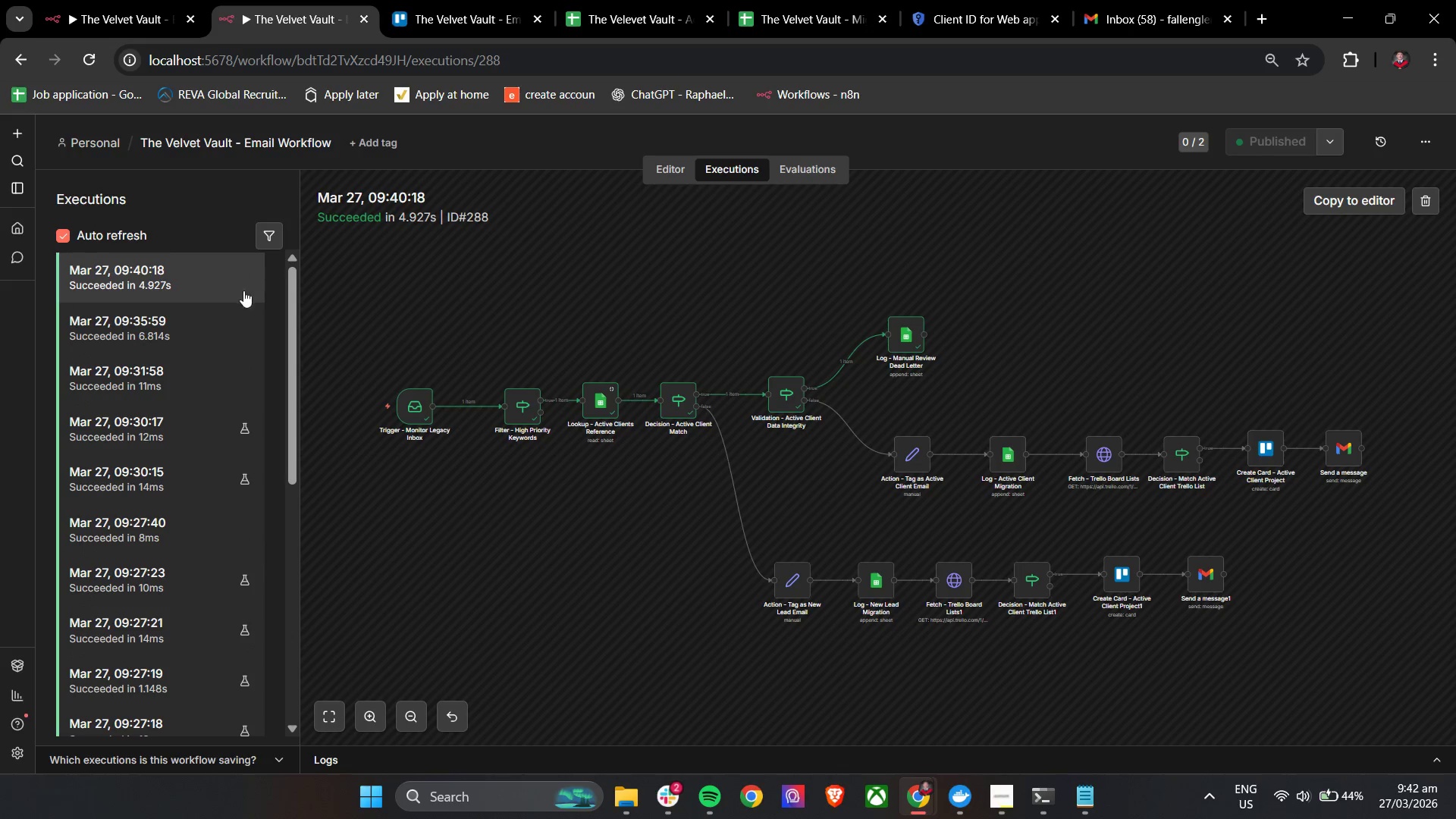 
mouse_move([272, 275])
 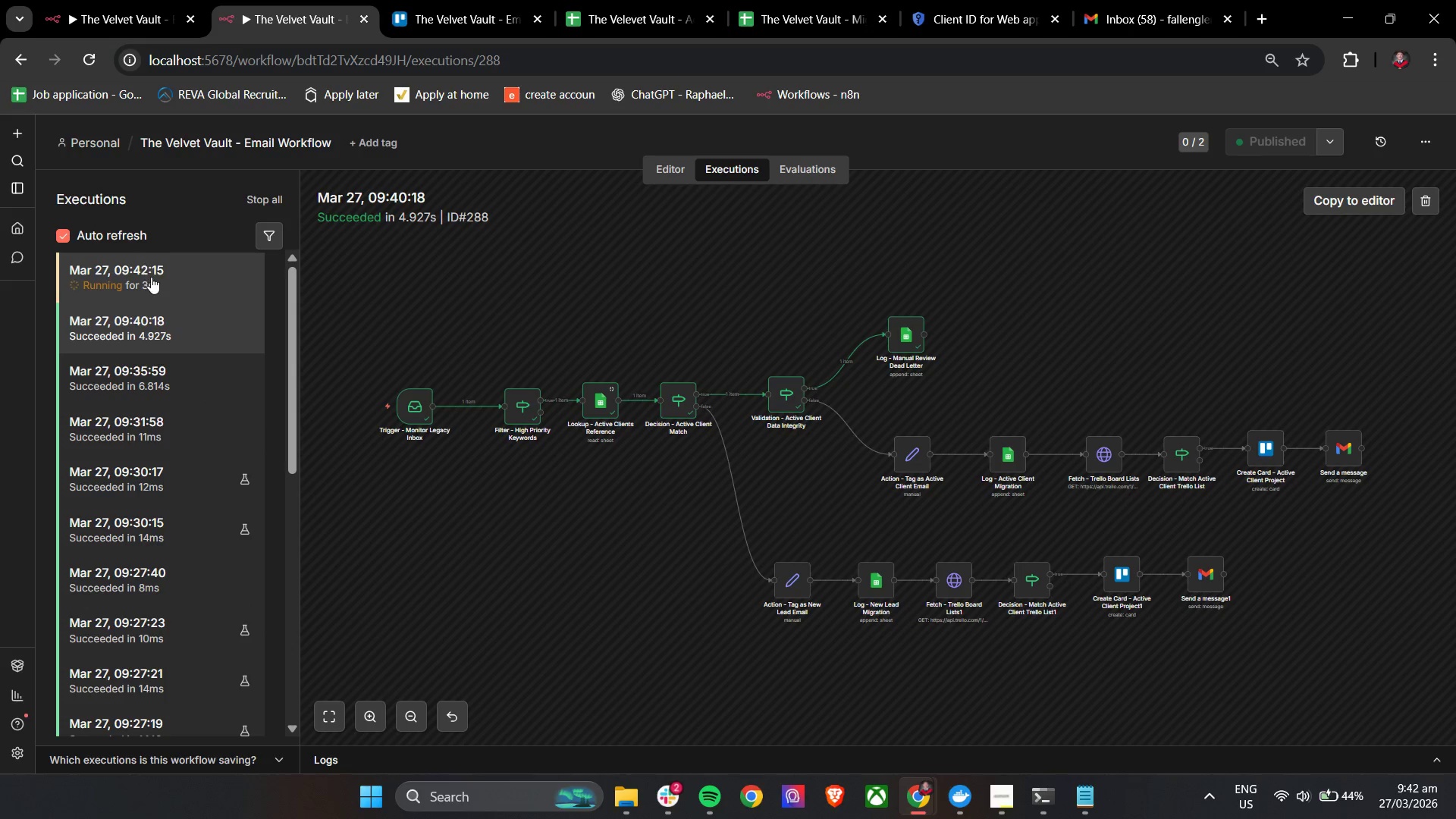 
left_click([156, 284])
 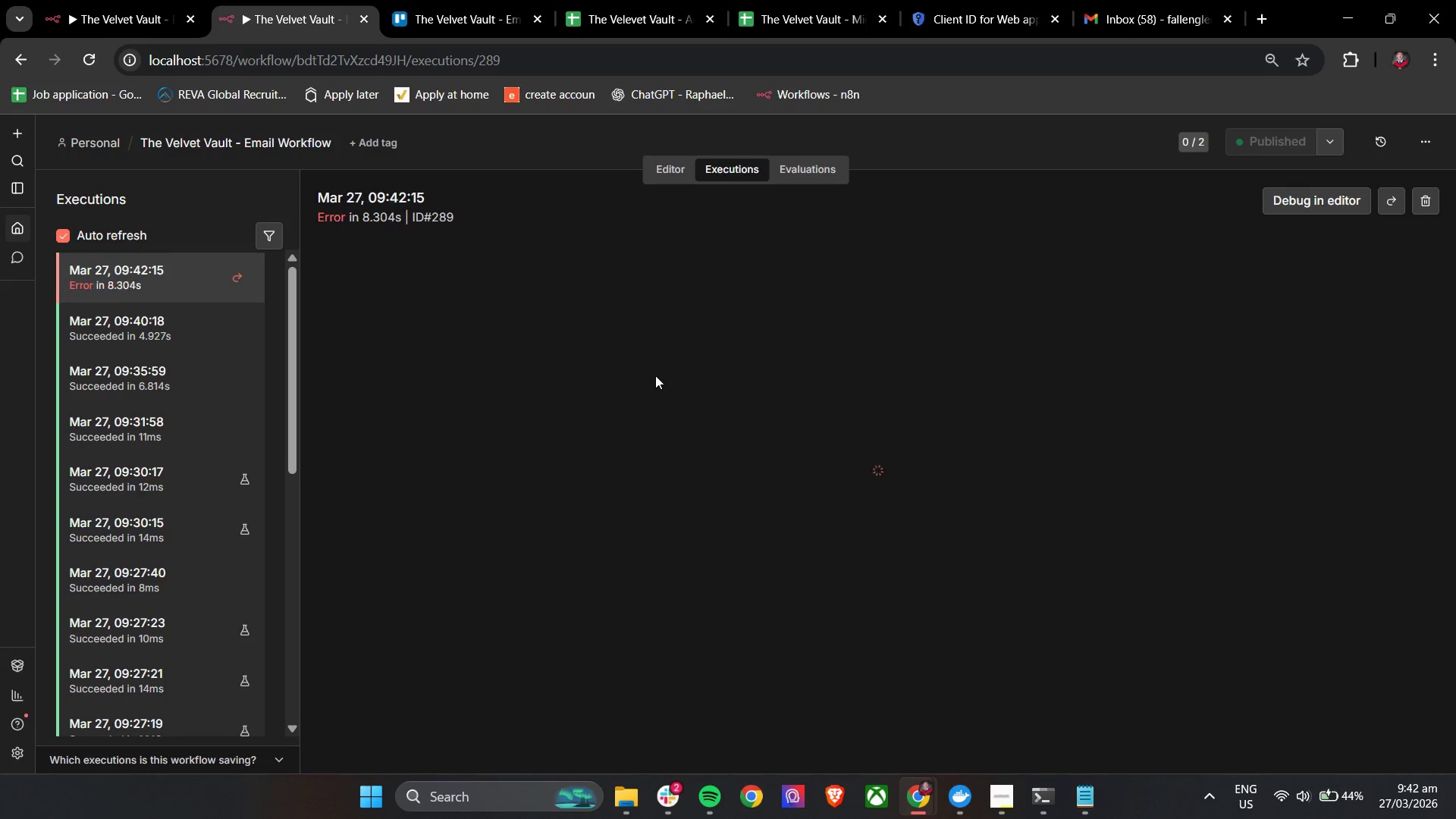 
wait(11.03)
 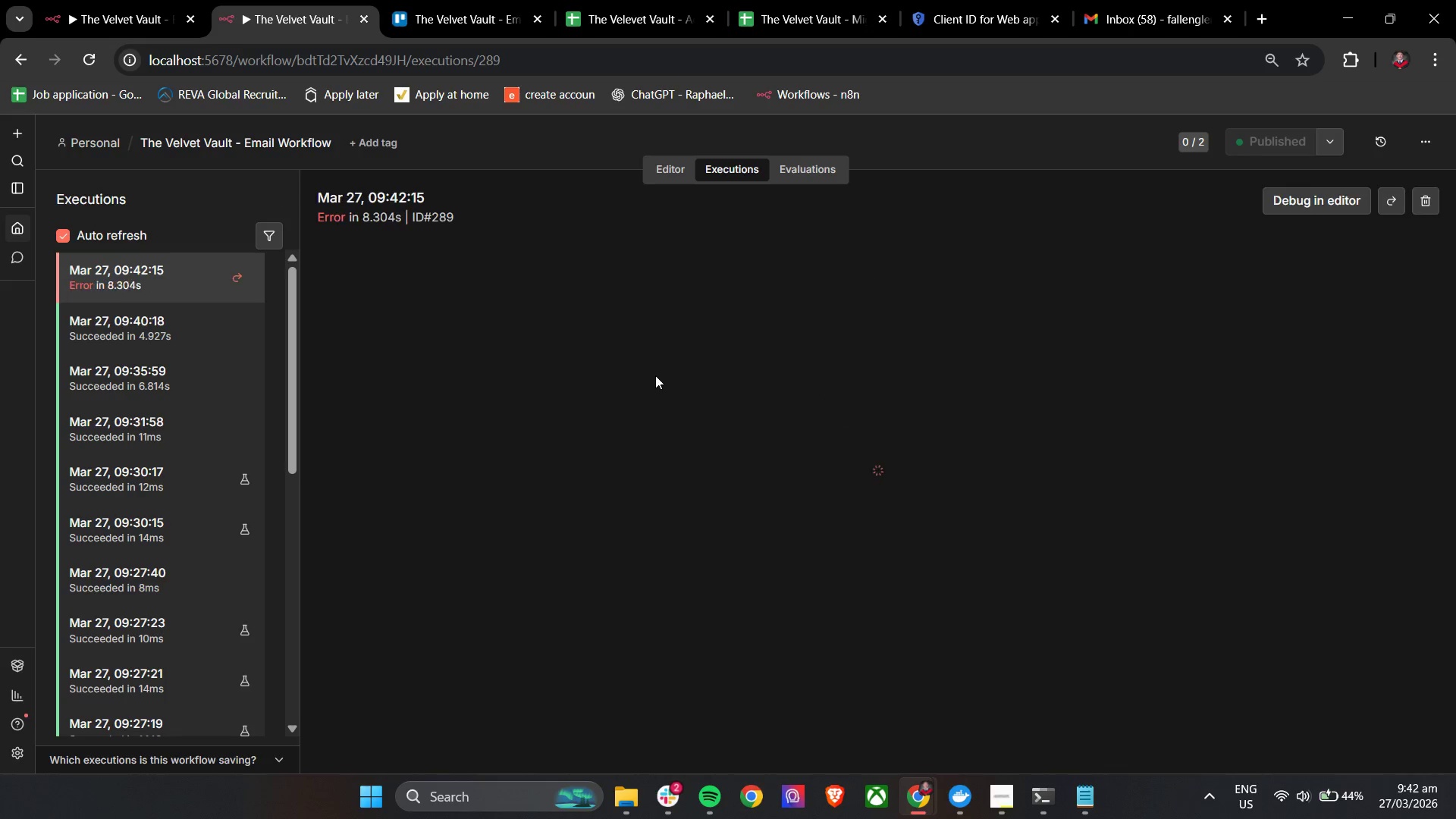 
hold_key(key=ControlLeft, duration=1.19)
left_click_drag(start_coordinate=[1291, 531], to_coordinate=[951, 532])
 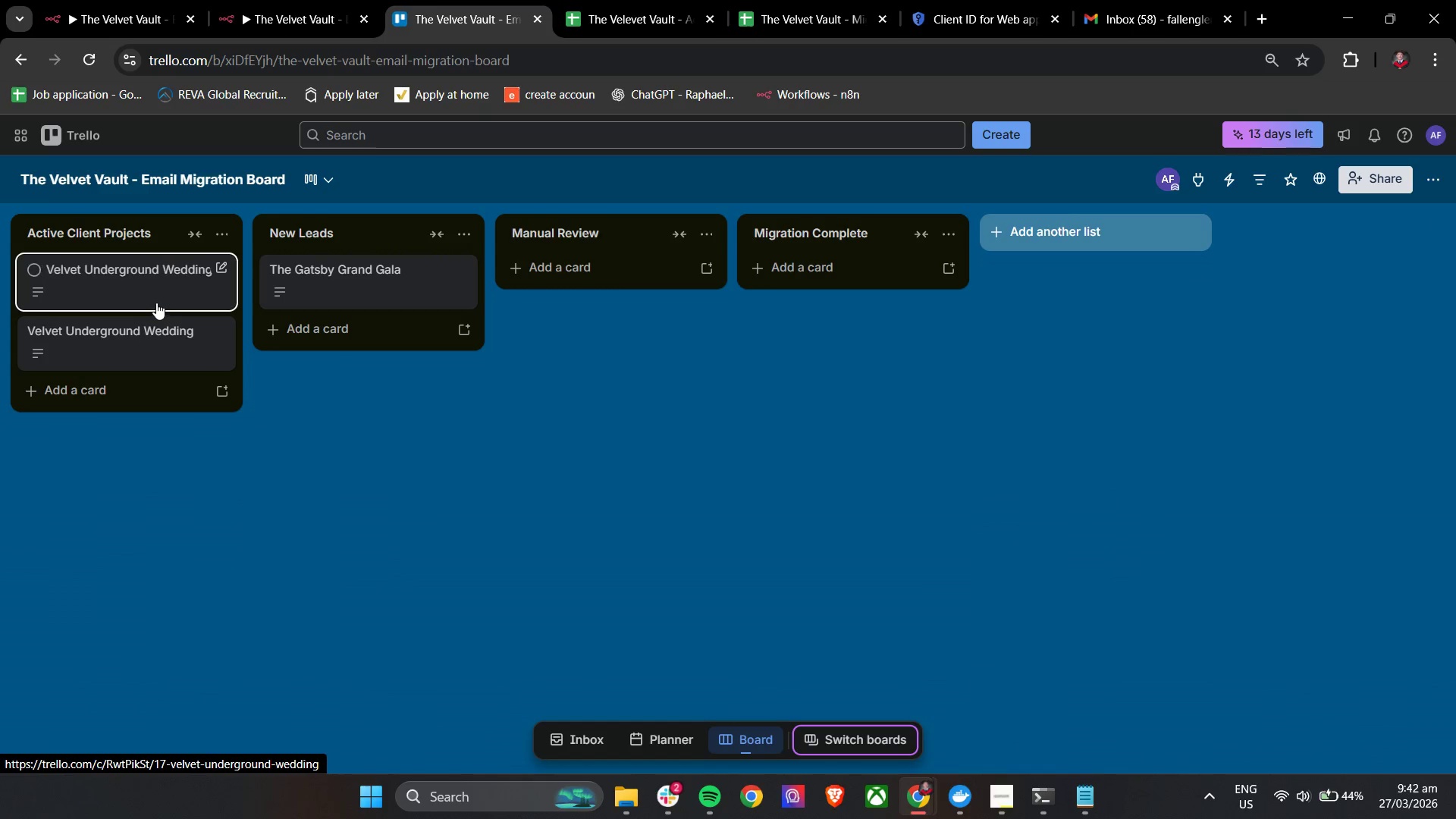 
left_click([124, 2])
 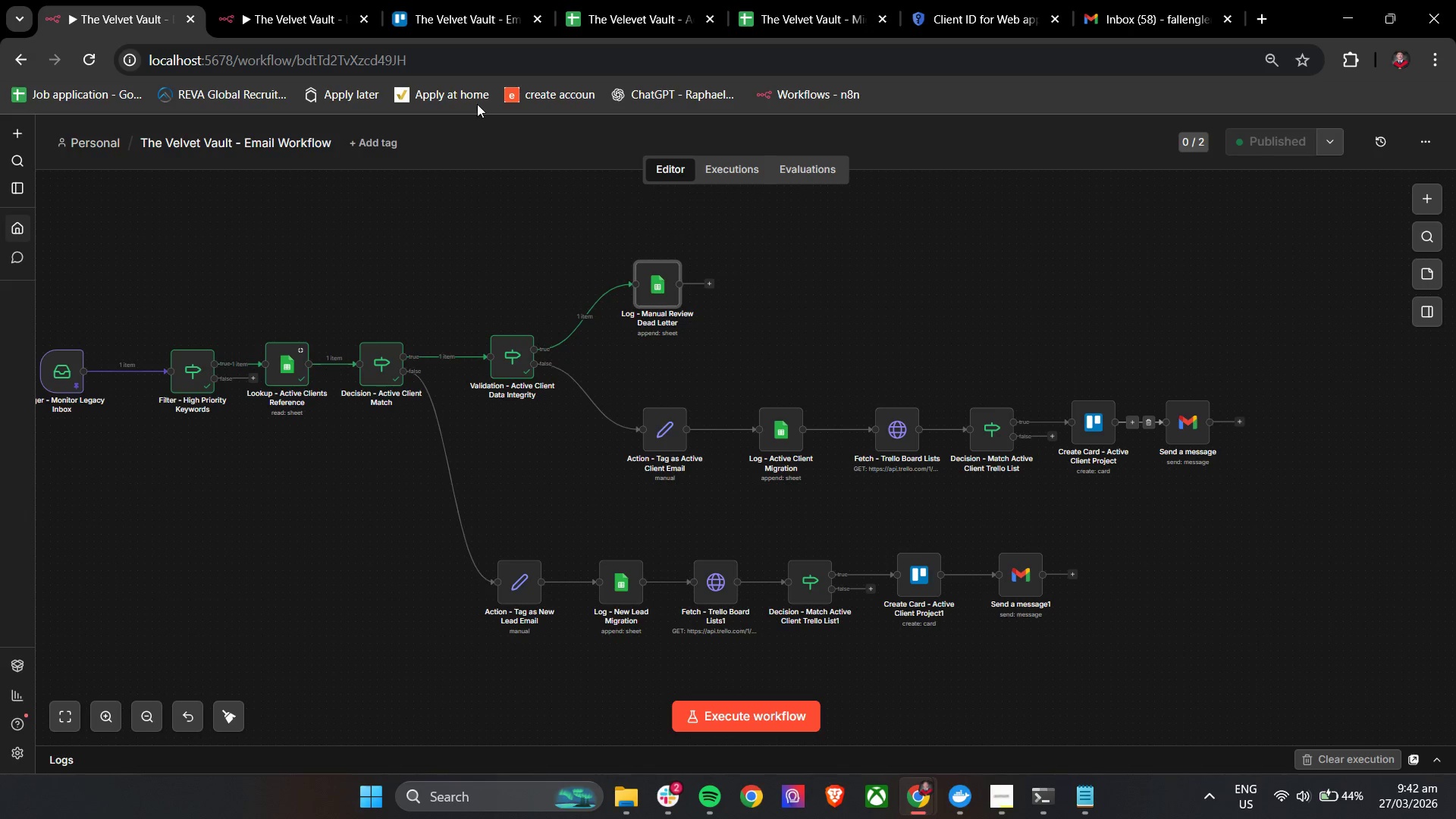 
left_click([296, 0])
 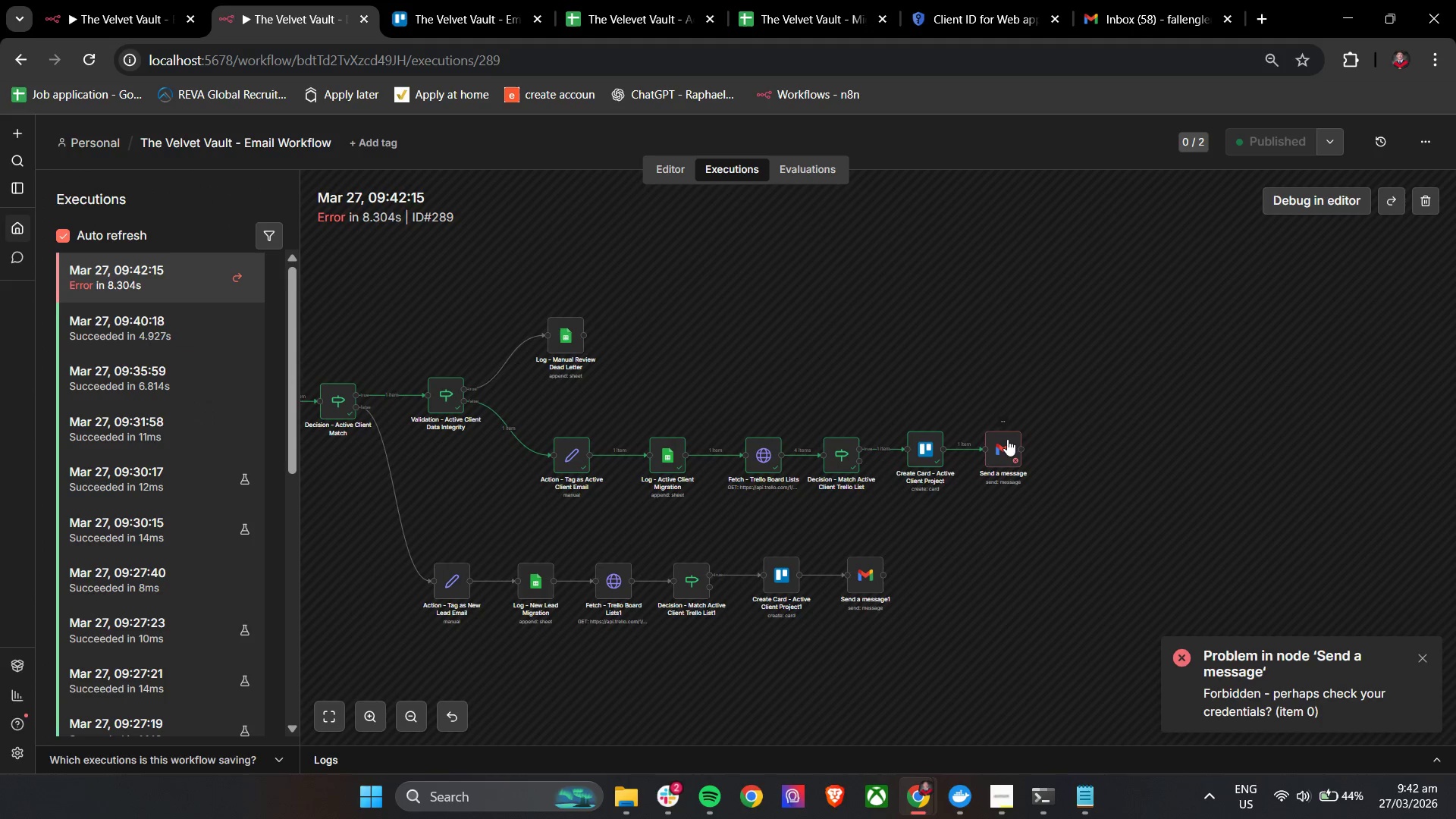 
left_click([1010, 444])
 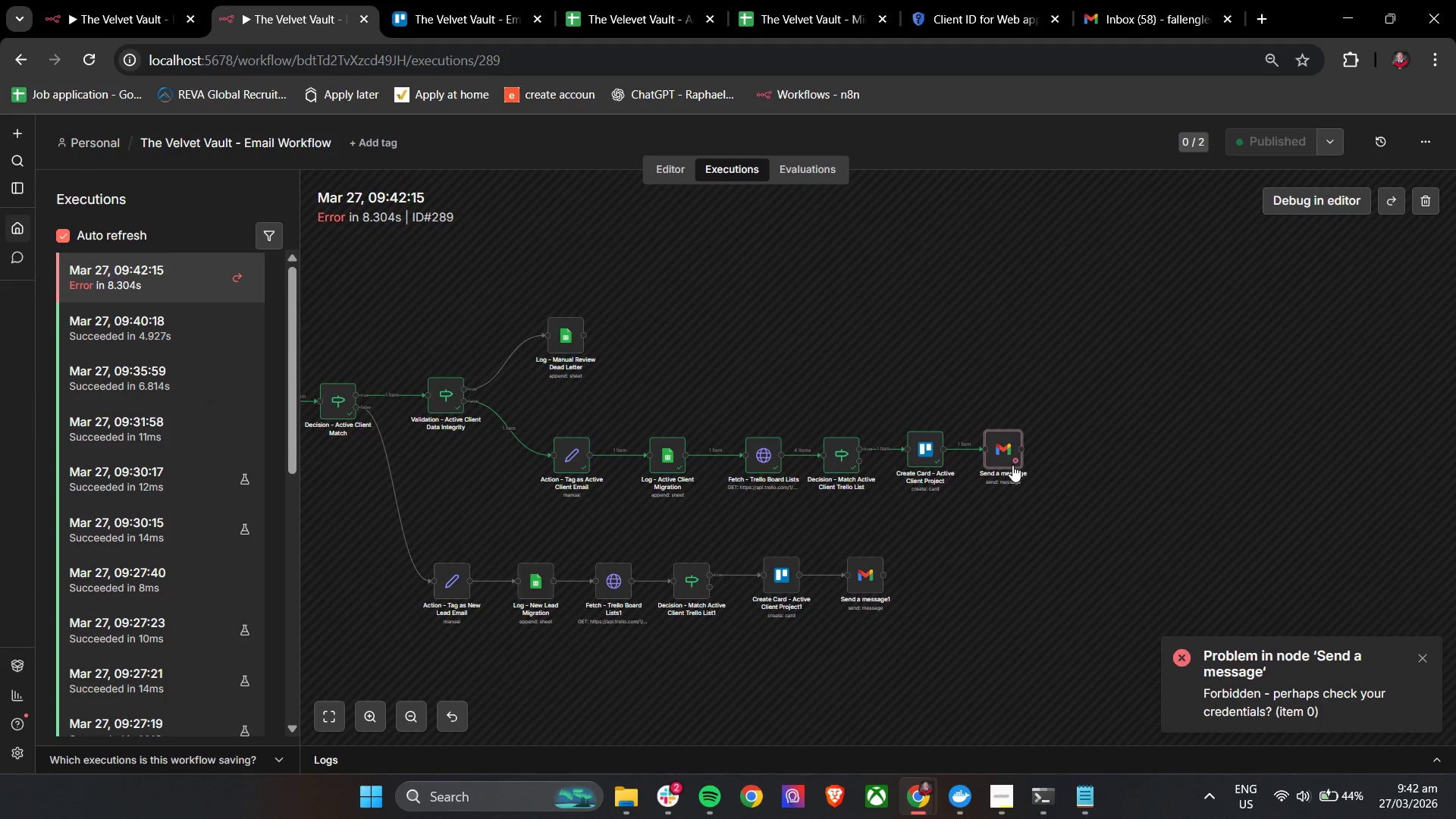 
double_click([1012, 457])
 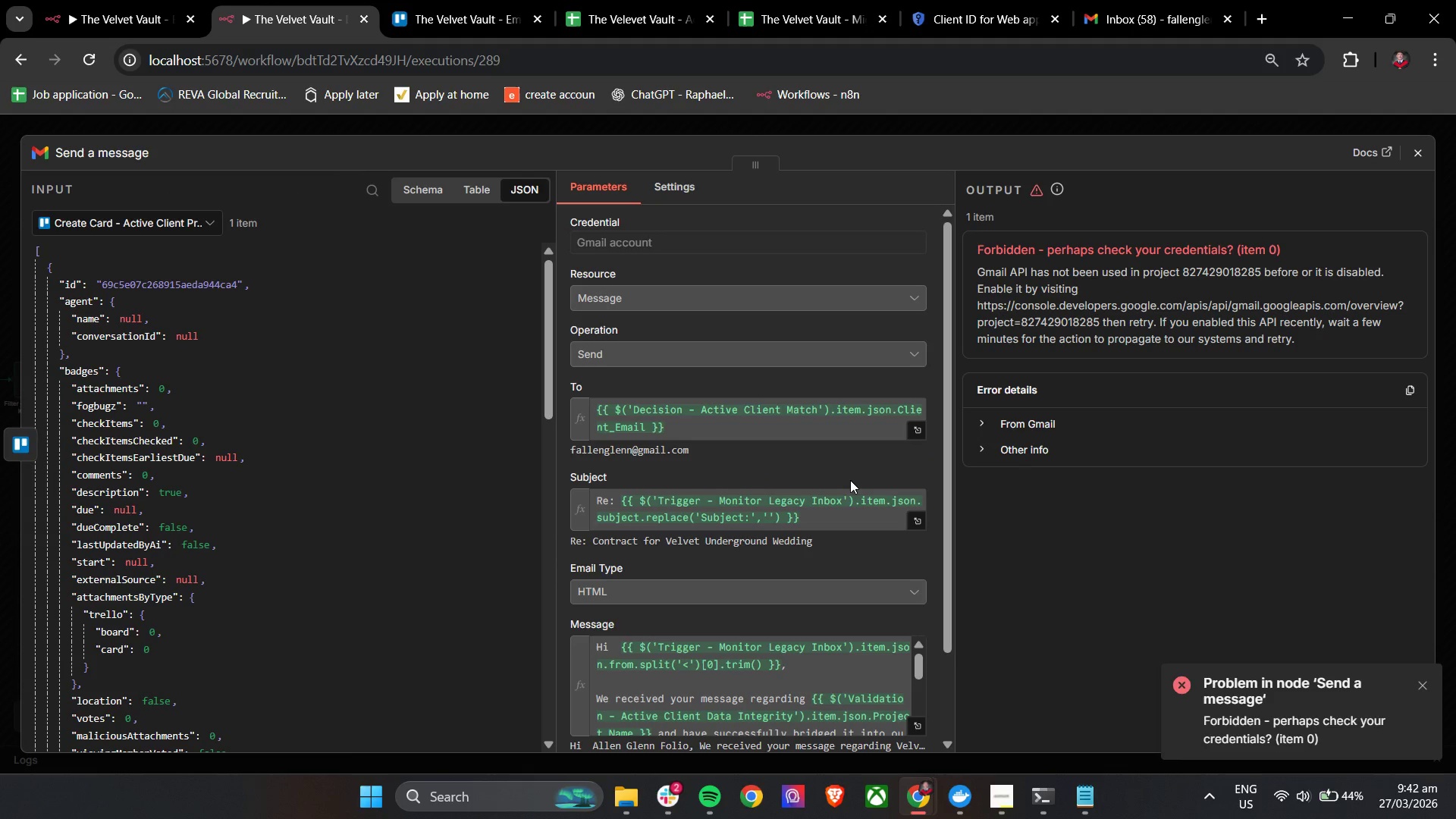 
scroll: coordinate [852, 482], scroll_direction: down, amount: 5.0
 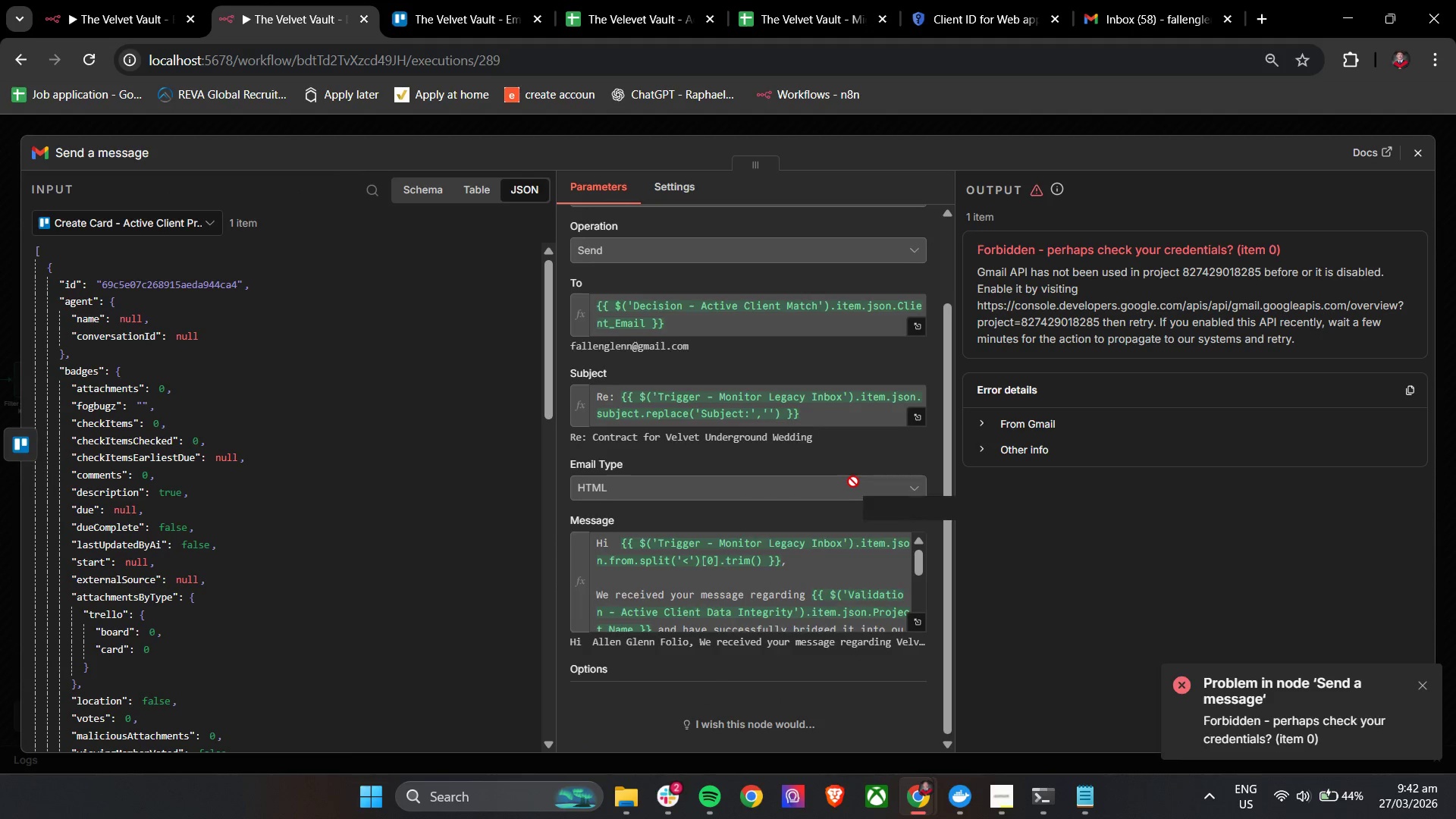 
scroll: coordinate [853, 482], scroll_direction: up, amount: 7.0
 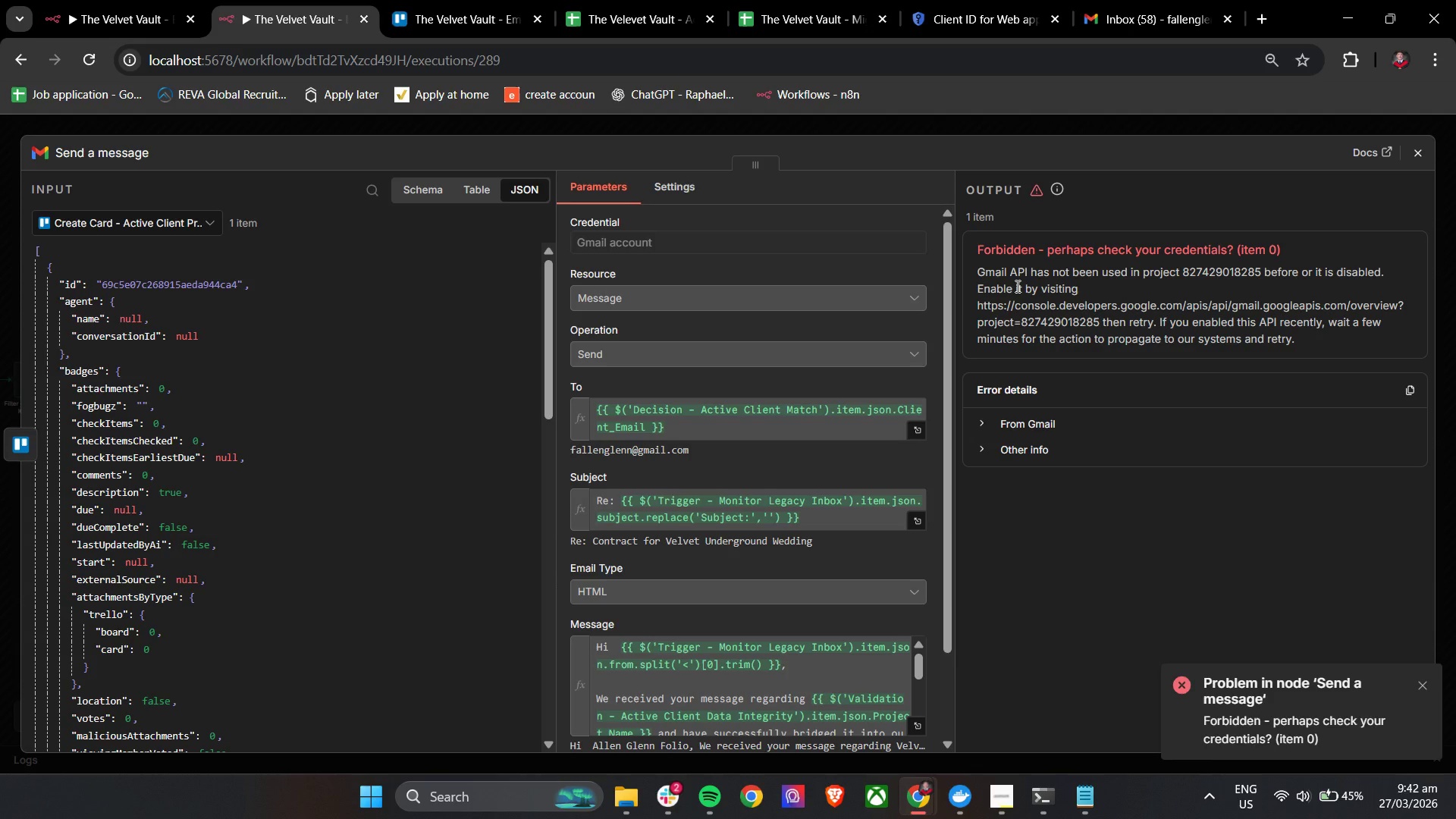 
wait(8.72)
 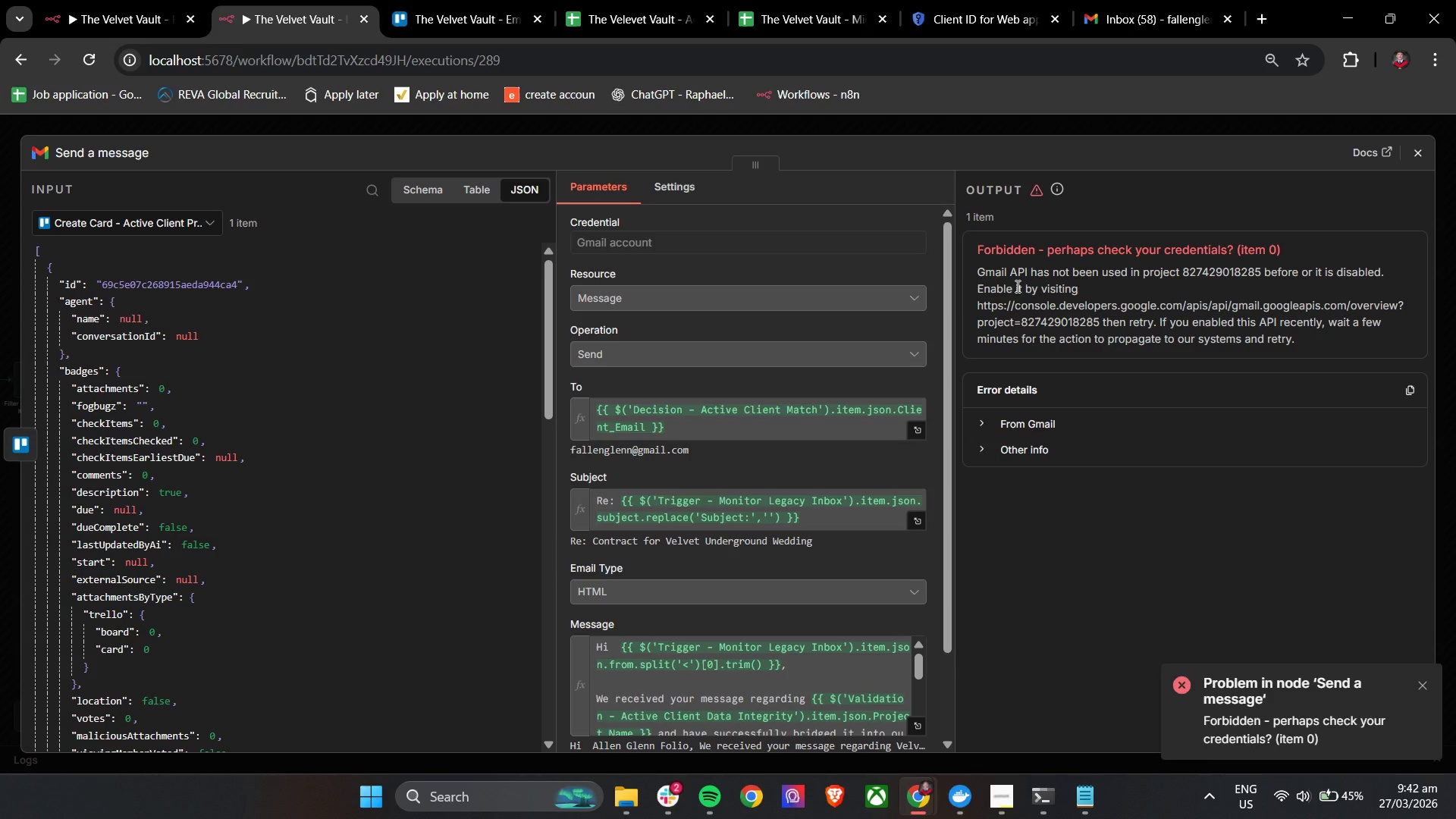 
scroll: coordinate [826, 364], scroll_direction: down, amount: 8.0
 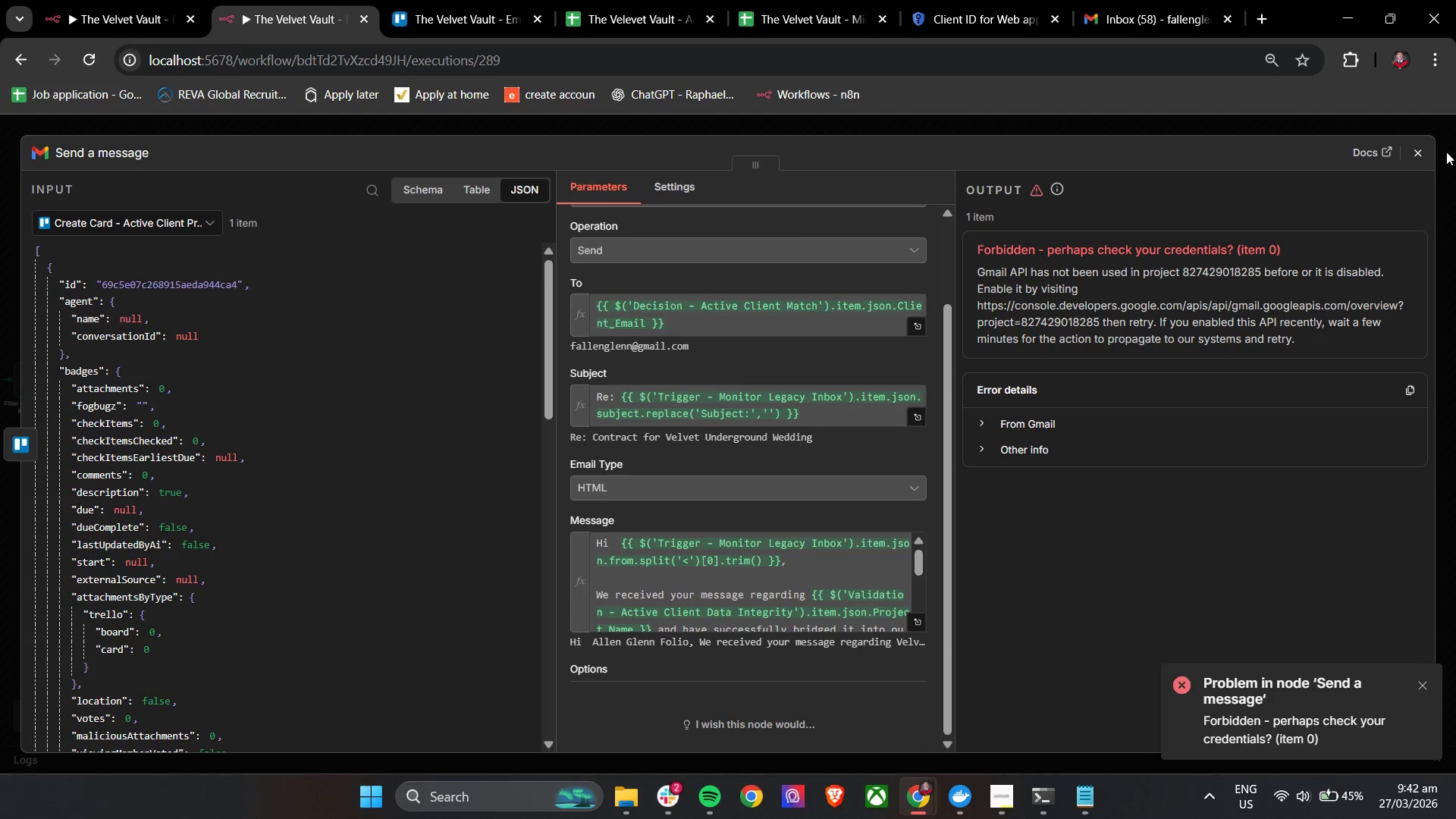 
scroll: coordinate [610, 505], scroll_direction: up, amount: 9.0
 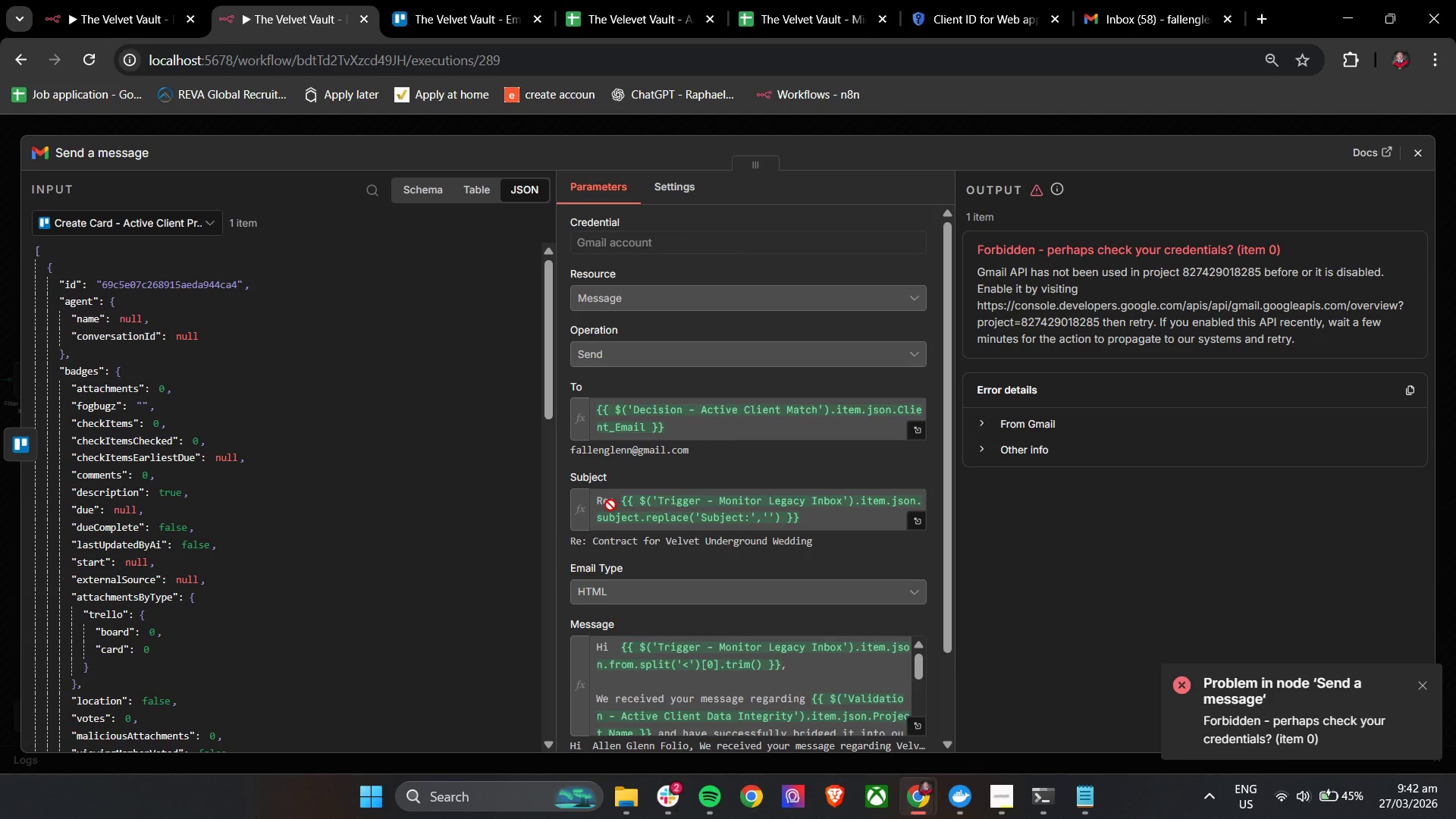 
scroll: coordinate [610, 505], scroll_direction: down, amount: 4.0
 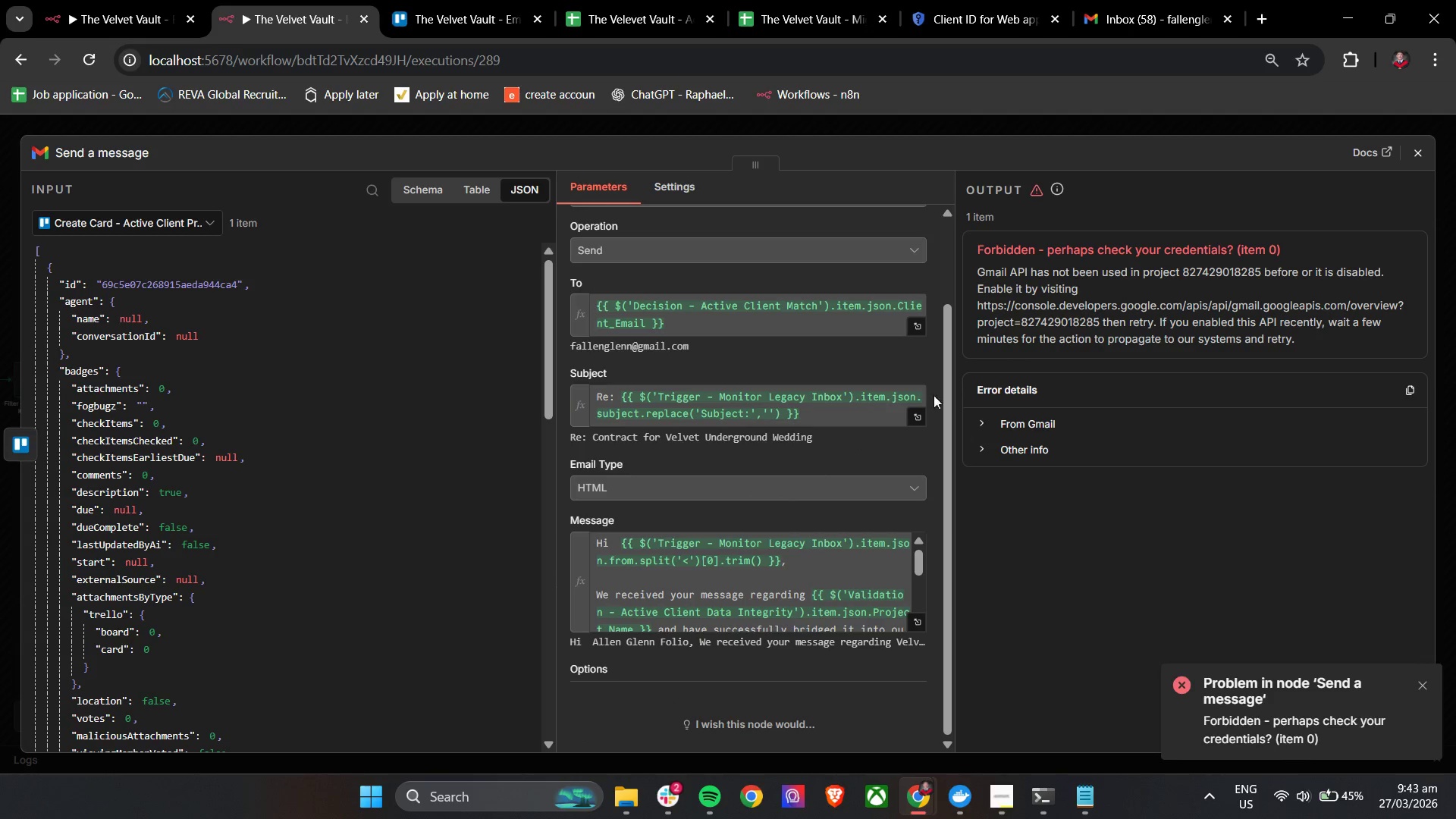 
wait(6.9)
 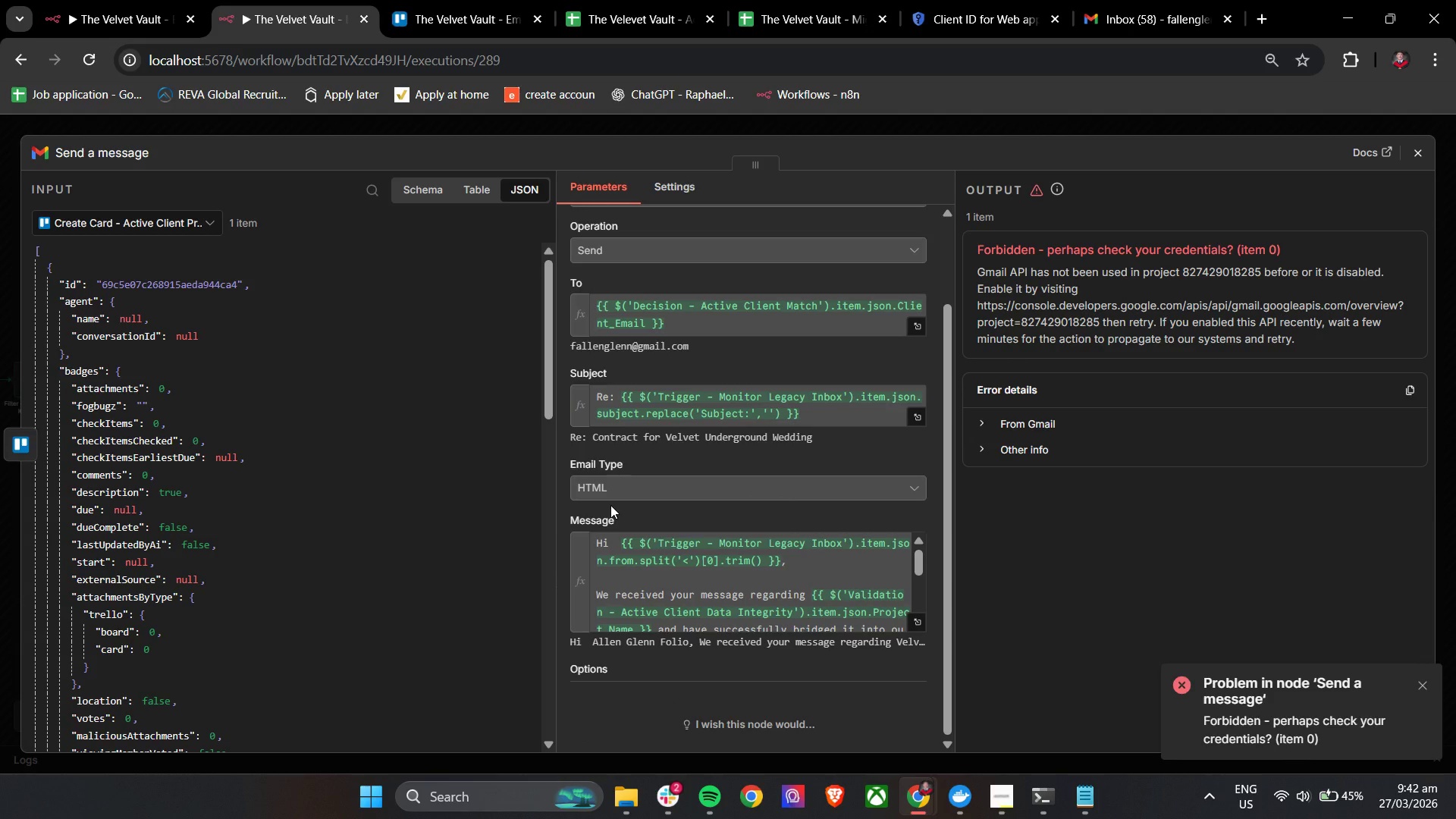 
left_click([979, 423])
 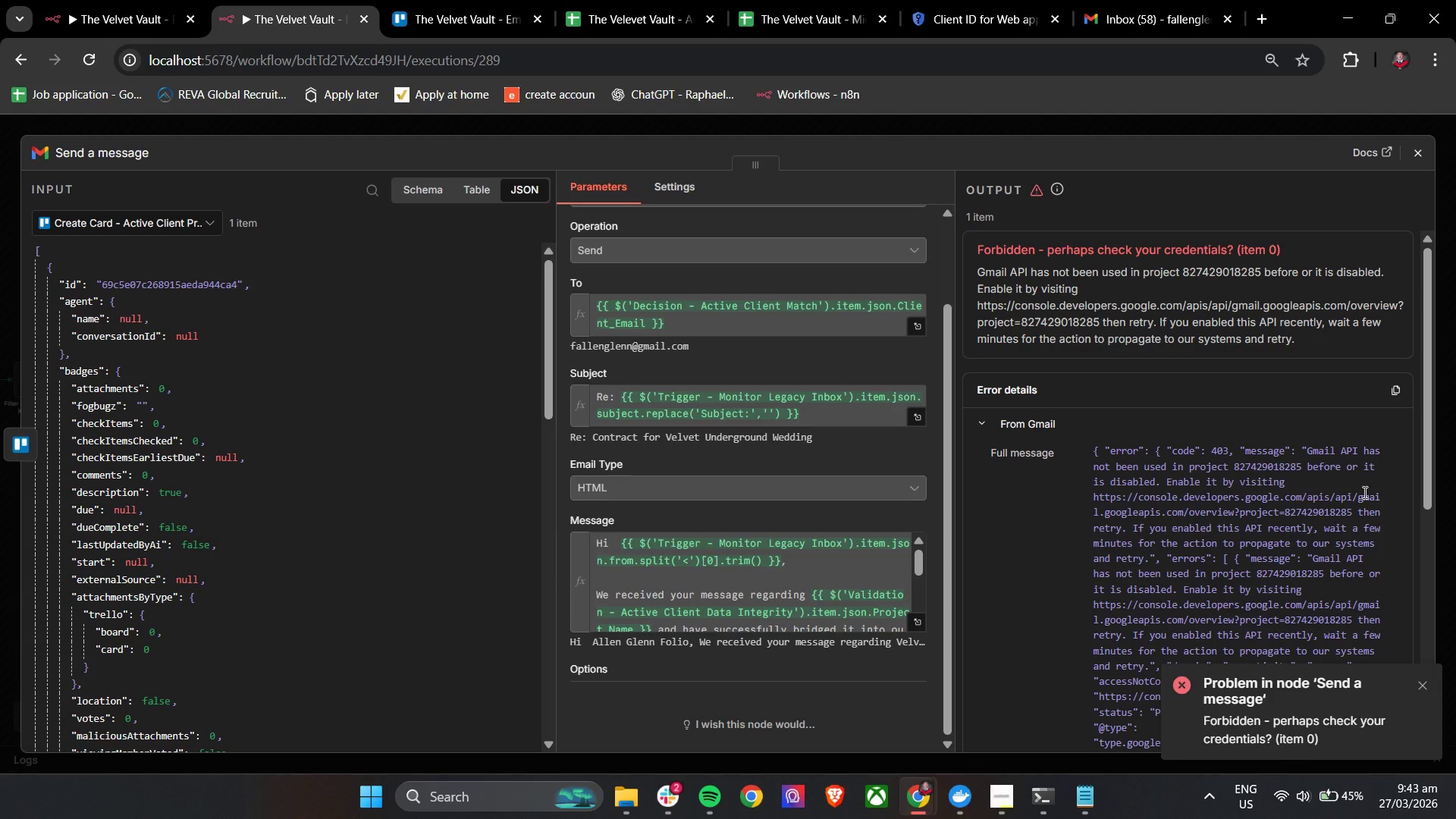 
wait(5.53)
 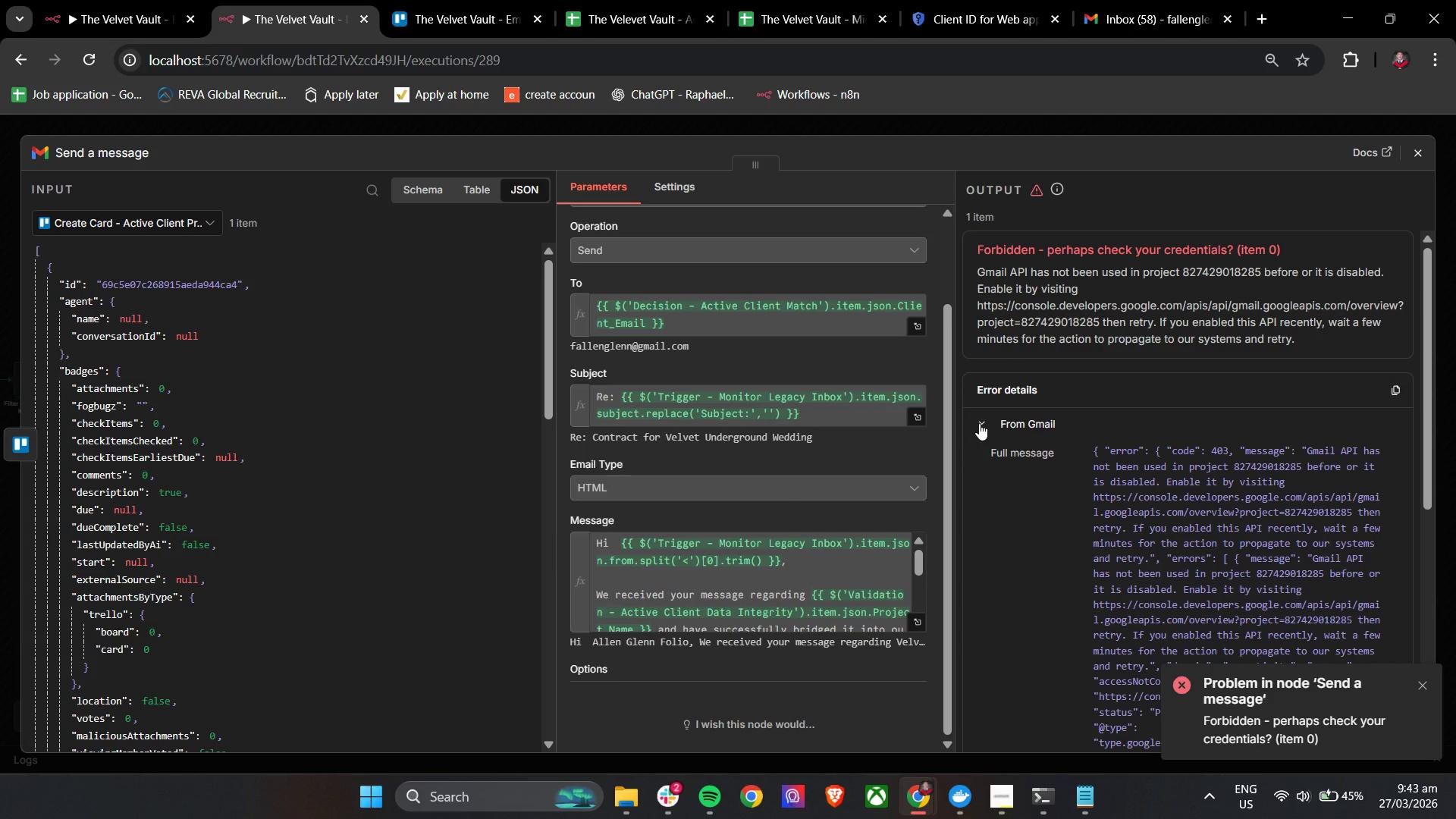 
left_click_drag(start_coordinate=[1429, 439], to_coordinate=[1409, 695])
 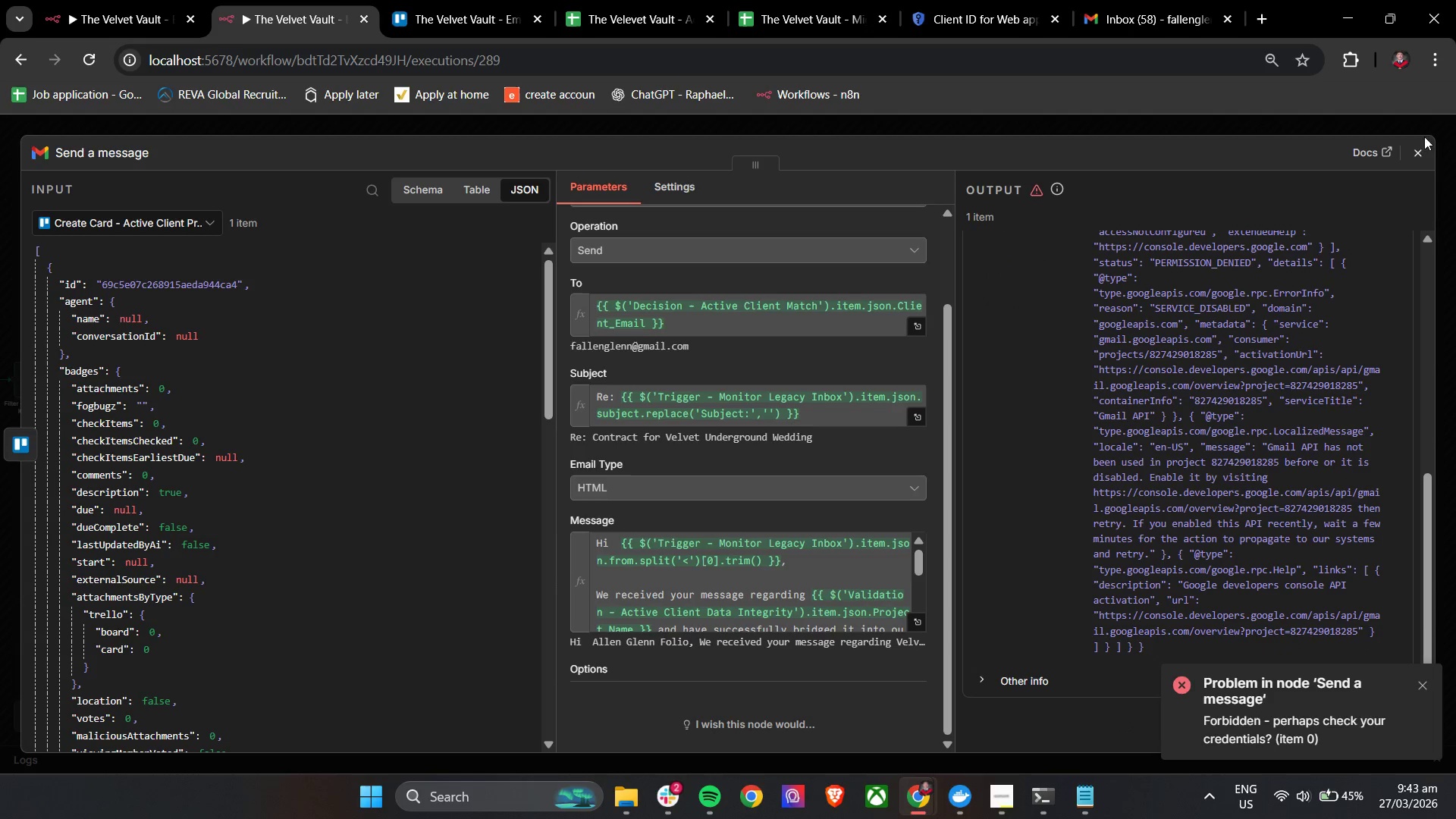 
left_click([1418, 157])
 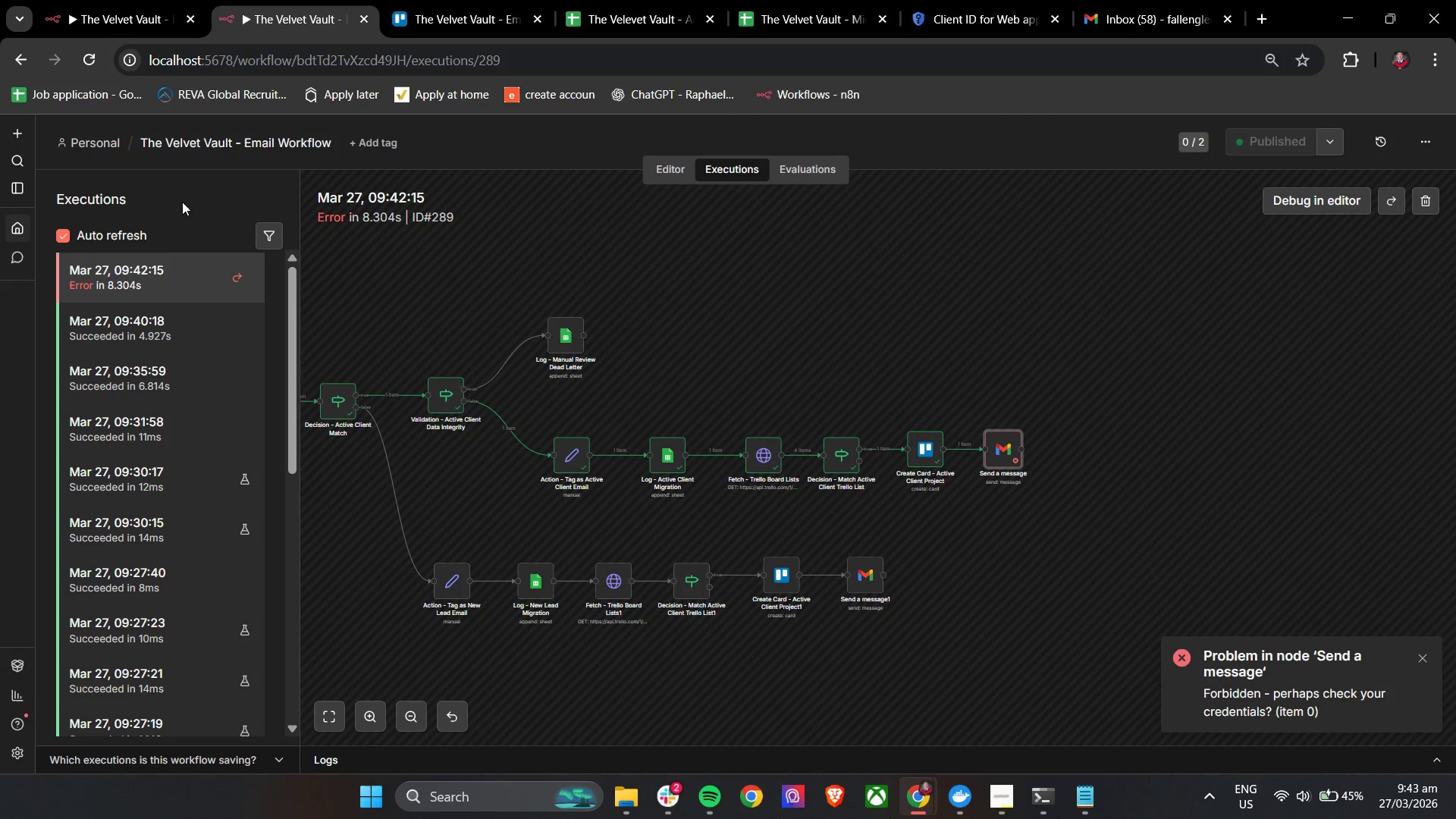 
left_click([106, 0])
 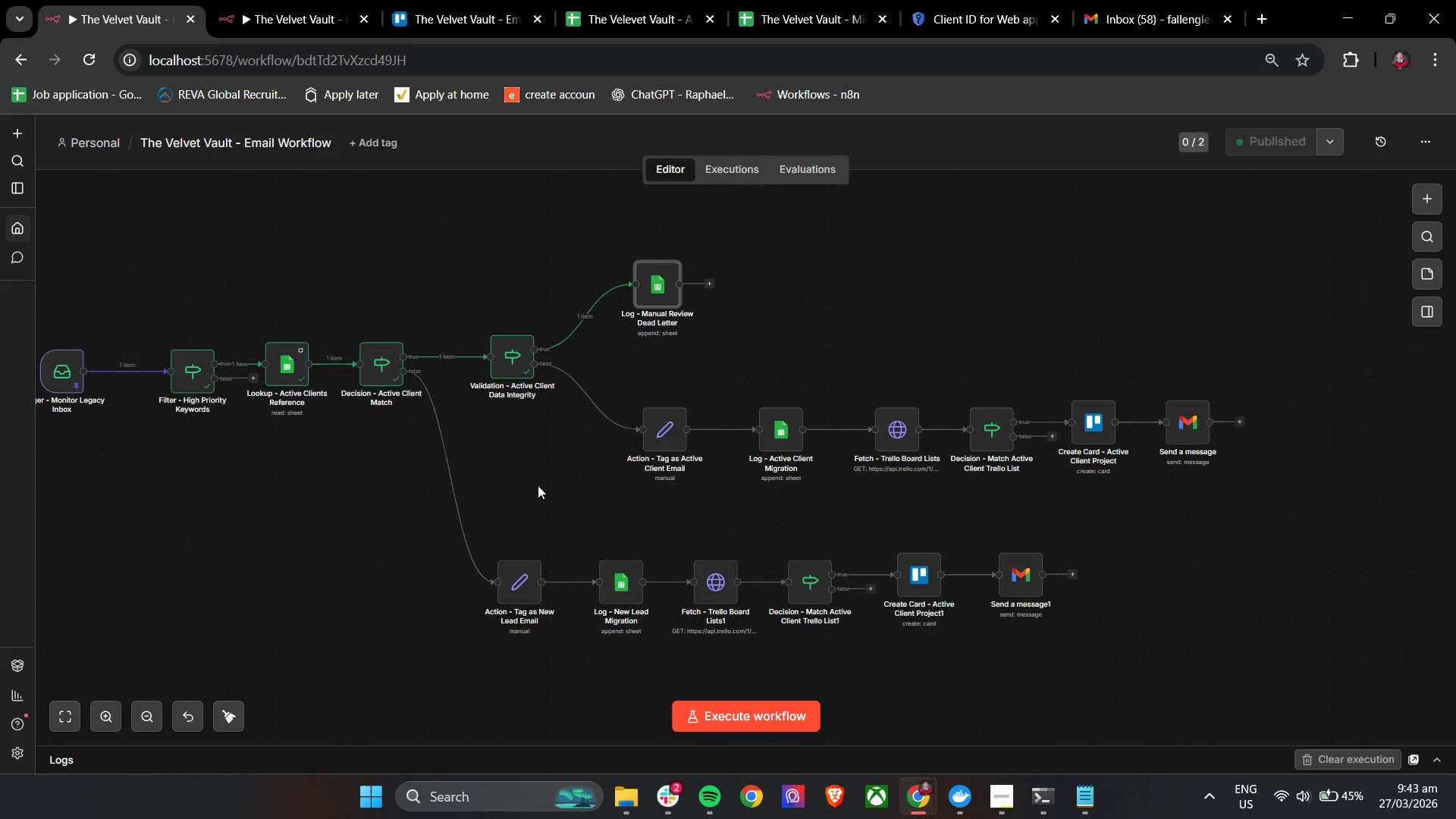 
hold_key(key=ControlLeft, duration=1.52)
left_click_drag(start_coordinate=[522, 478], to_coordinate=[554, 479])
 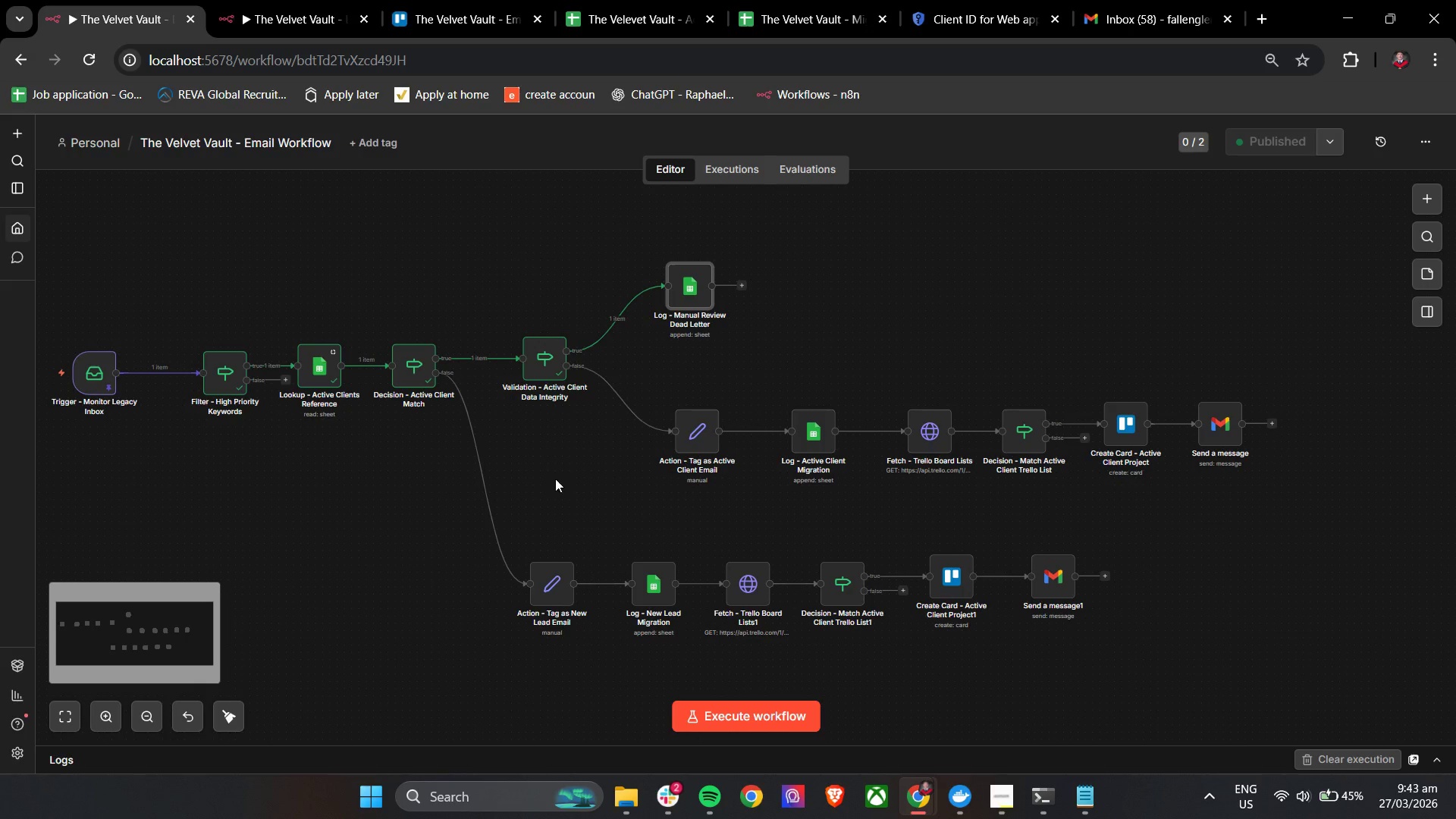 
hold_key(key=ControlLeft, duration=0.83)
 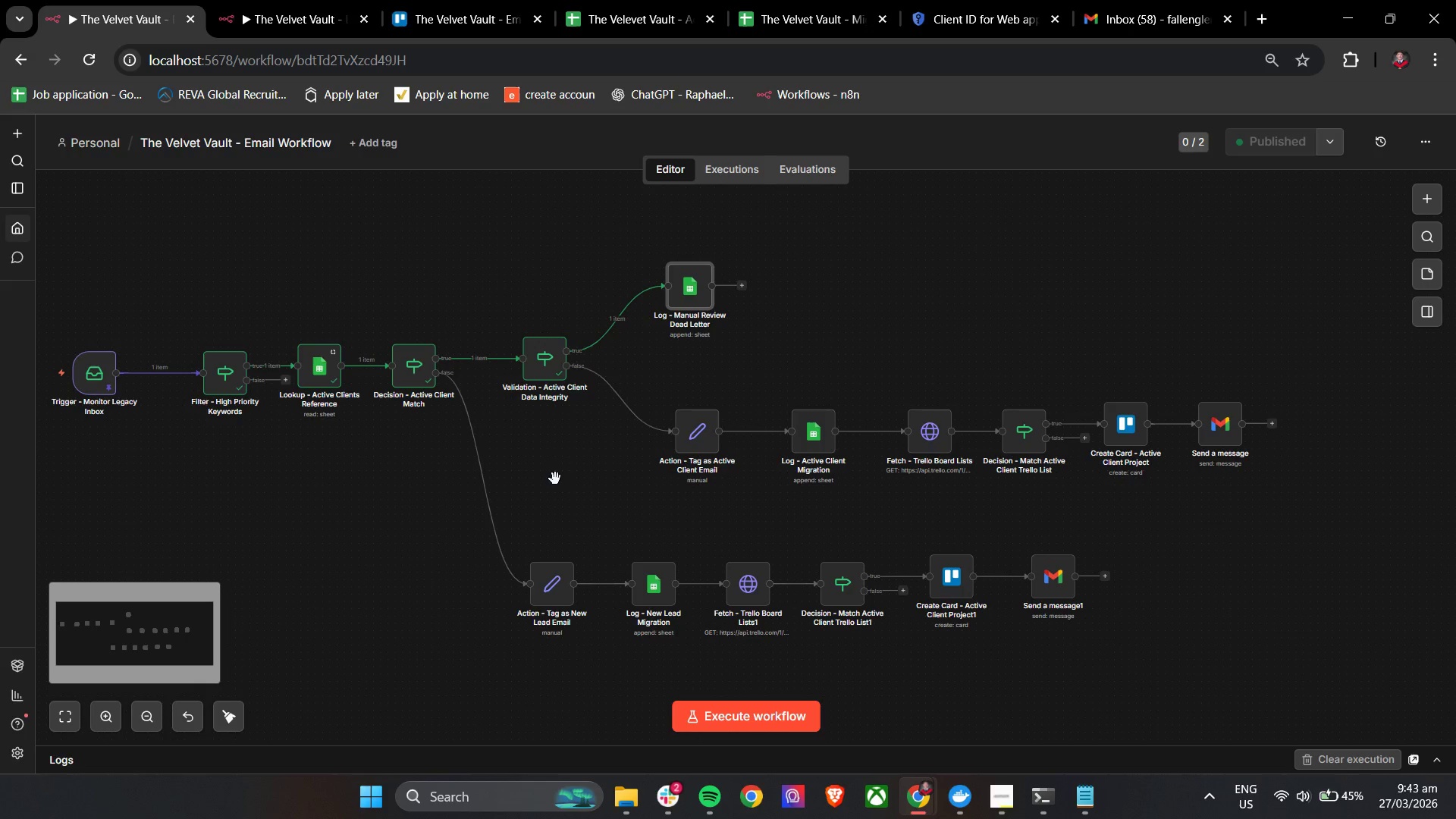 
hold_key(key=ControlLeft, duration=1.51)
left_click([555, 479])
 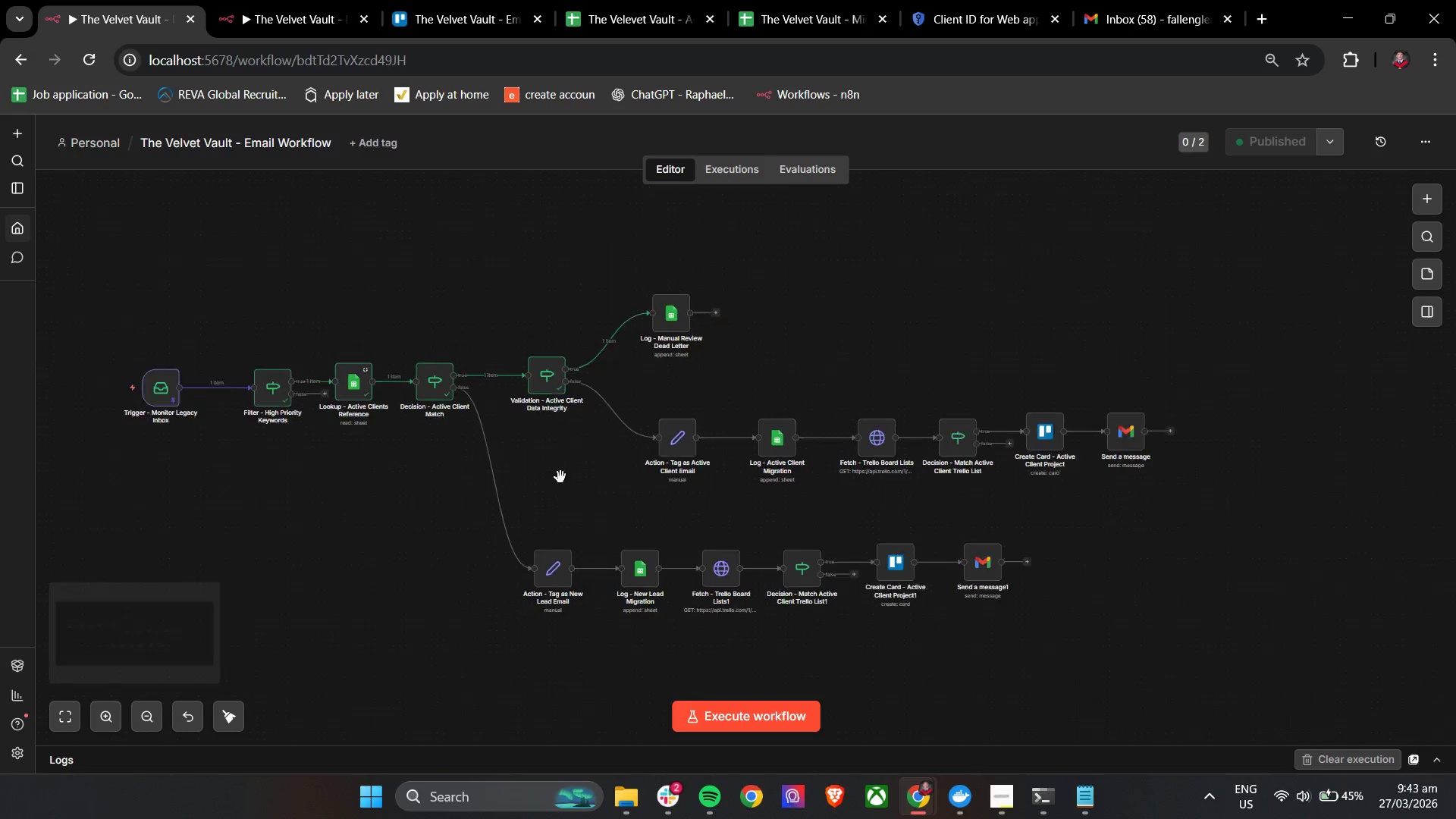 
scroll: coordinate [560, 477], scroll_direction: down, amount: 2.0
 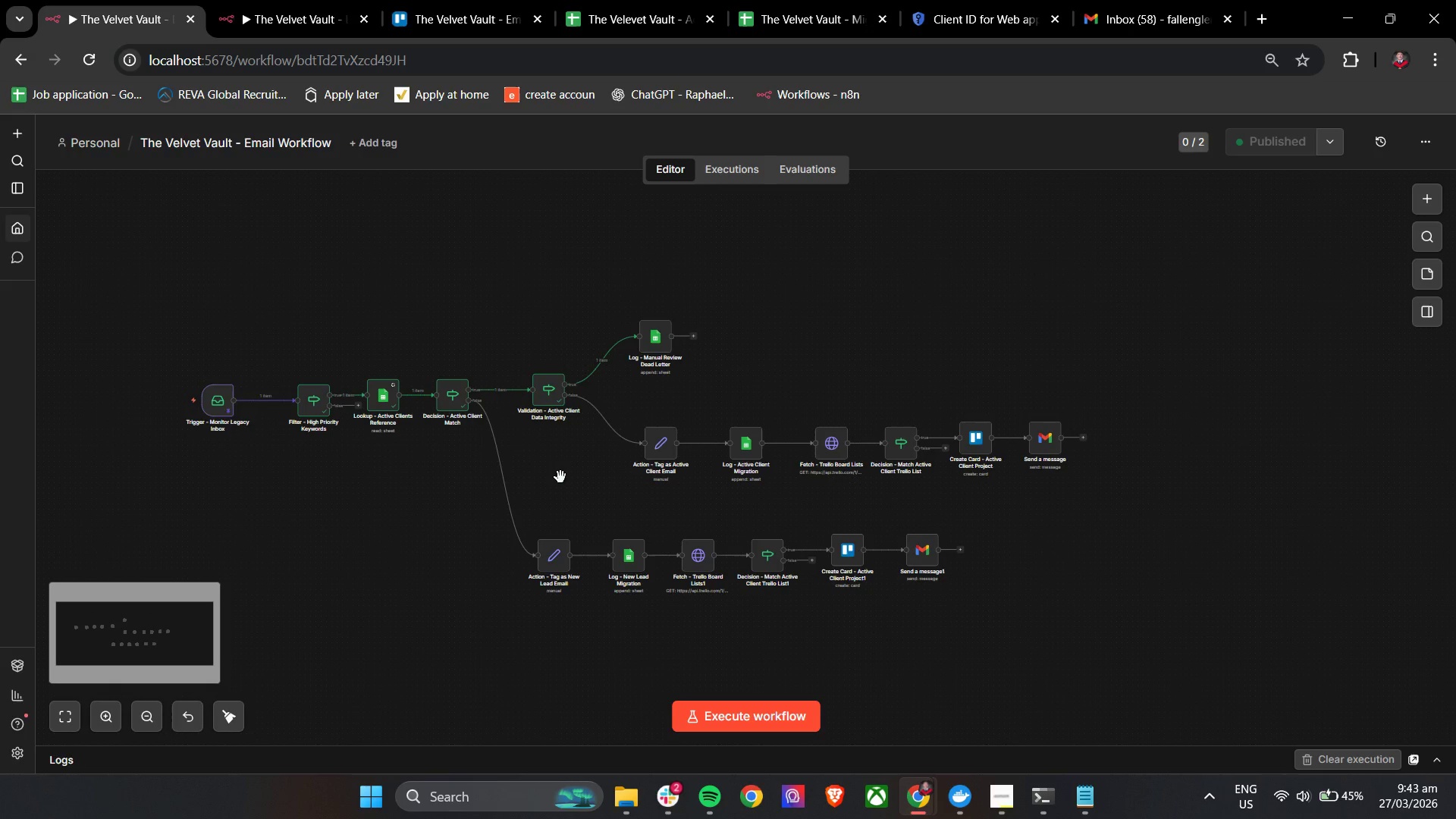 
hold_key(key=ControlLeft, duration=0.81)
left_click_drag(start_coordinate=[560, 477], to_coordinate=[630, 482])
 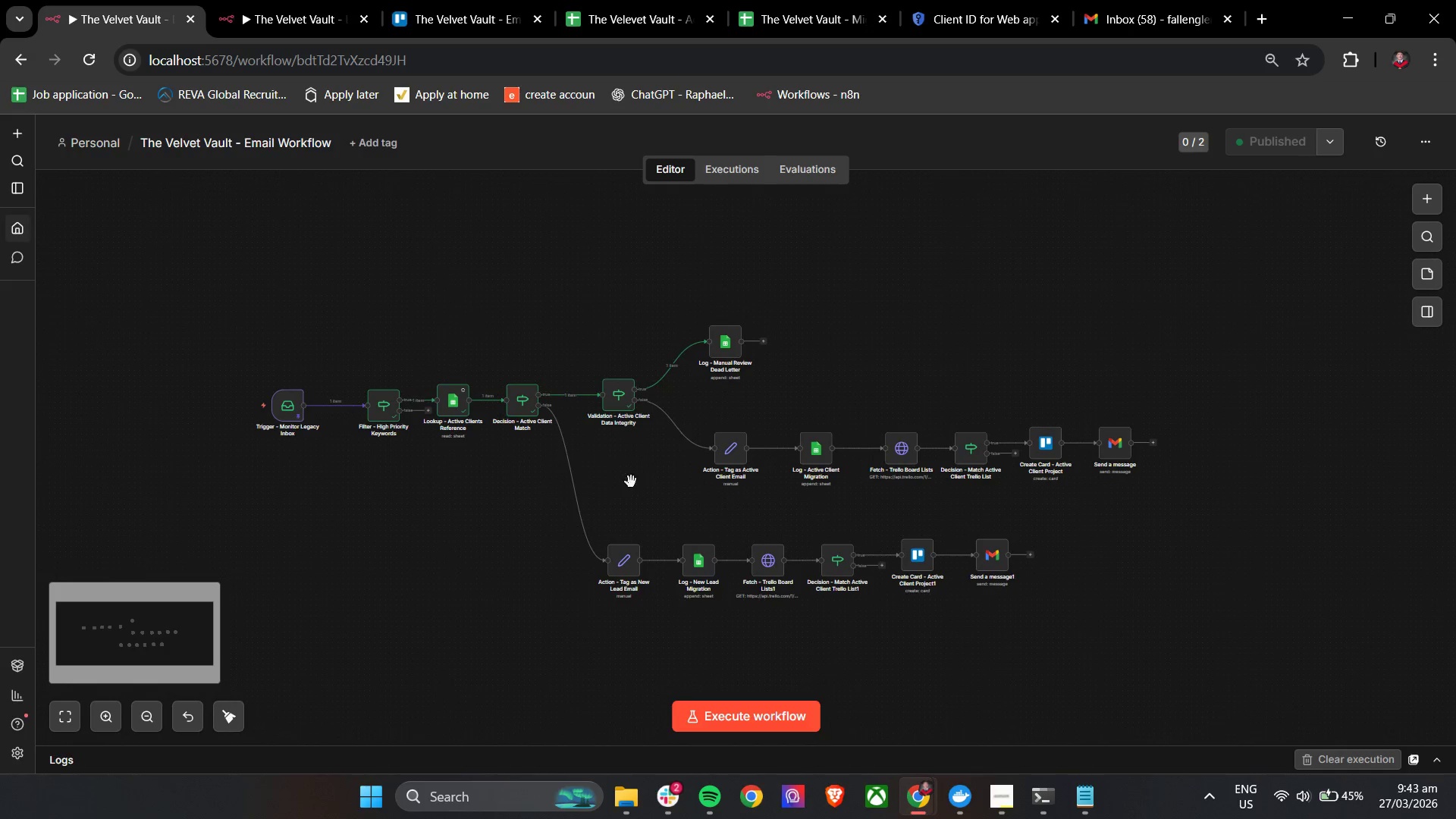 
hold_key(key=ControlLeft, duration=1.52)
scroll: coordinate [648, 485], scroll_direction: up, amount: 2.0
 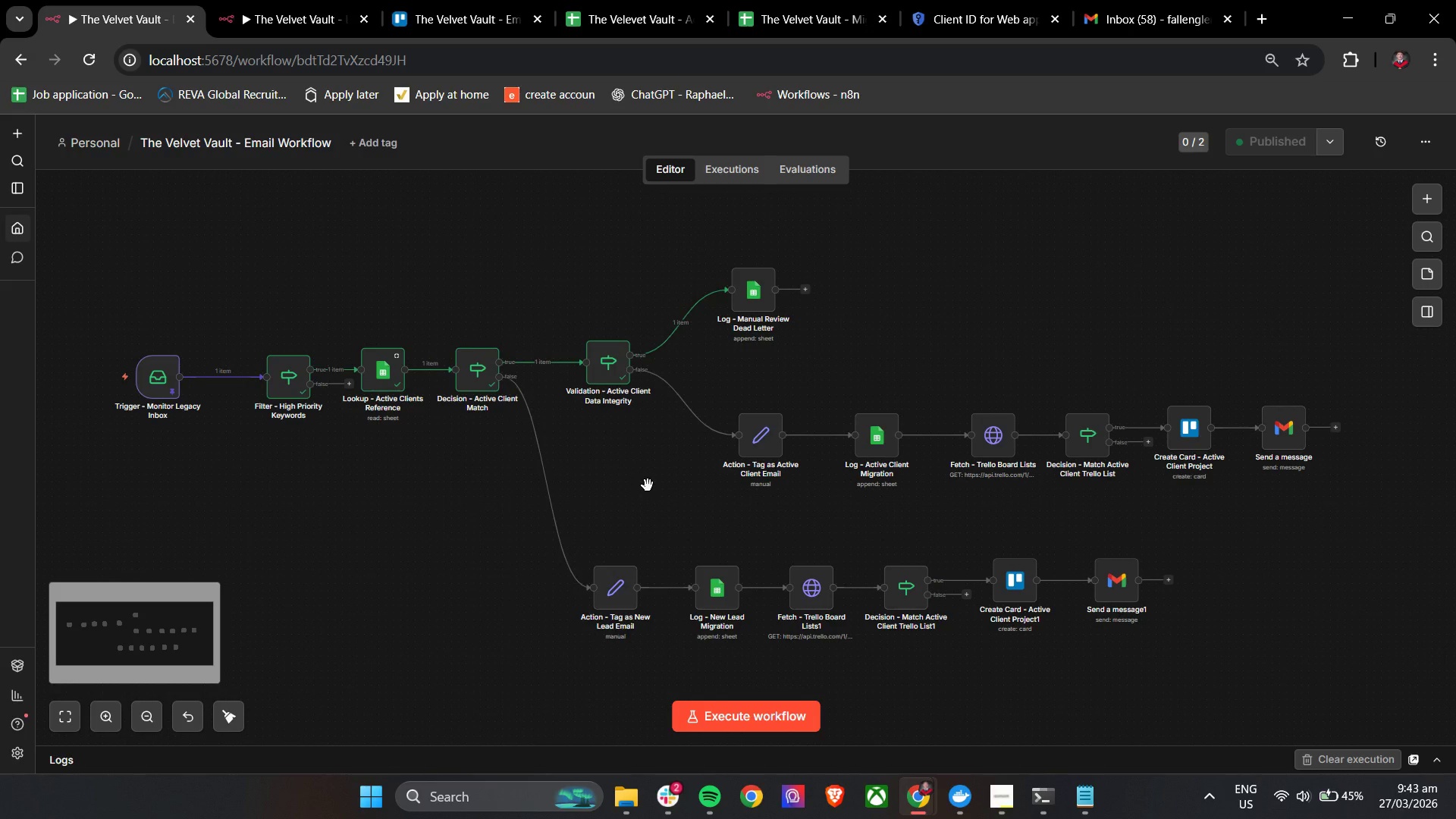 
hold_key(key=ControlLeft, duration=1.5)
 